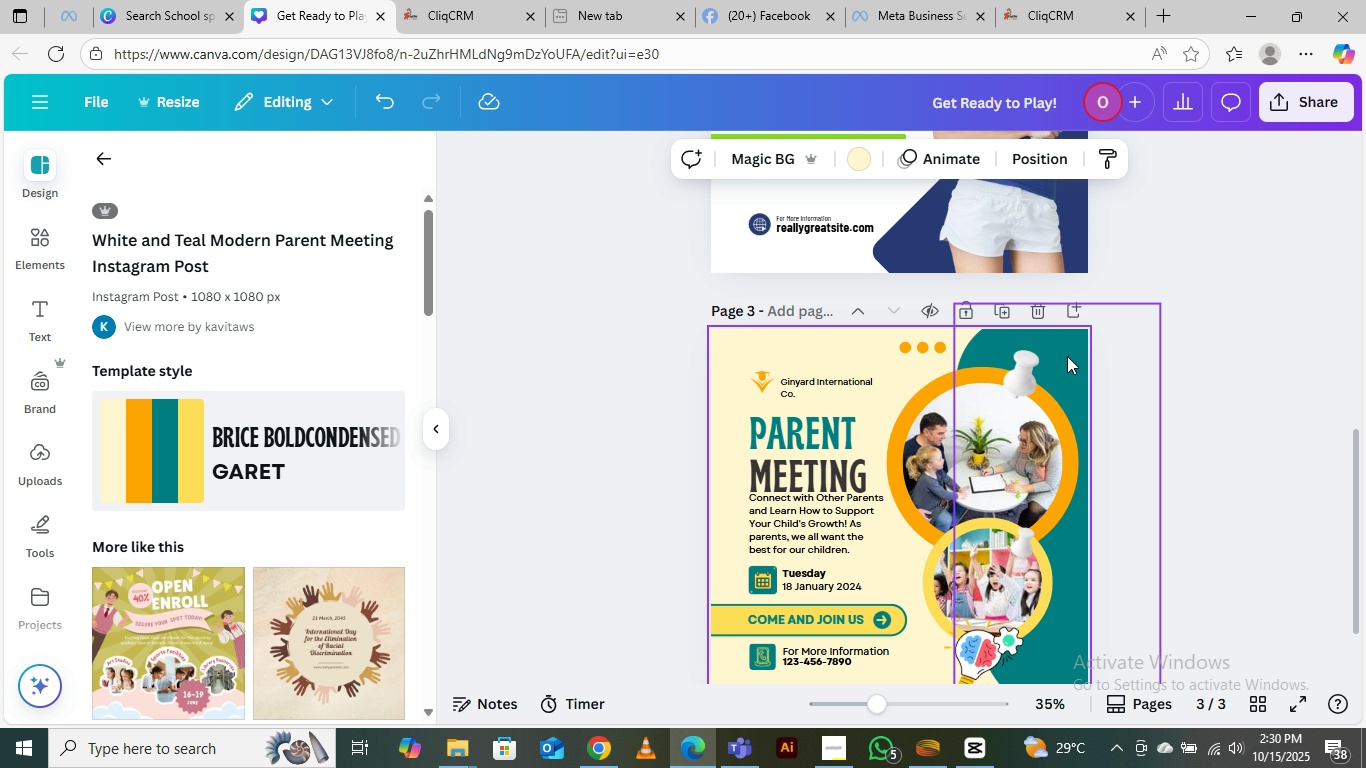 
left_click([1067, 356])
 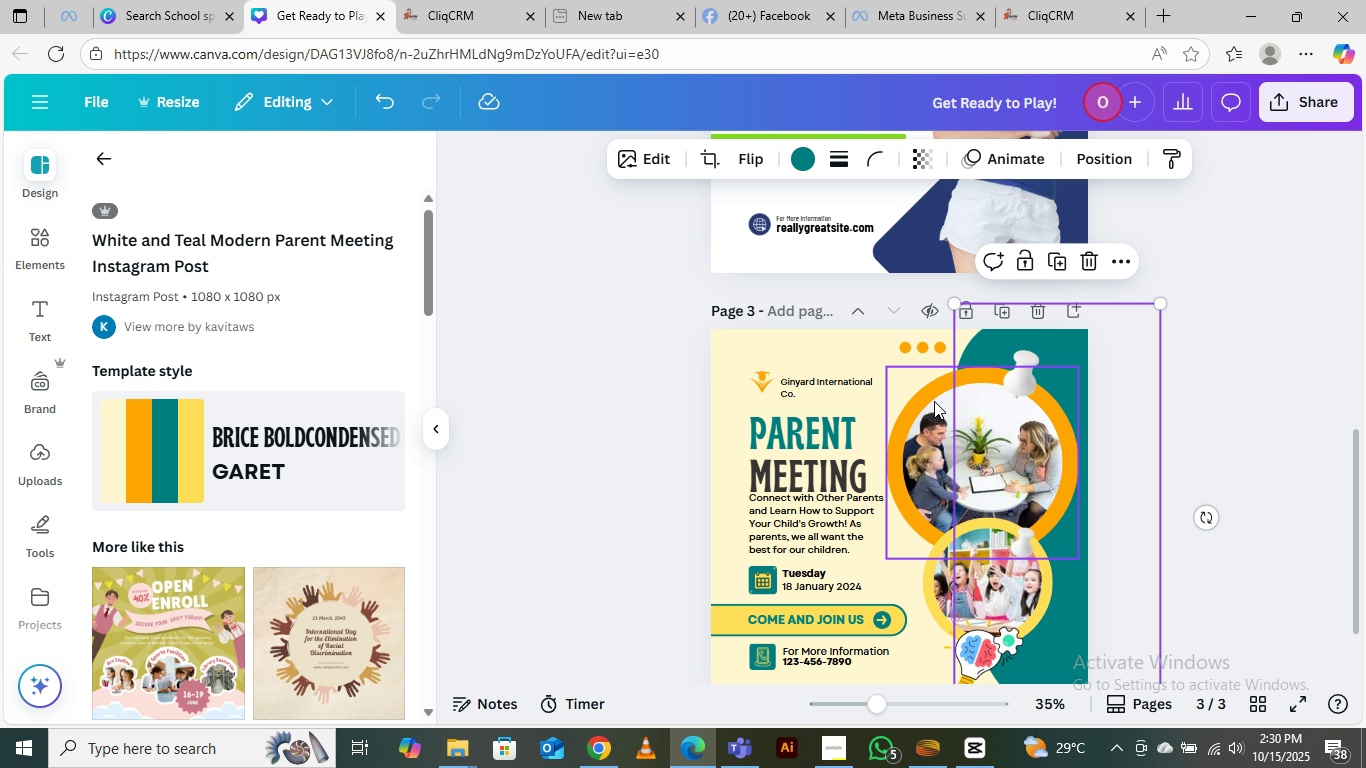 
scroll: coordinate [934, 401], scroll_direction: up, amount: 4.0
 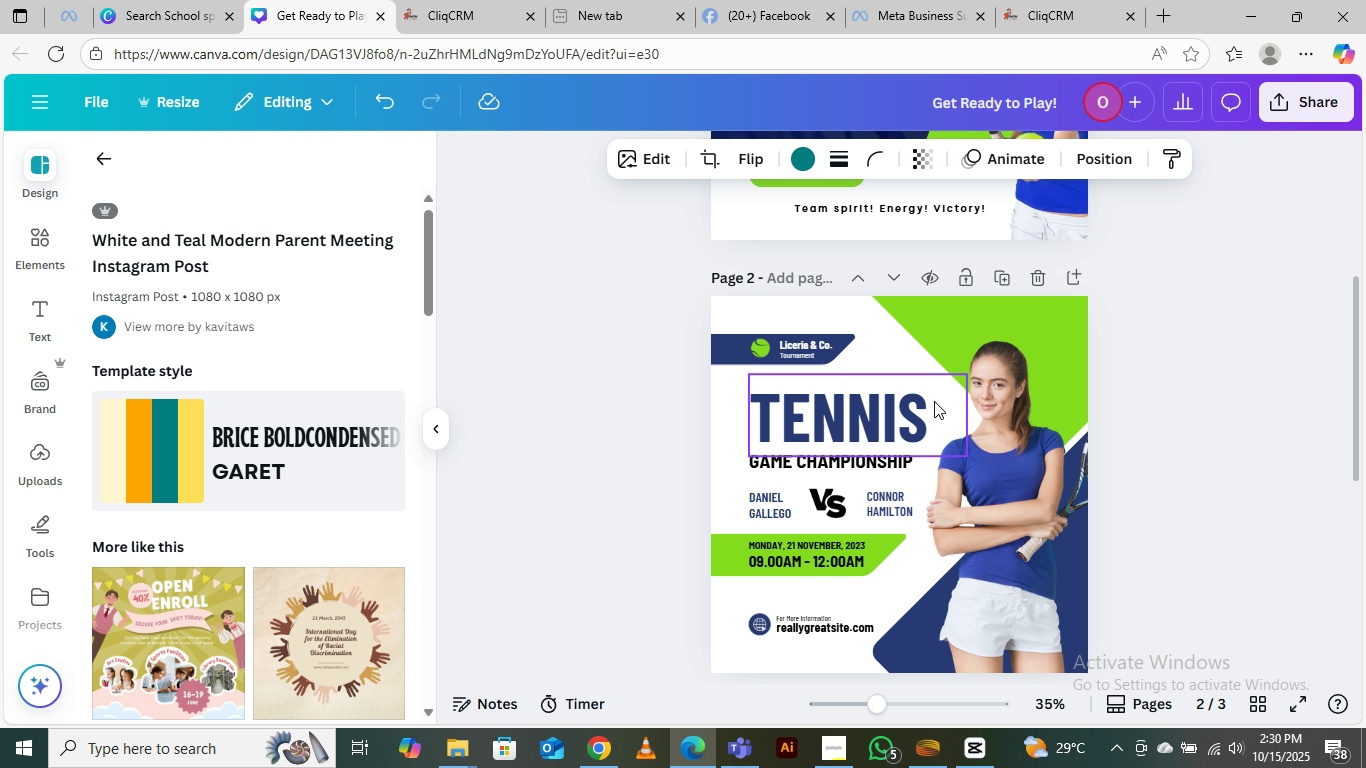 
scroll: coordinate [934, 401], scroll_direction: down, amount: 3.0
 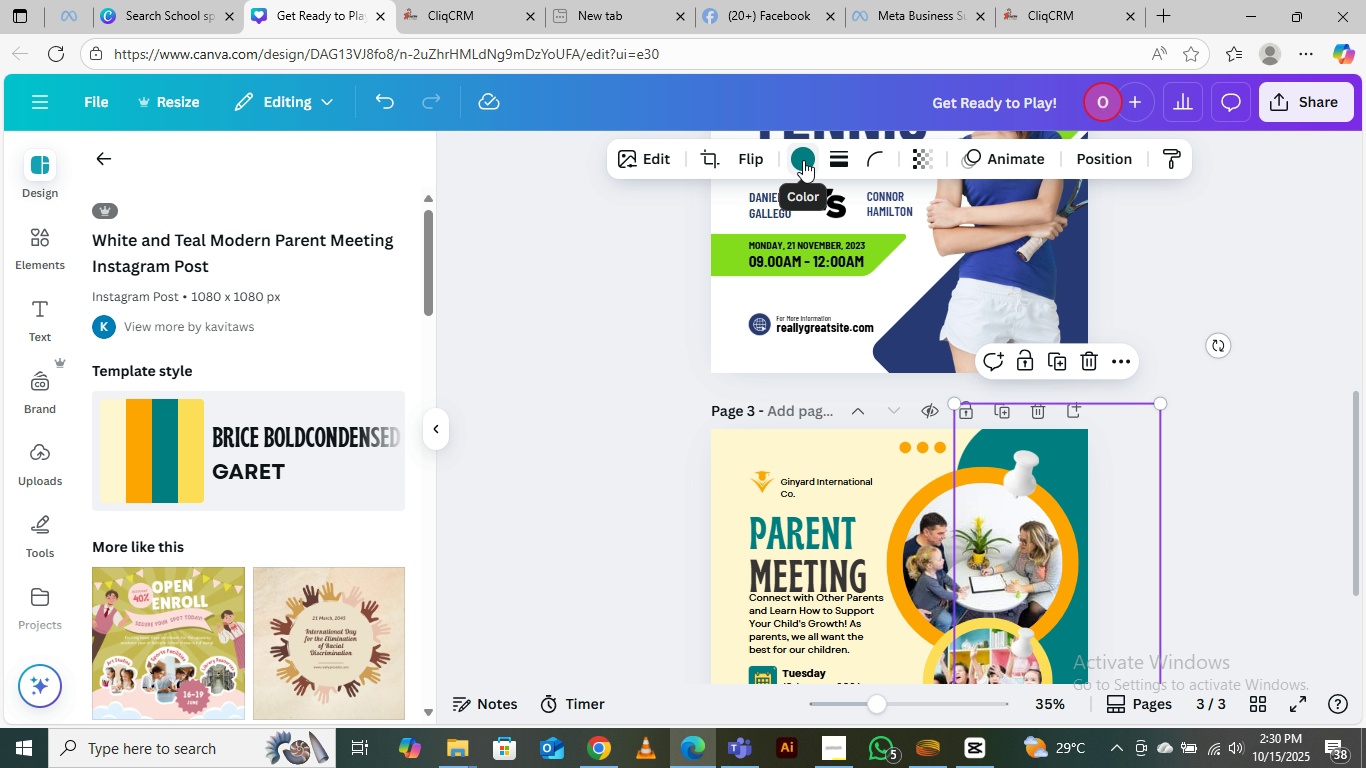 
left_click([803, 160])
 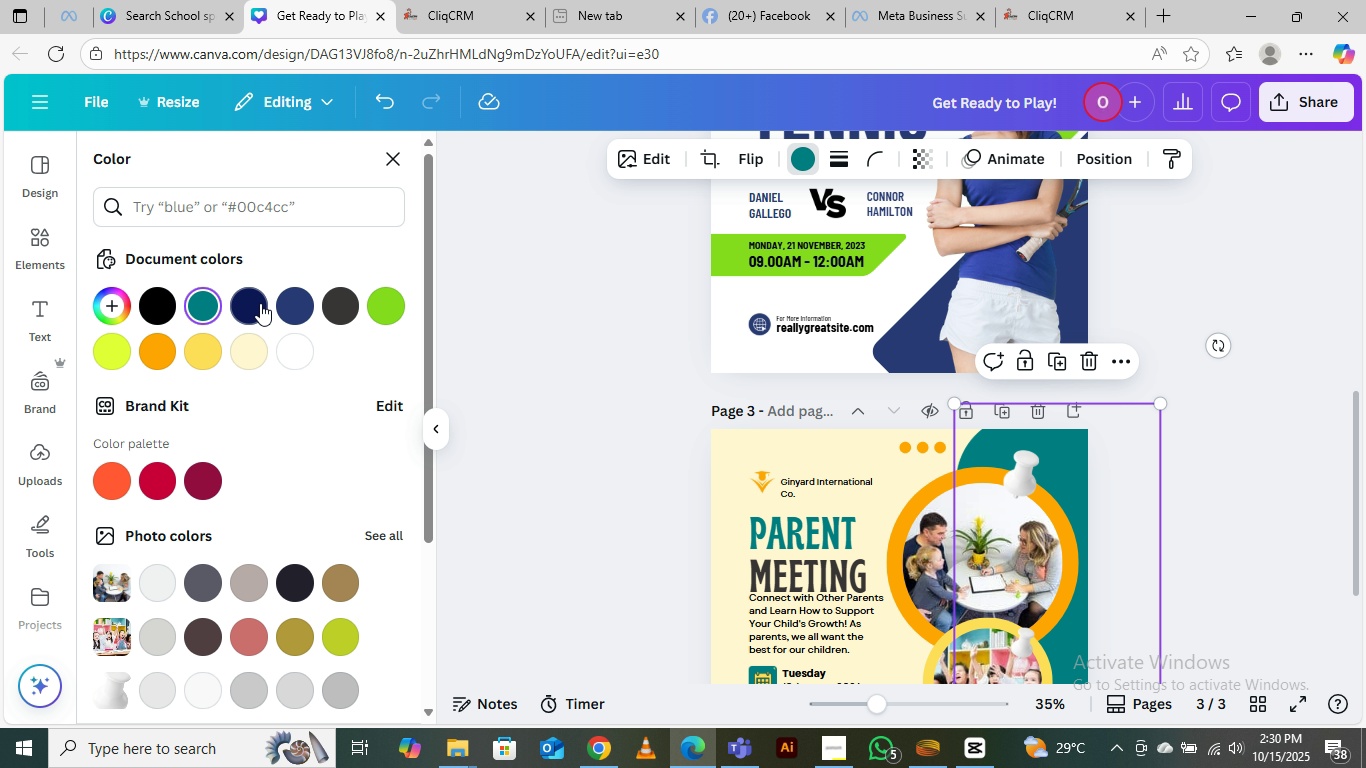 
left_click([258, 303])
 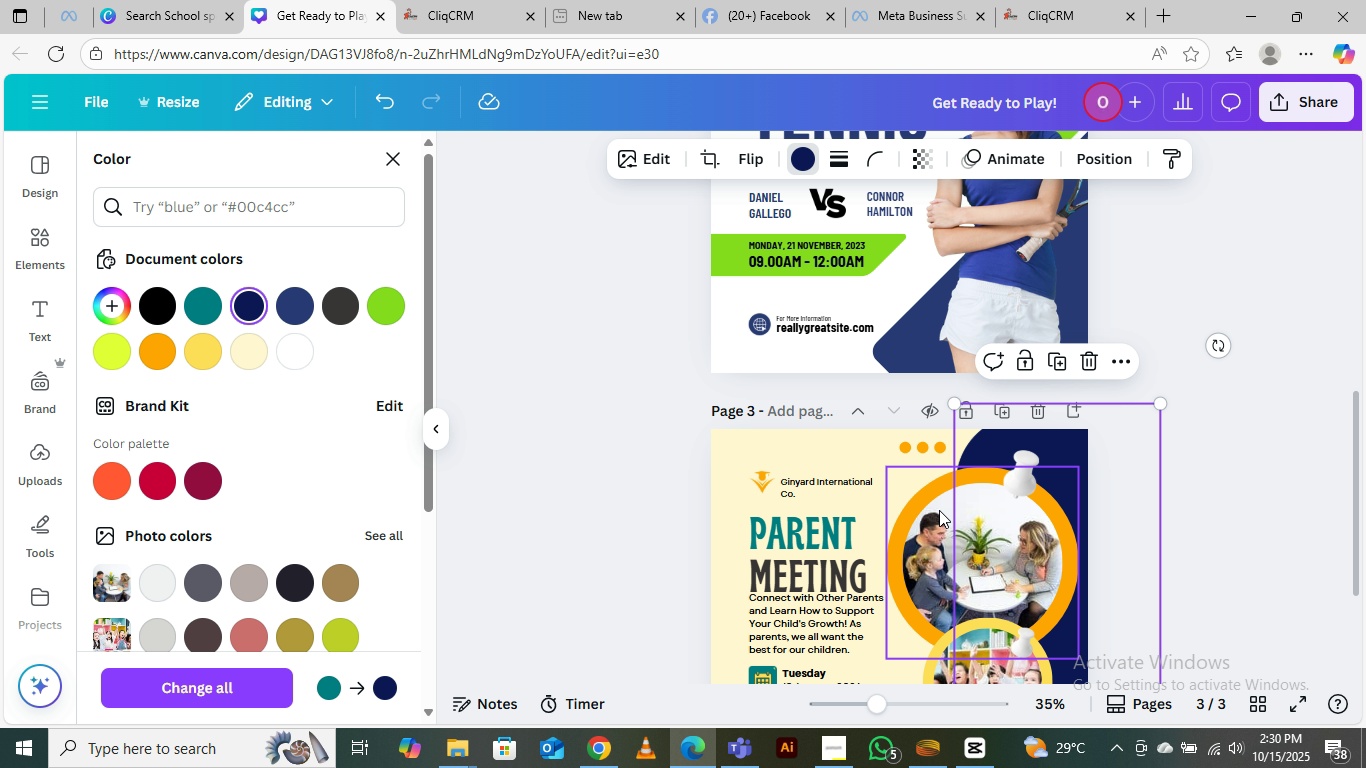 
left_click([932, 503])
 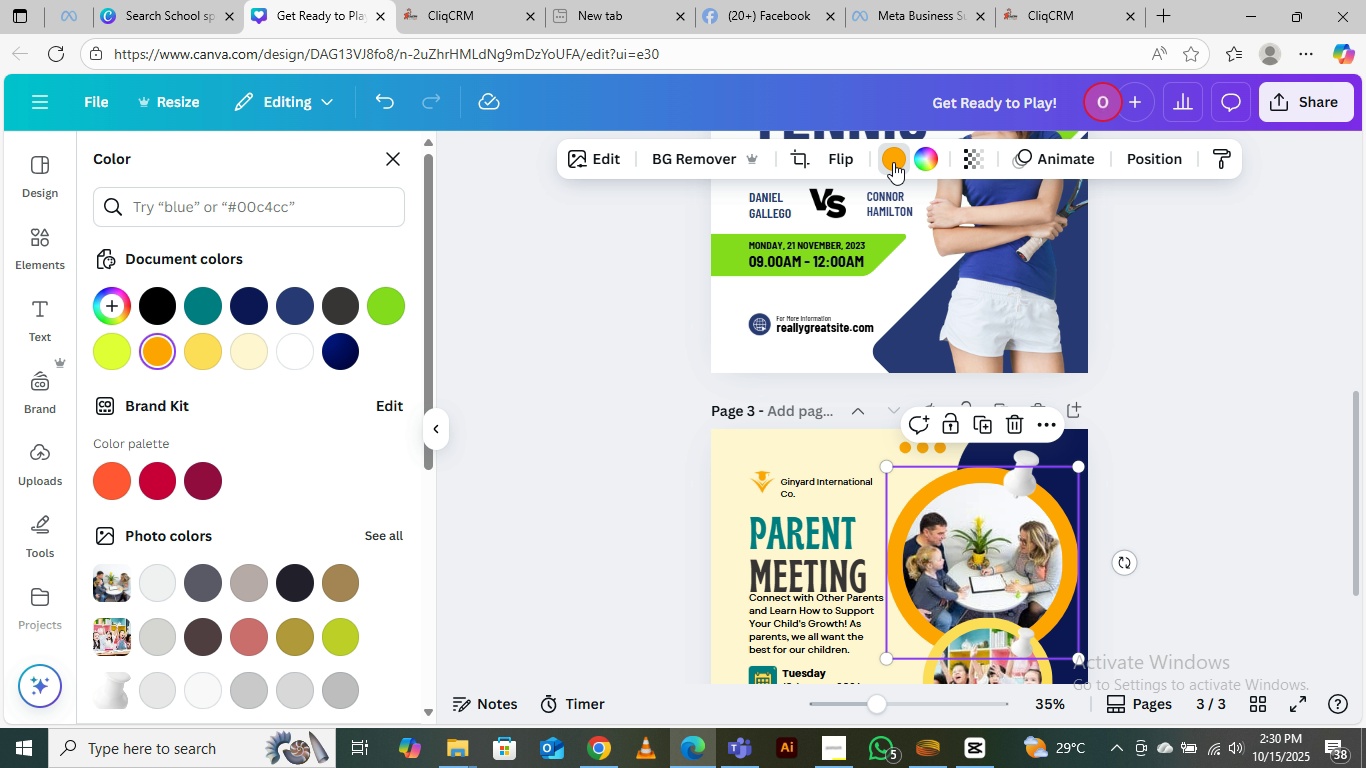 
left_click([893, 160])
 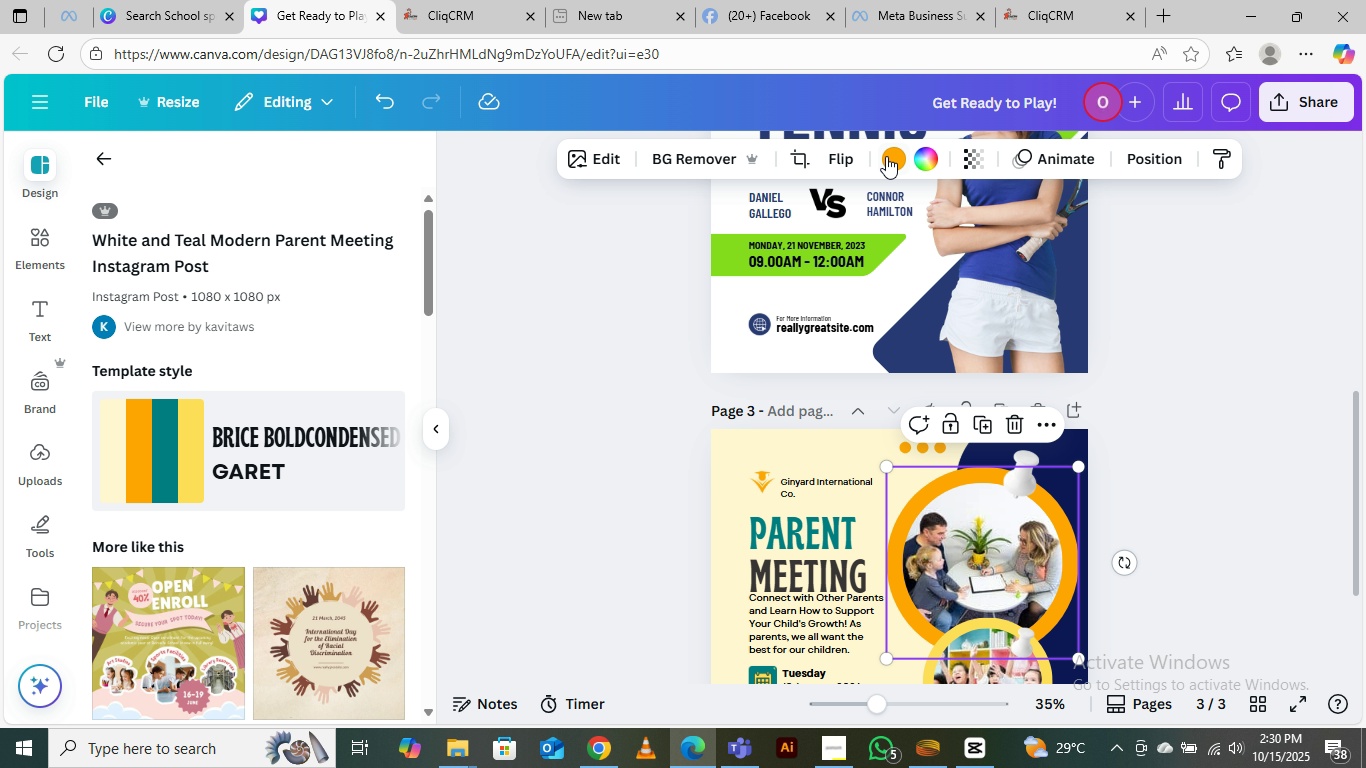 
left_click([889, 154])
 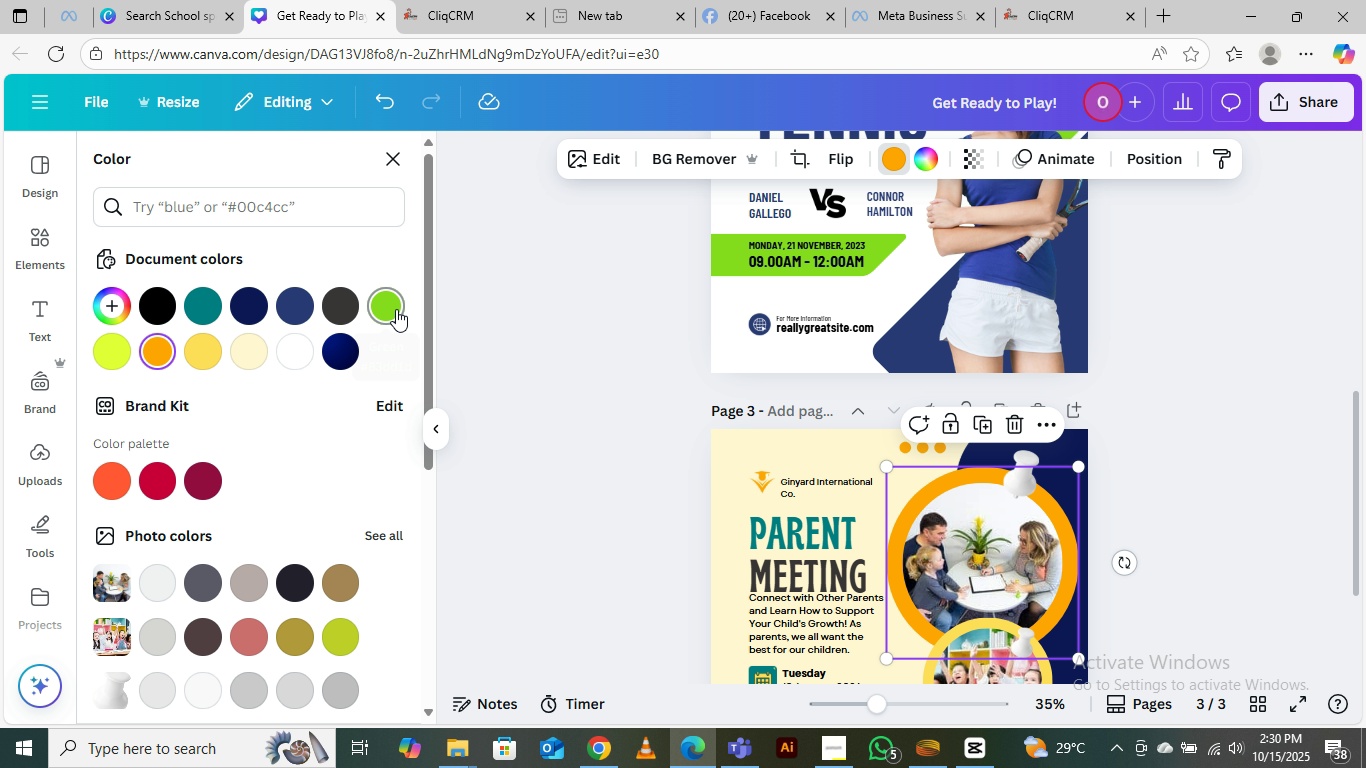 
left_click([396, 309])
 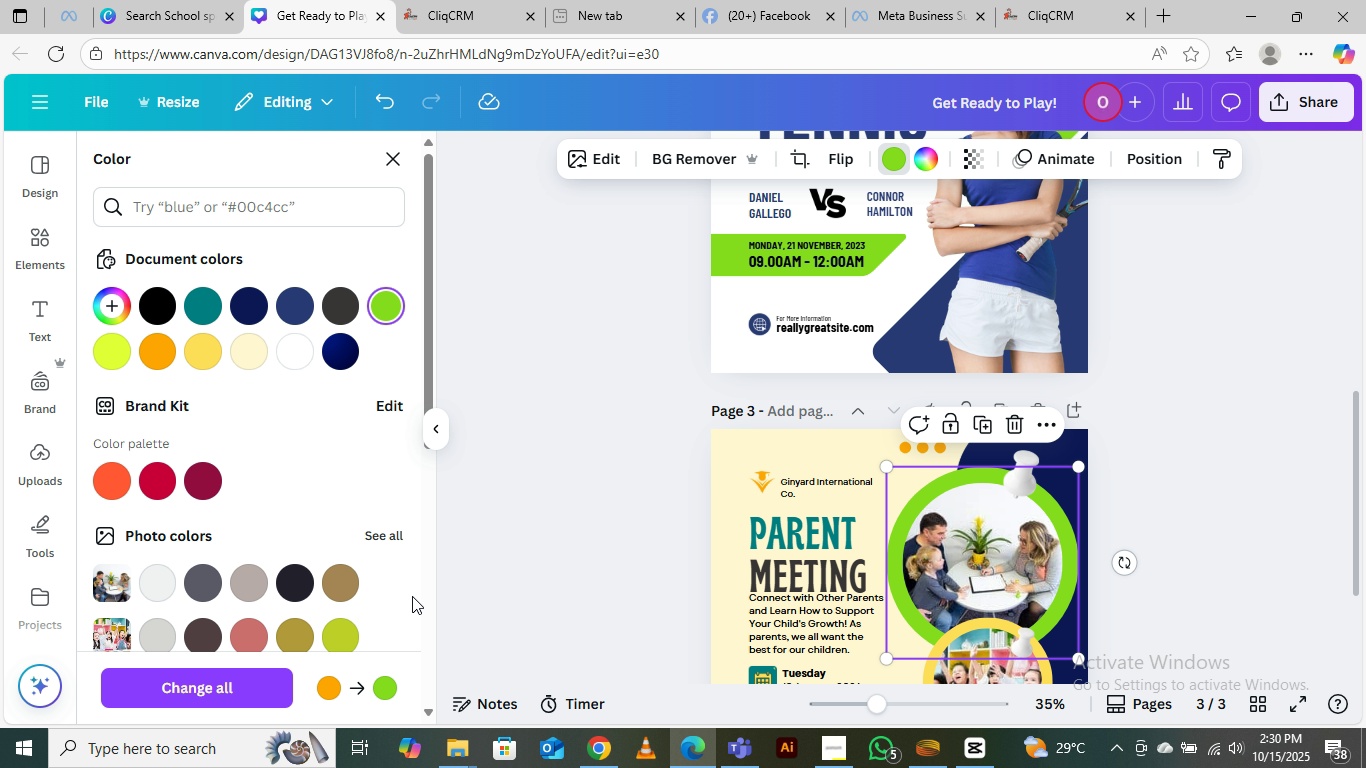 
left_click([227, 690])
 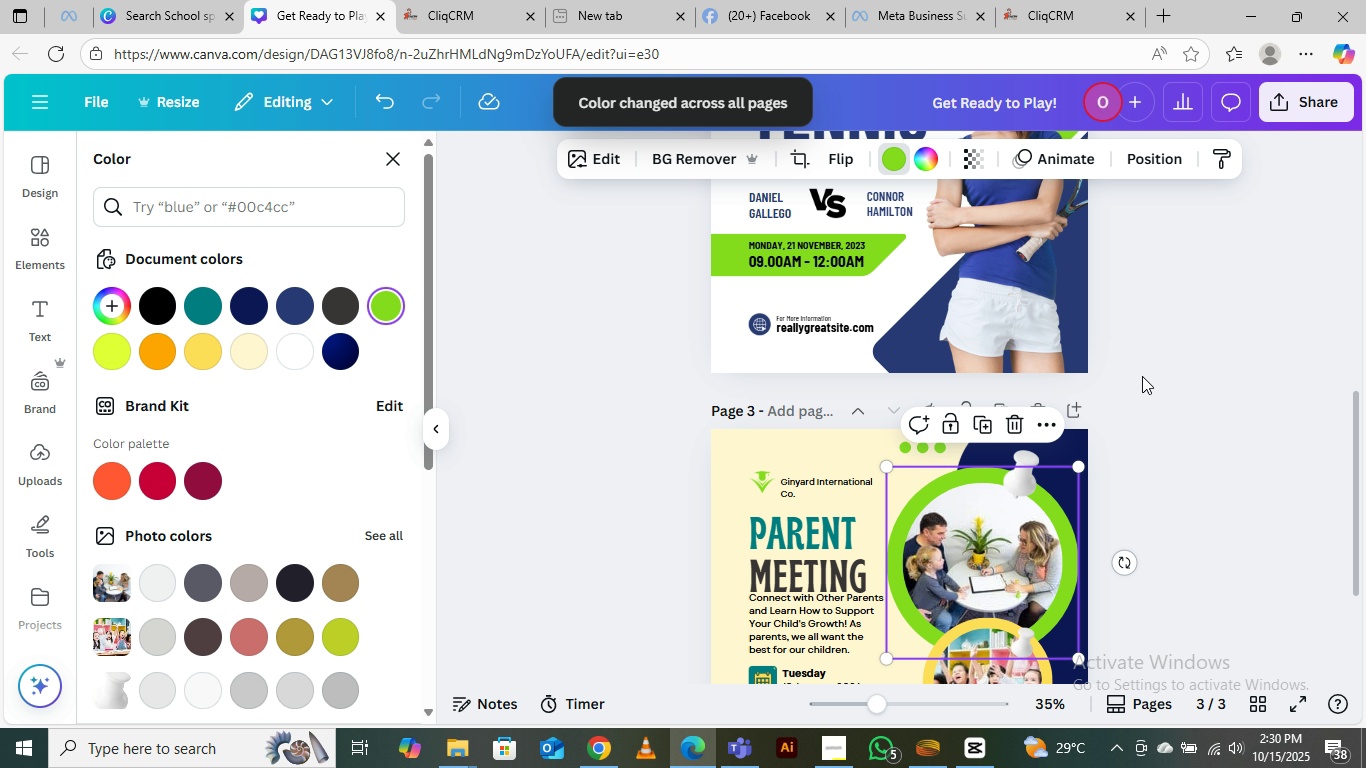 
left_click([1144, 374])
 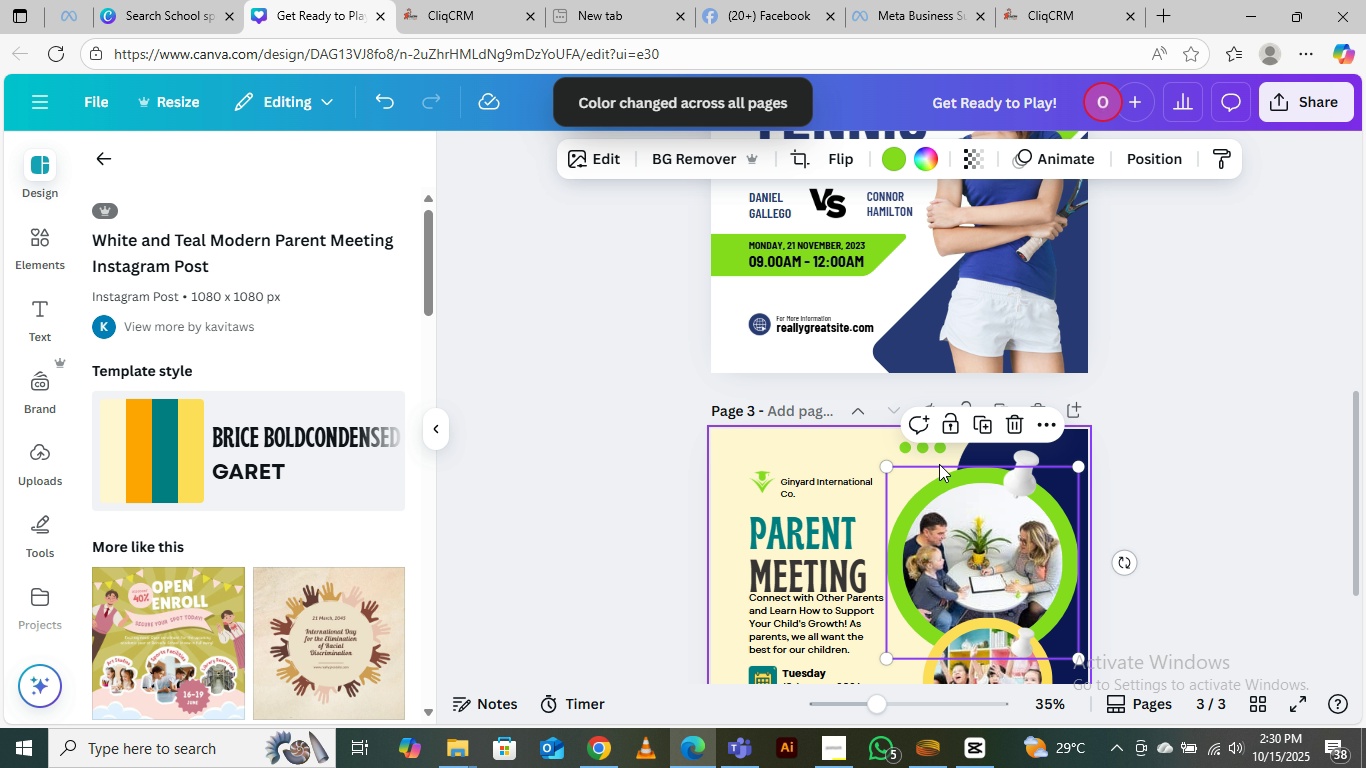 
scroll: coordinate [941, 464], scroll_direction: down, amount: 3.0
 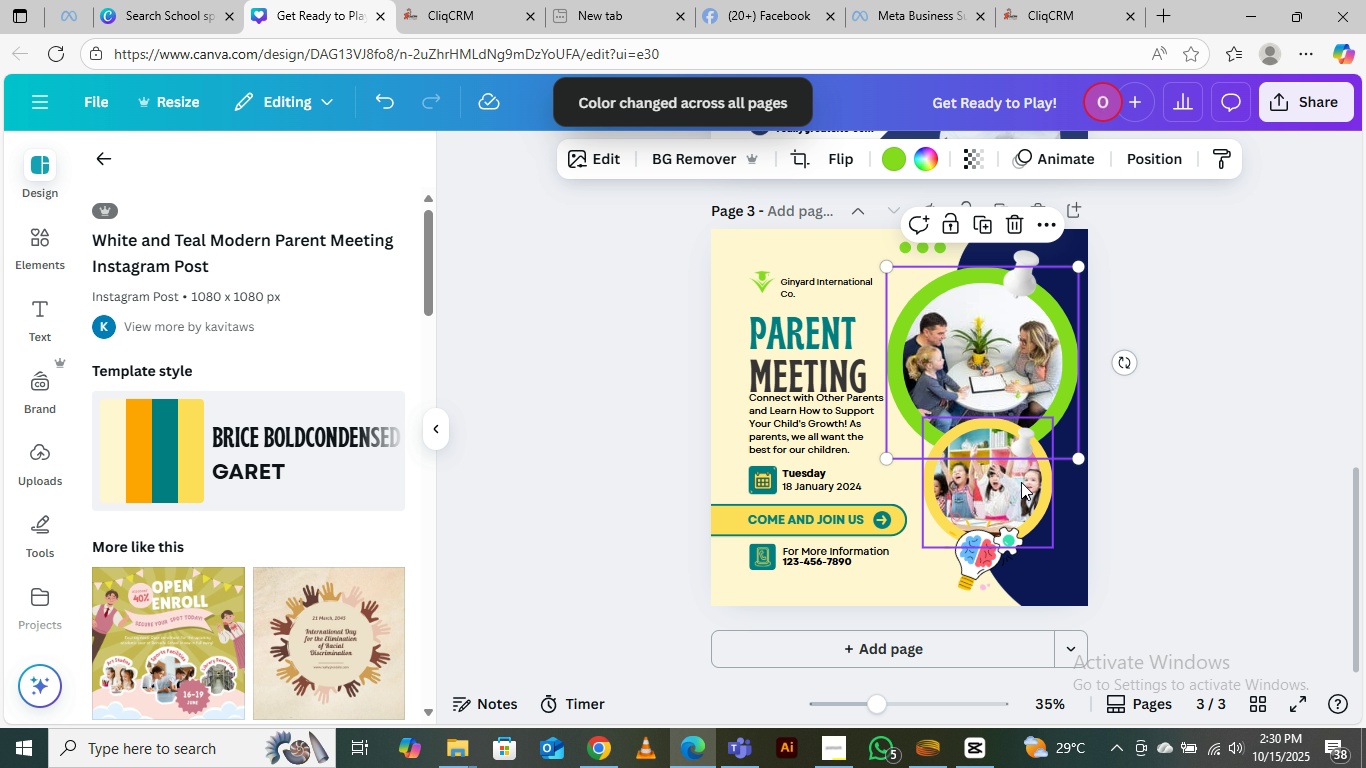 
left_click([1021, 482])
 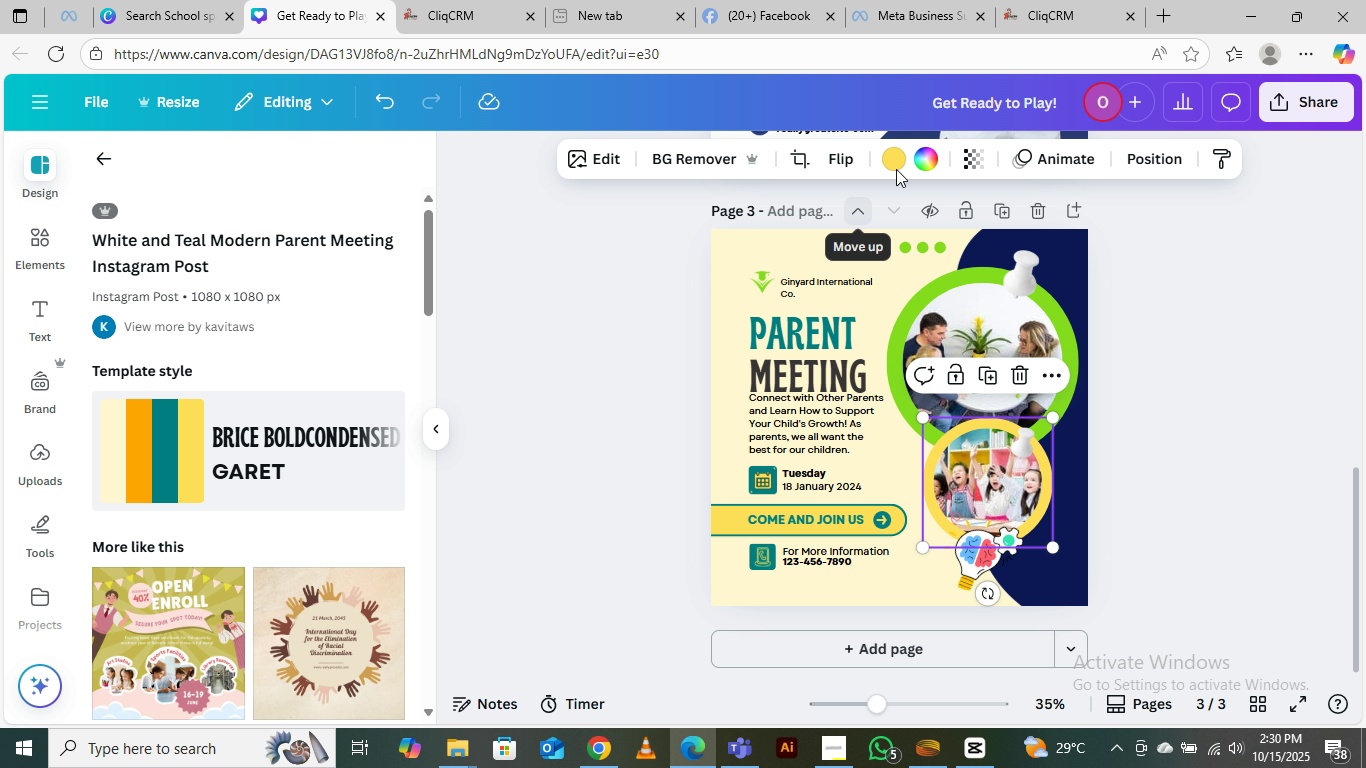 
left_click([901, 154])
 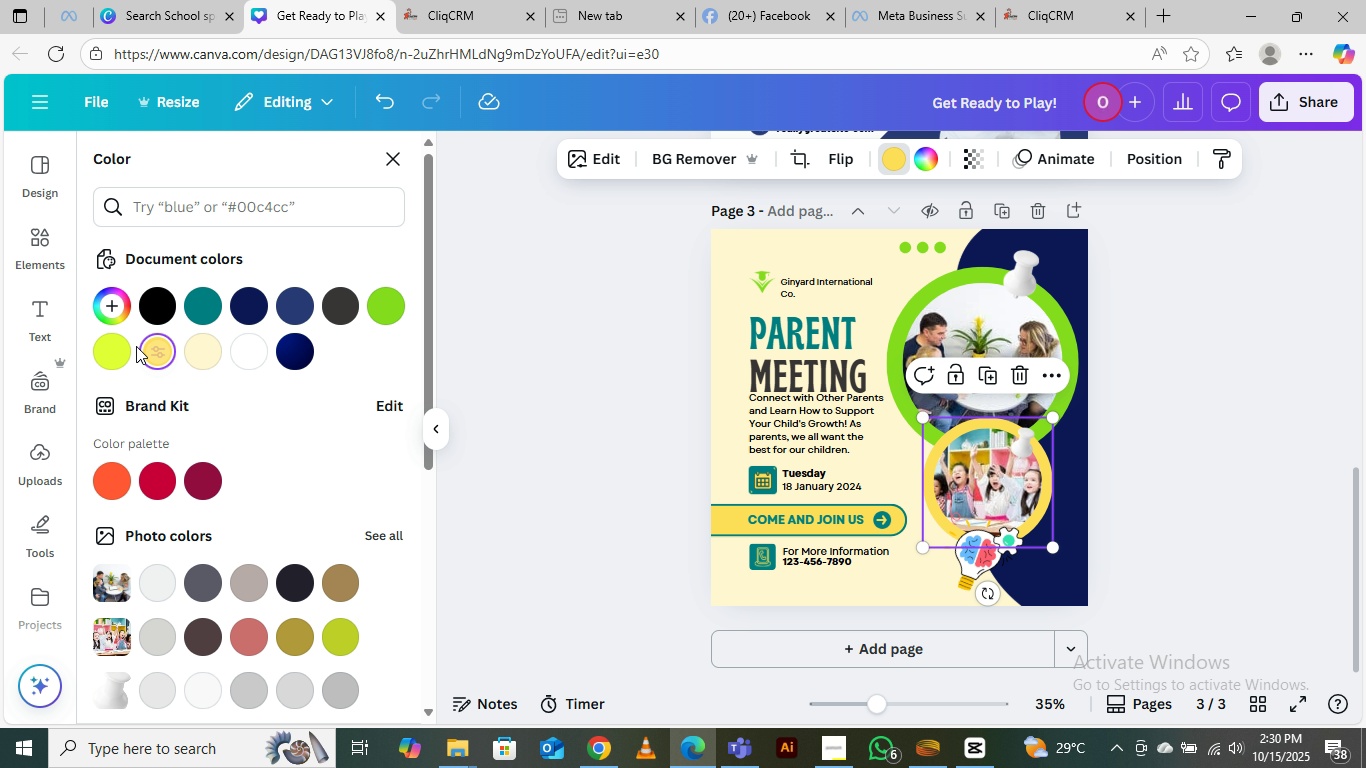 
left_click([119, 347])
 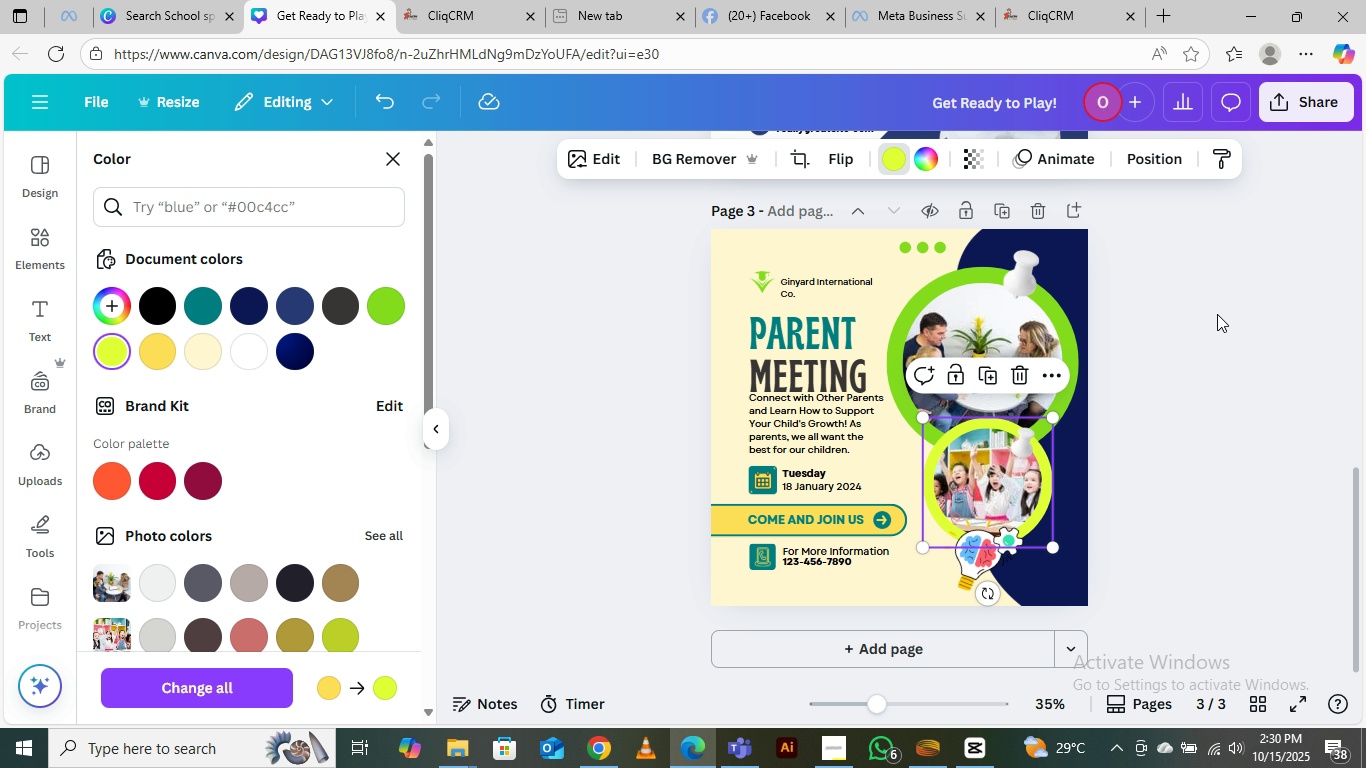 
left_click([1191, 317])
 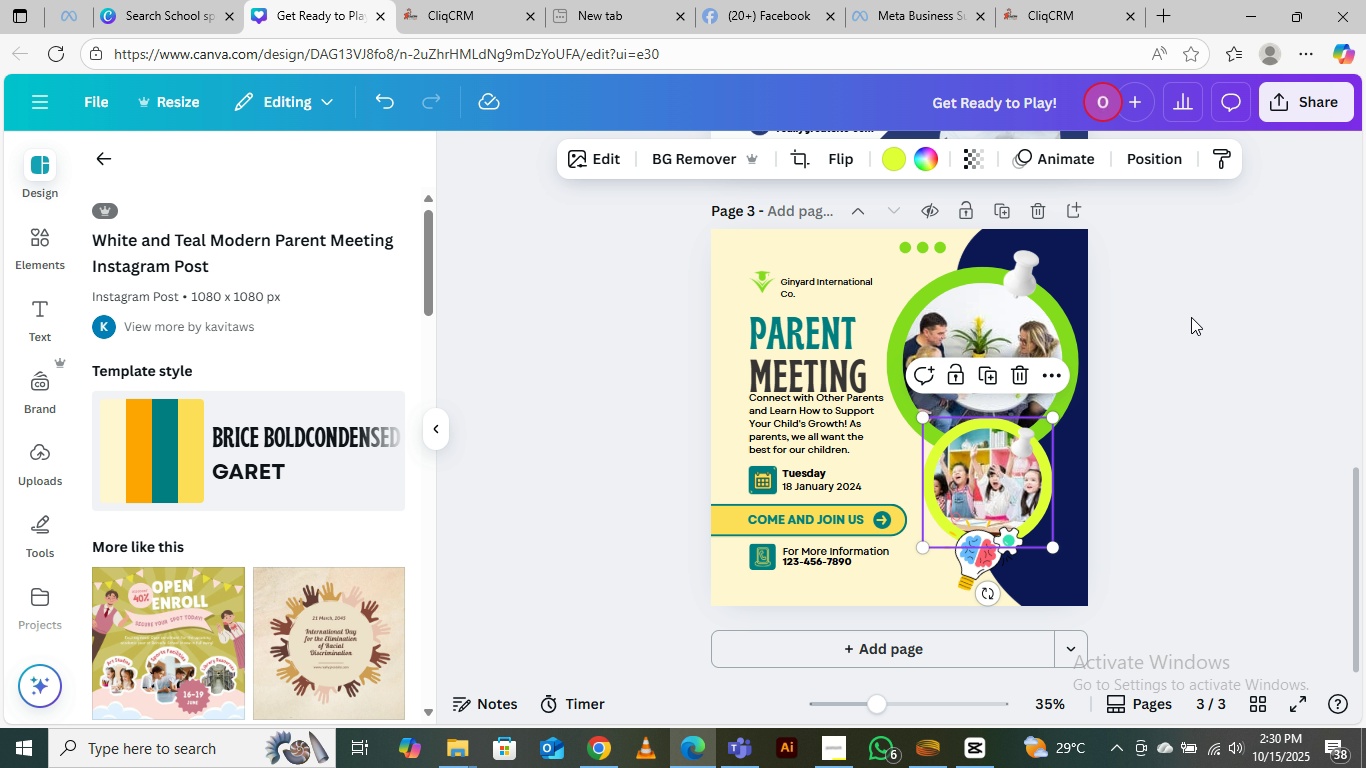 
left_click([1191, 317])
 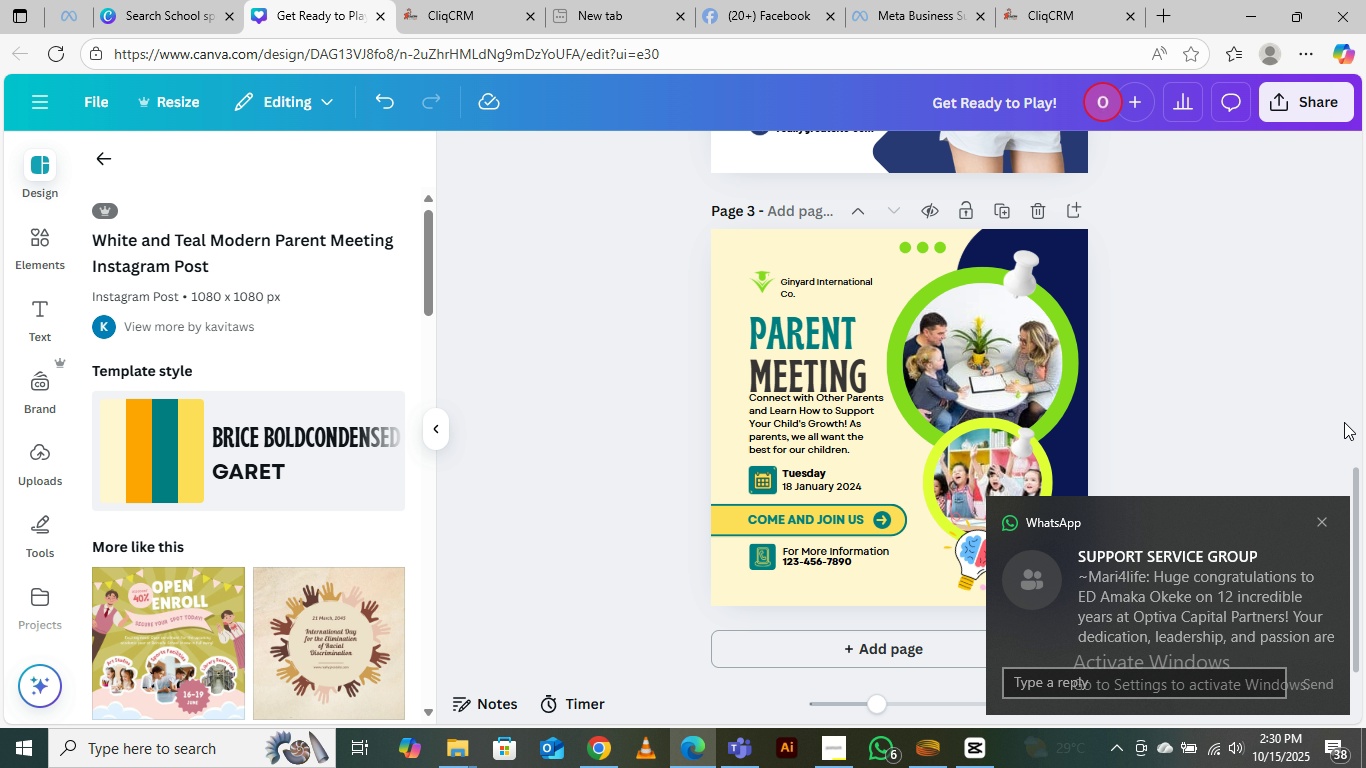 
left_click([1316, 517])
 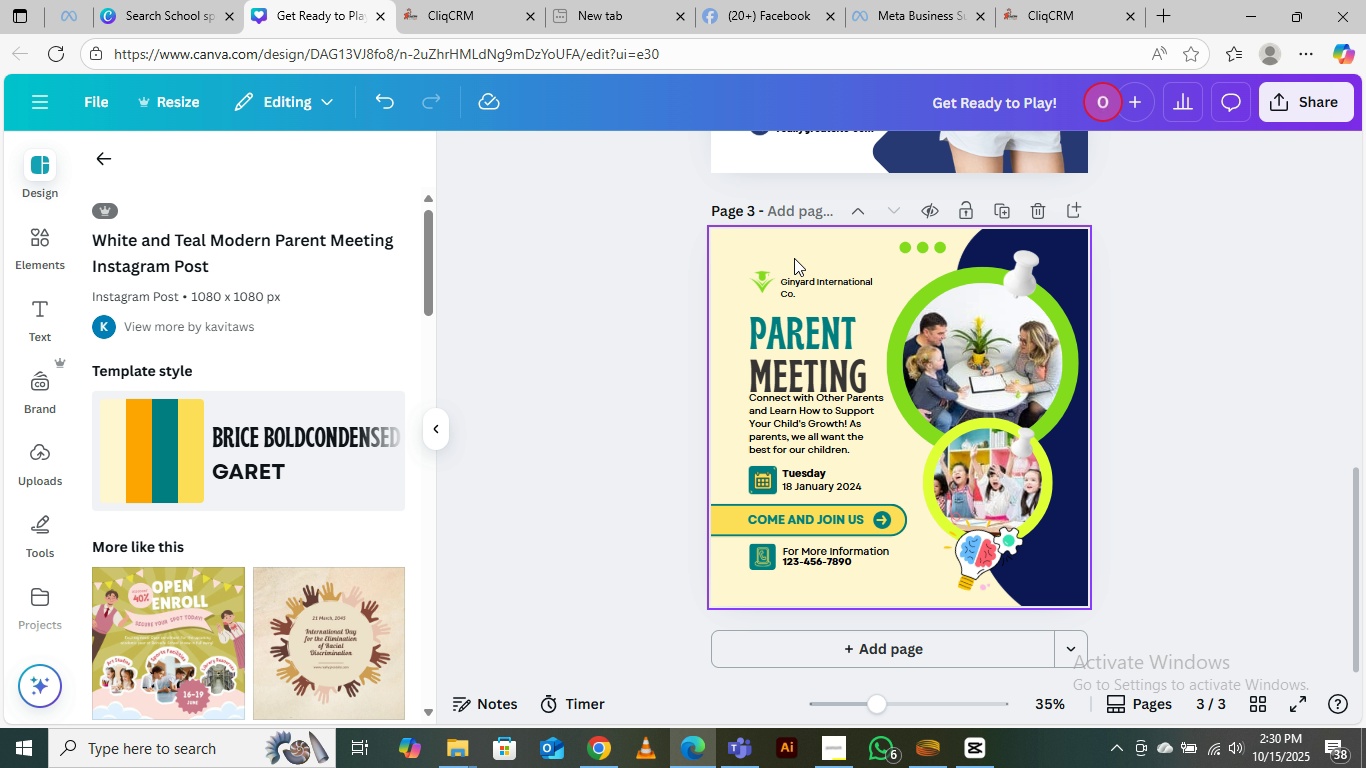 
left_click([794, 258])
 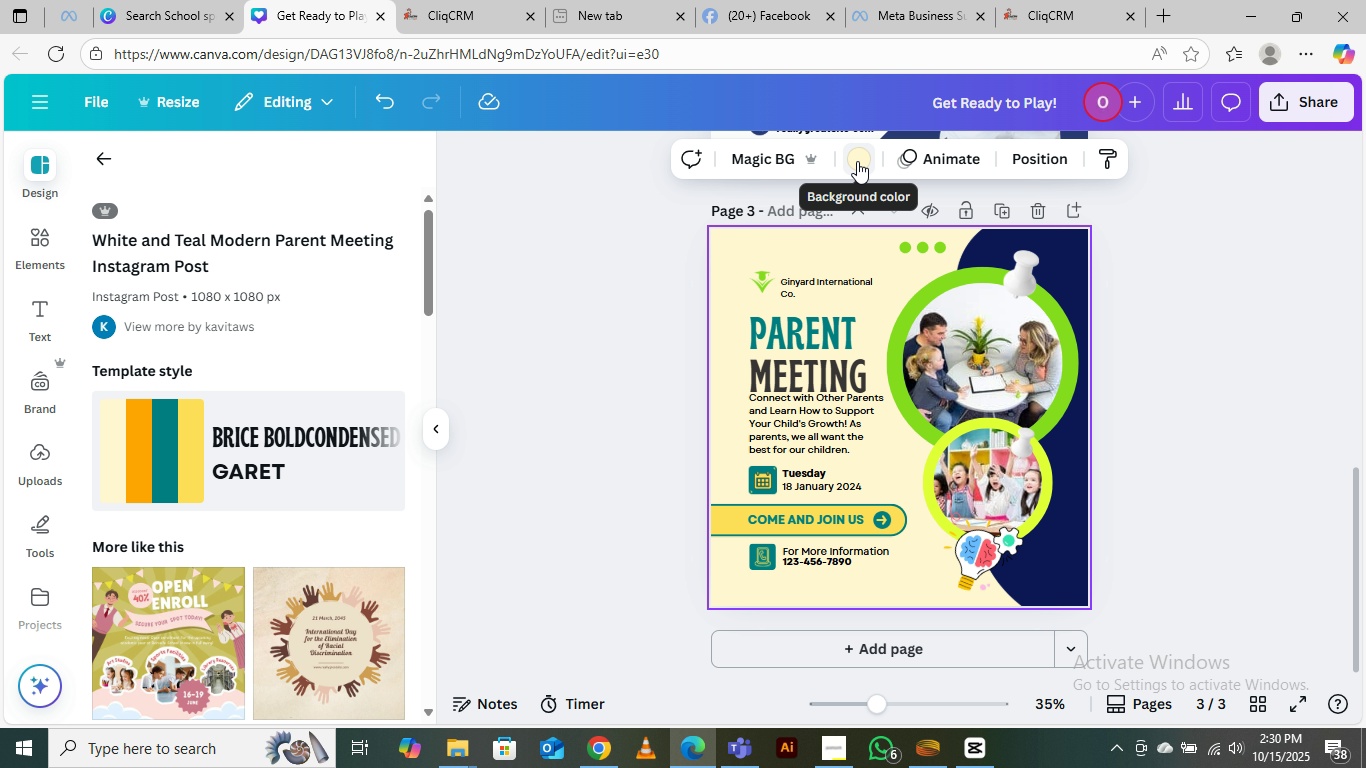 
left_click([858, 161])
 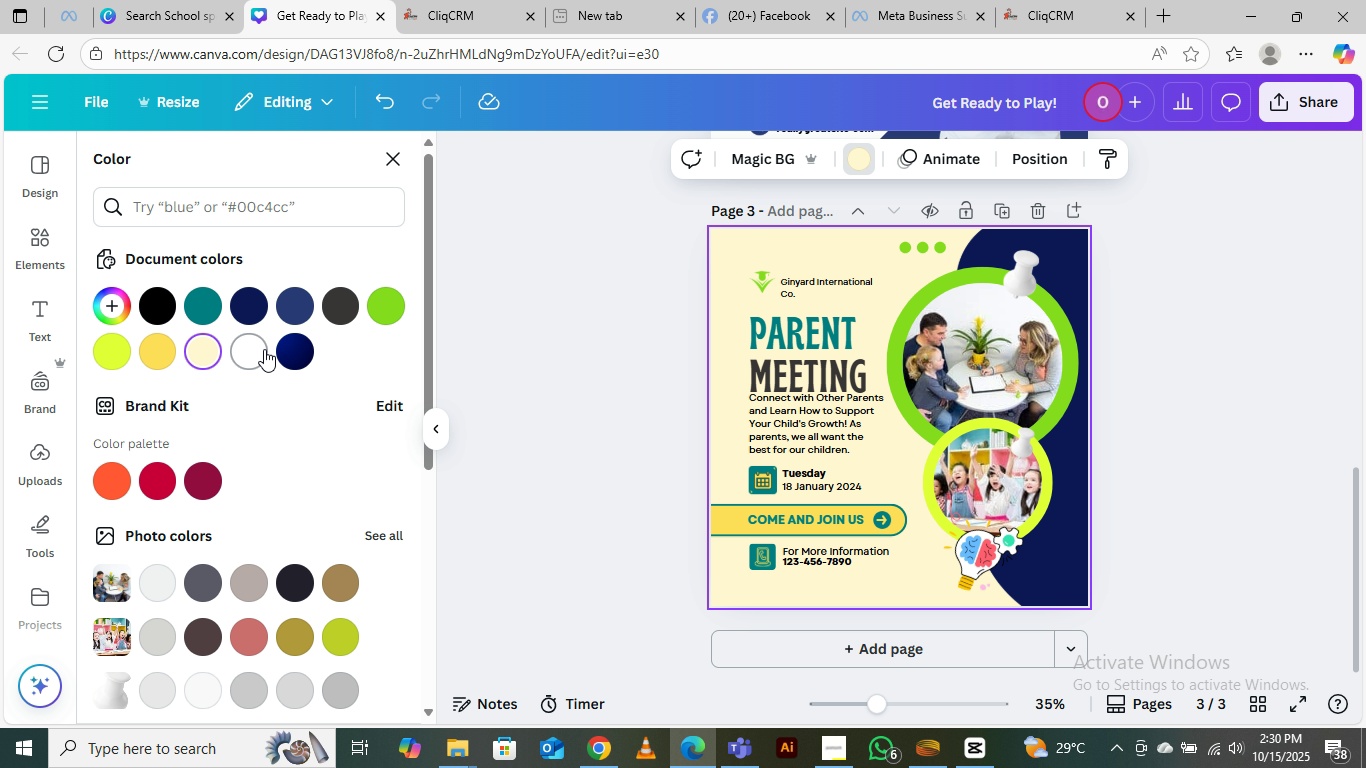 
left_click([253, 349])
 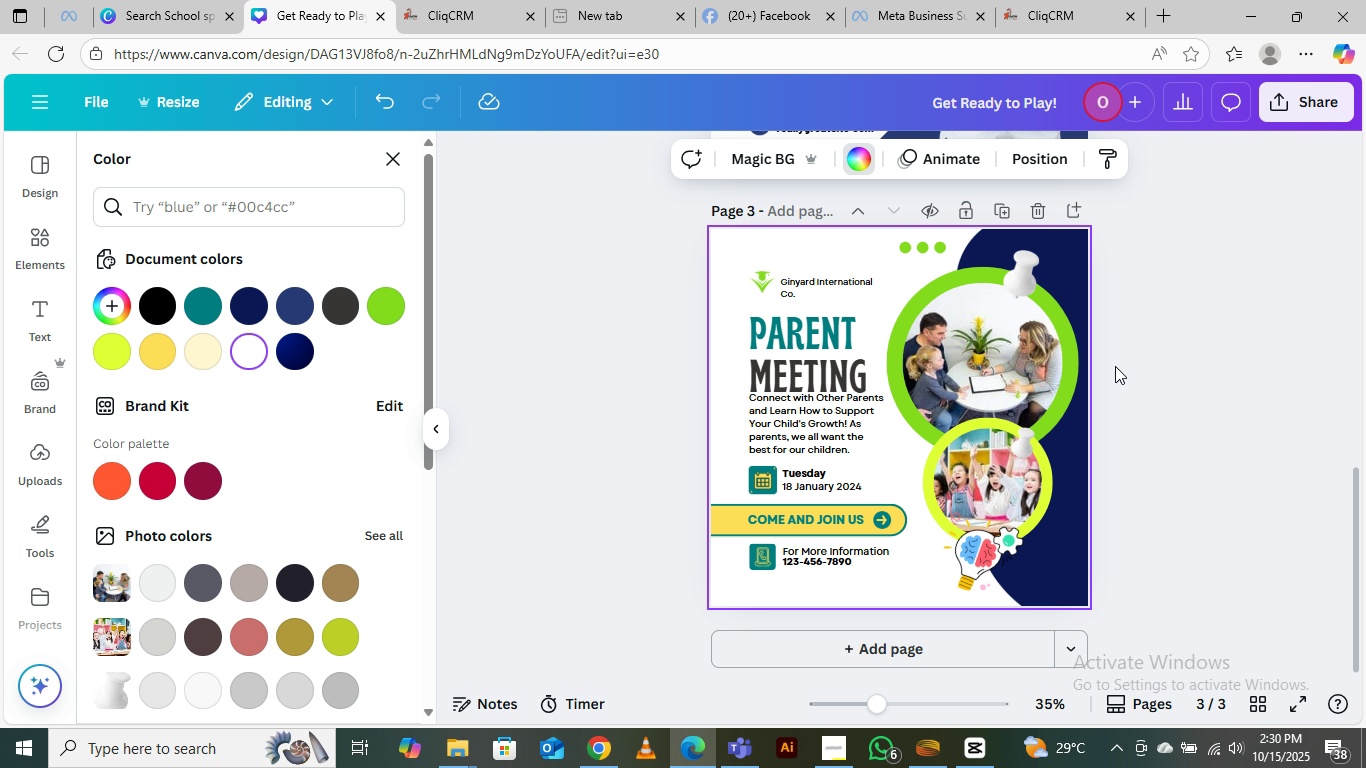 
left_click([1121, 364])
 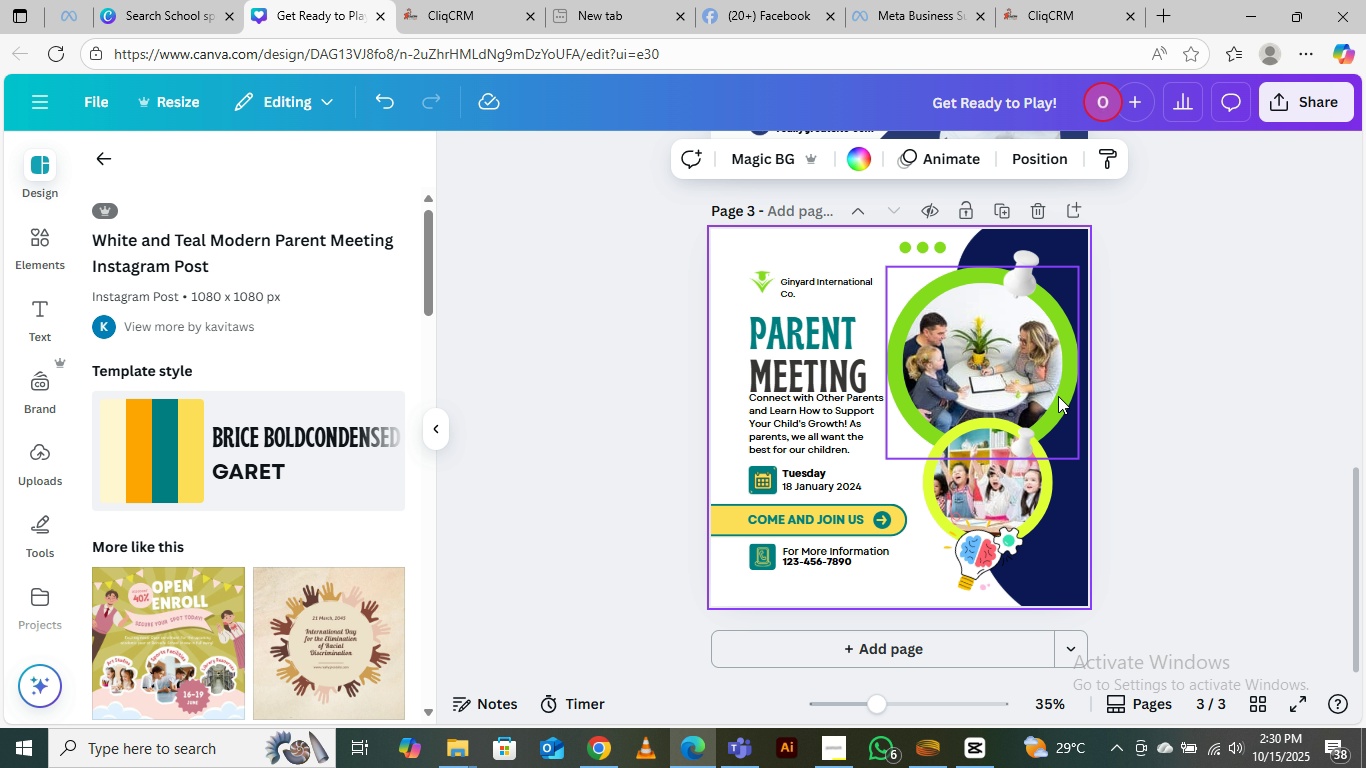 
scroll: coordinate [882, 369], scroll_direction: up, amount: 9.0
 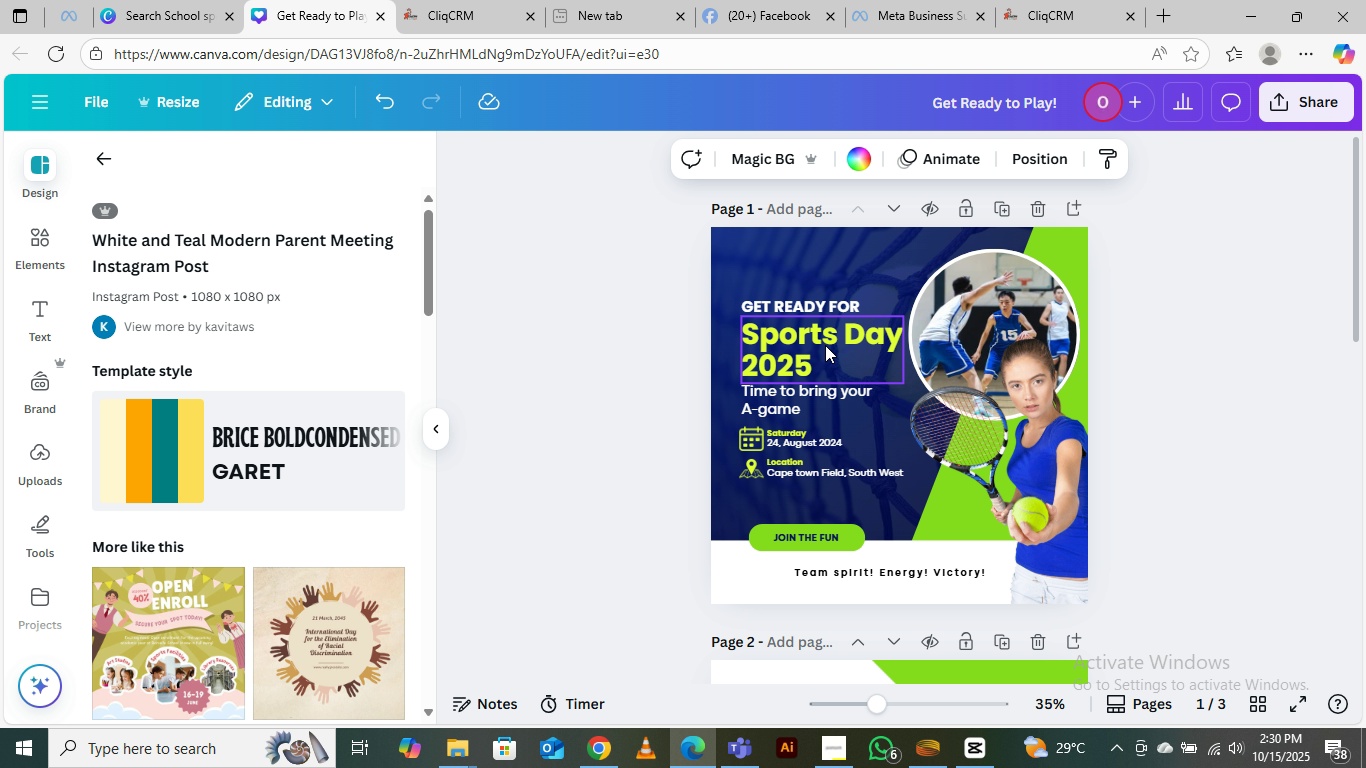 
left_click([825, 345])
 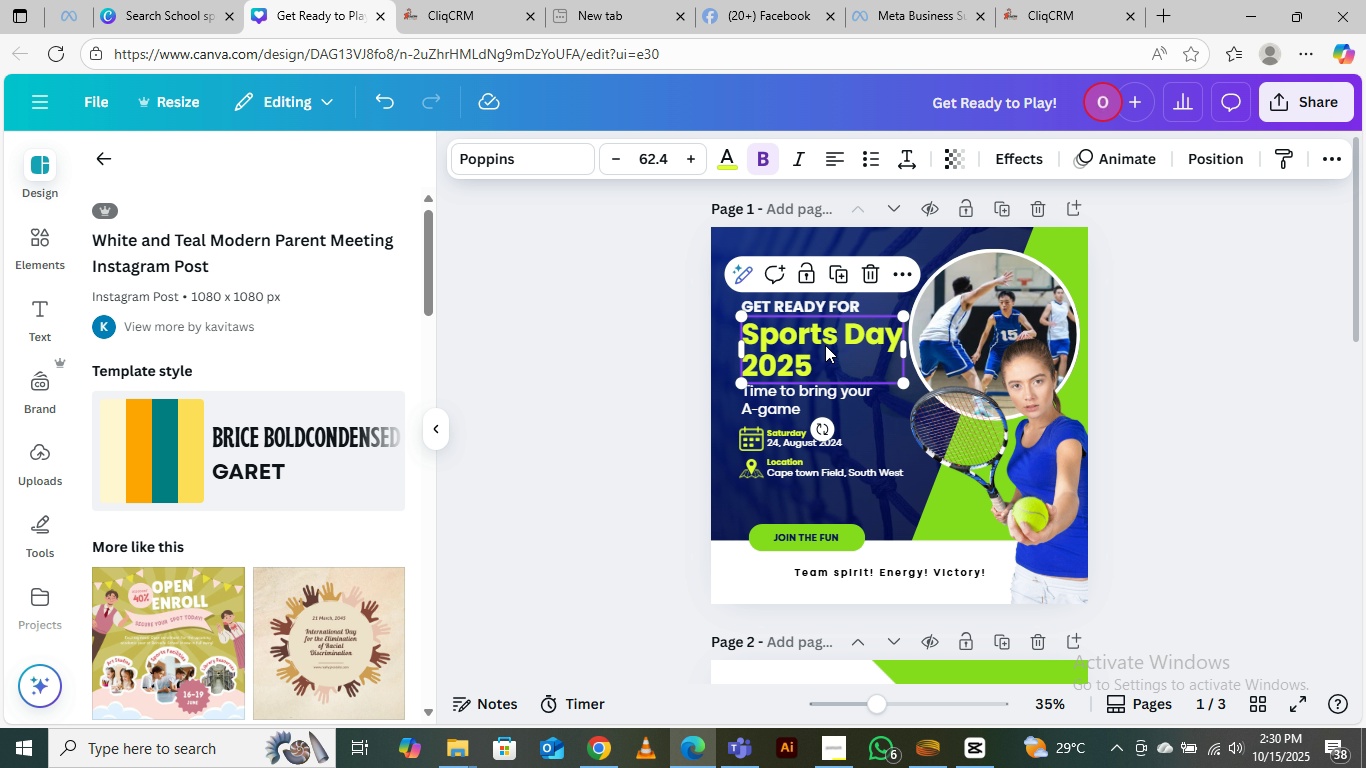 
right_click([825, 345])
 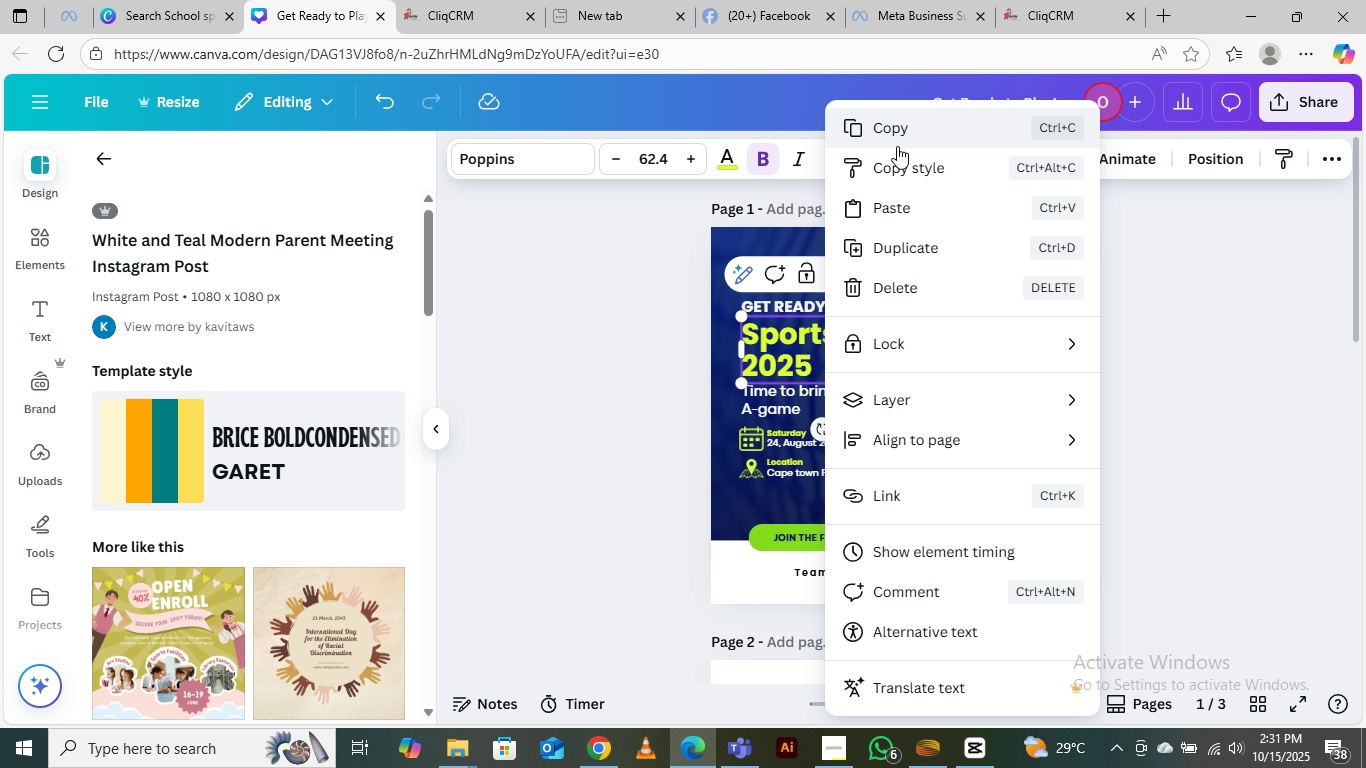 
left_click([896, 130])
 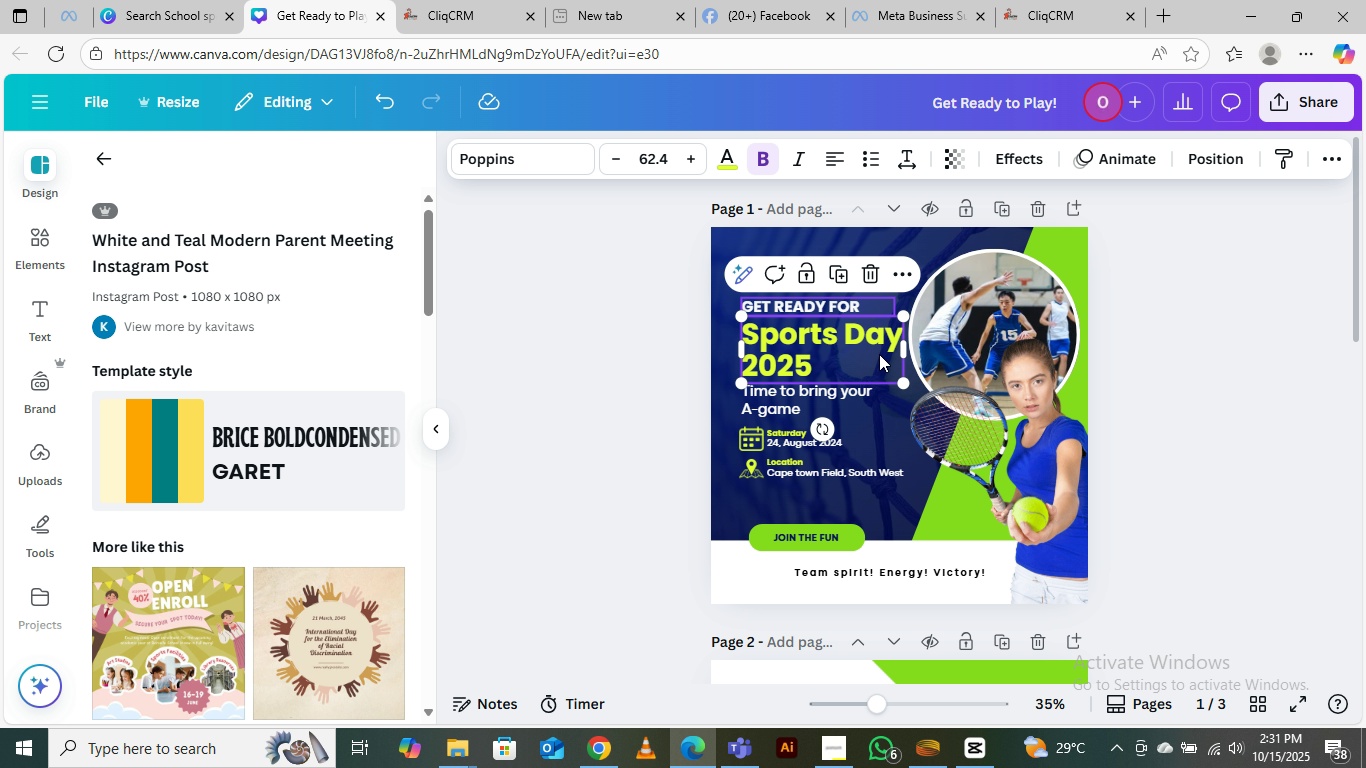 
scroll: coordinate [880, 371], scroll_direction: down, amount: 8.0
 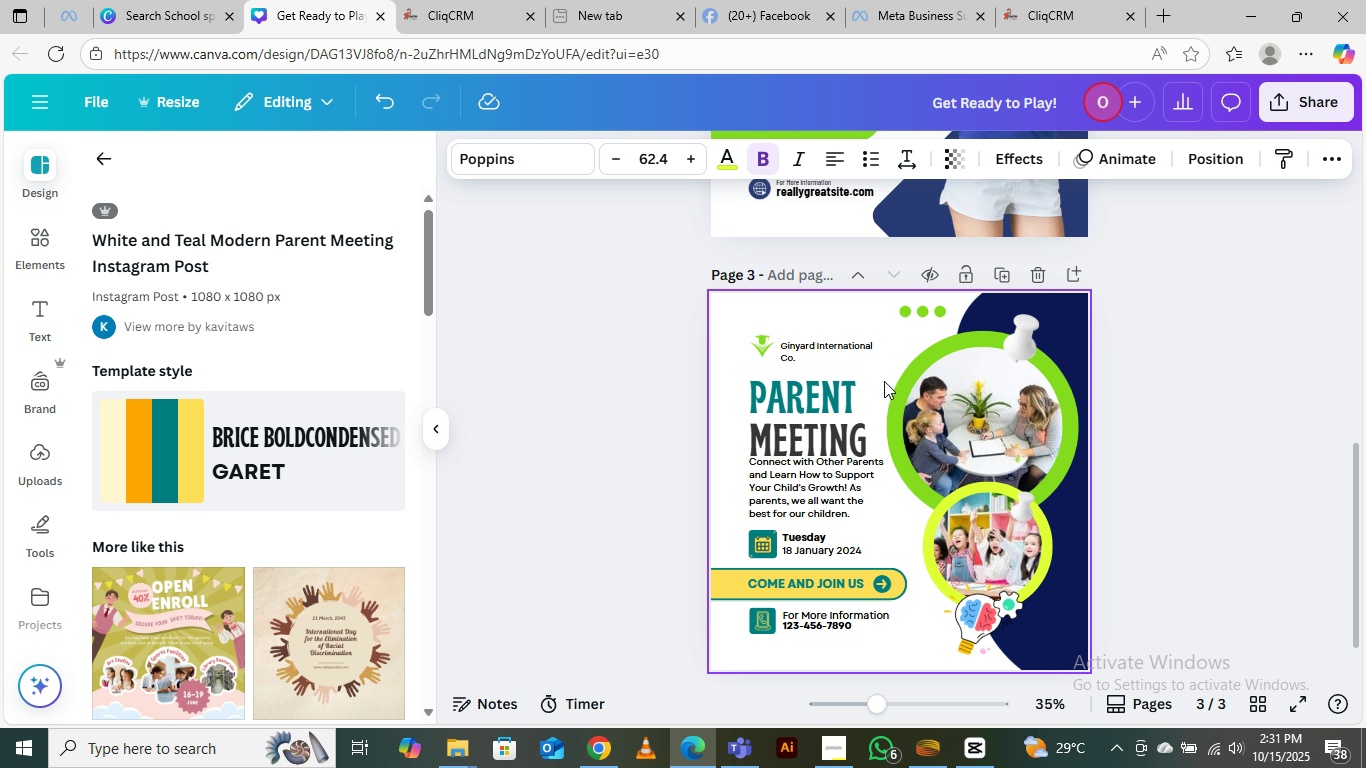 
scroll: coordinate [885, 381], scroll_direction: up, amount: 2.0
 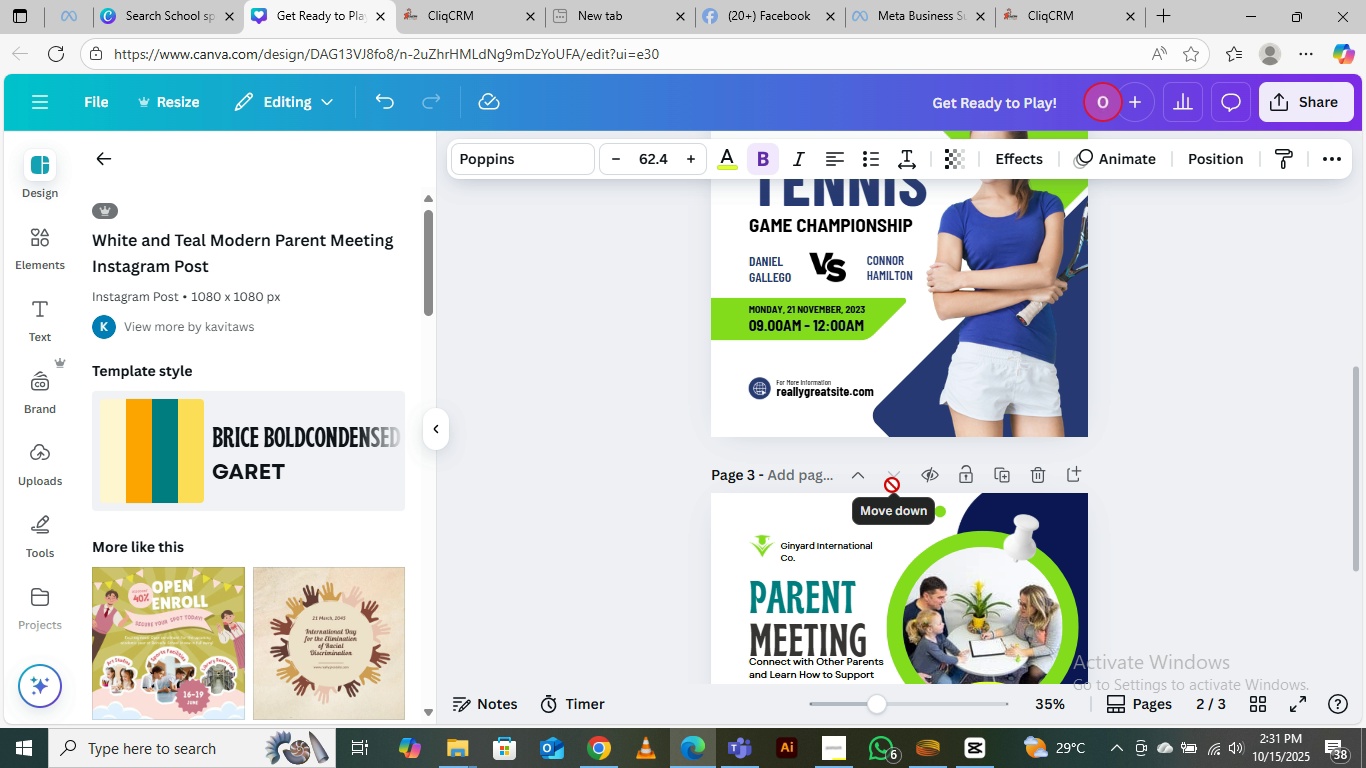 
left_click([862, 477])
 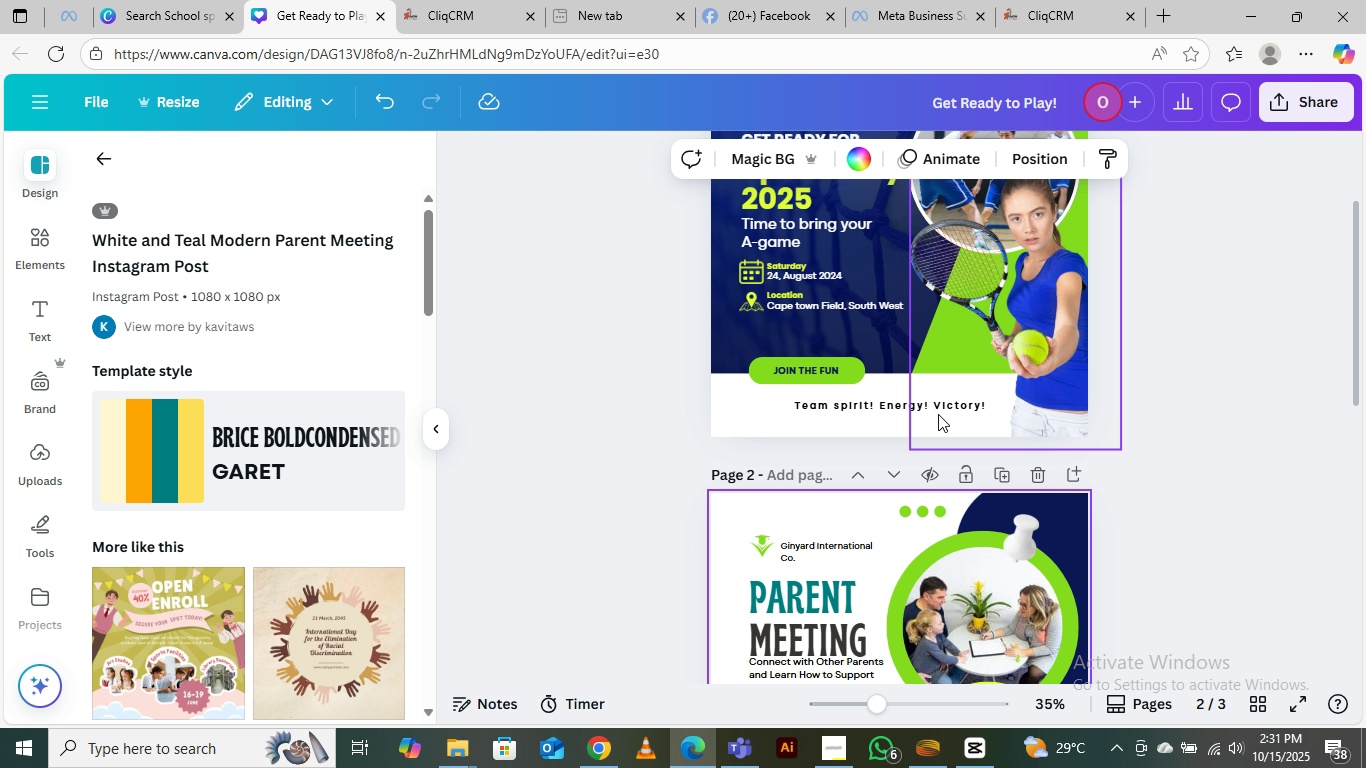 
scroll: coordinate [943, 441], scroll_direction: down, amount: 1.0
 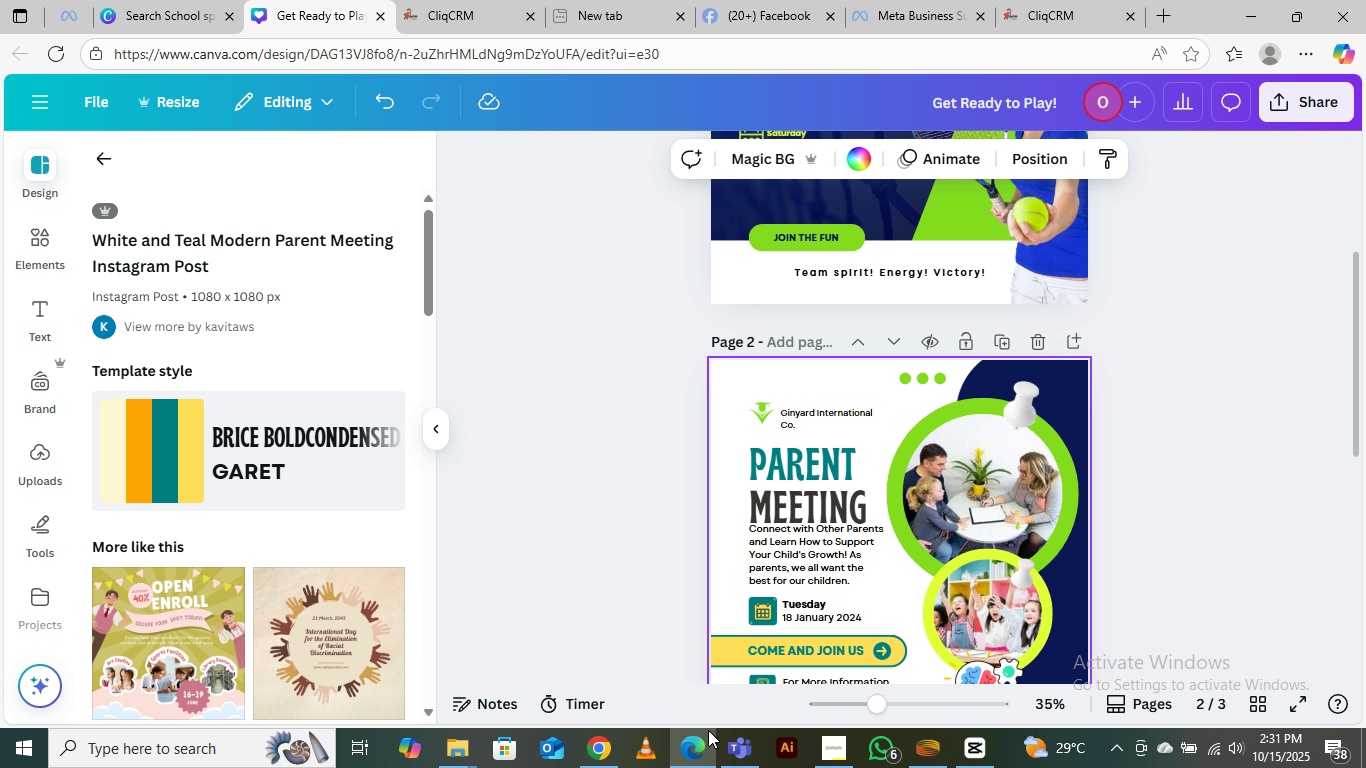 
mouse_move([593, 734])
 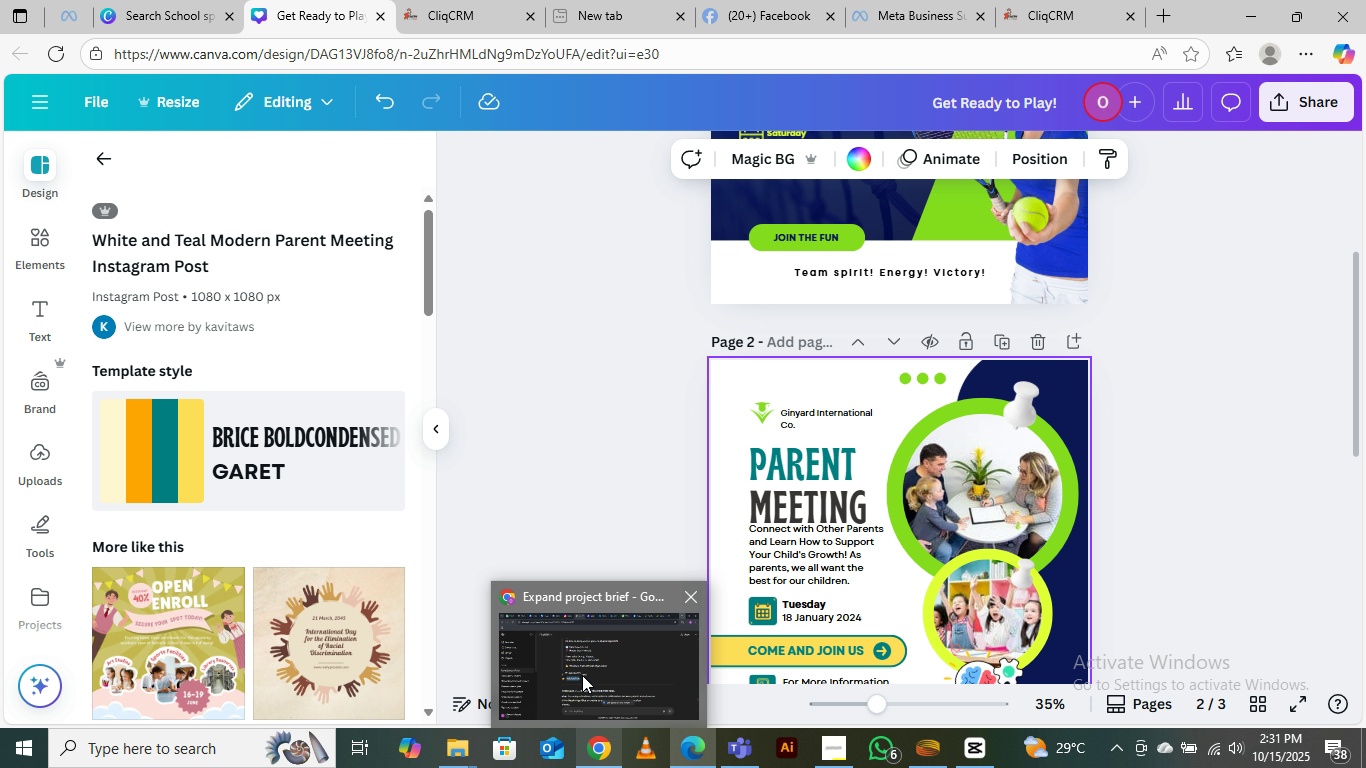 
left_click([582, 675])
 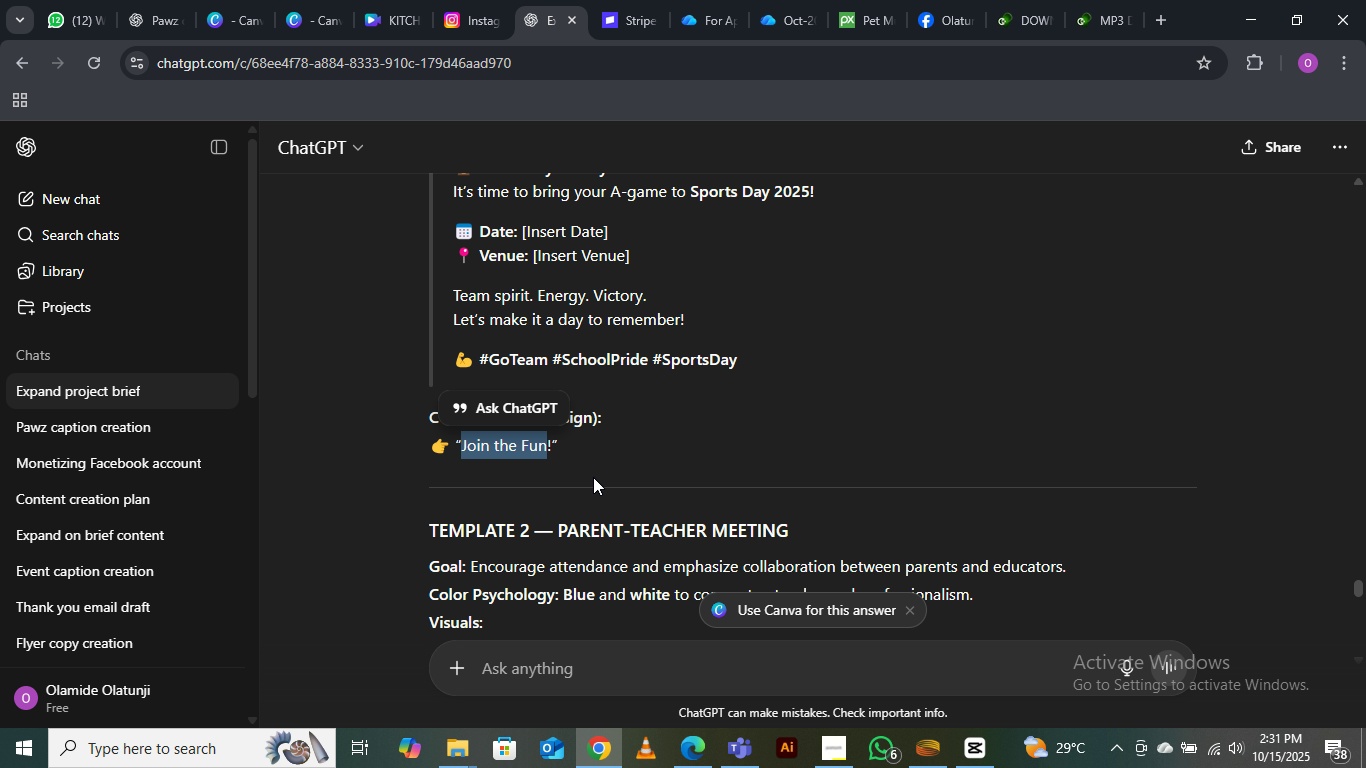 
scroll: coordinate [599, 477], scroll_direction: down, amount: 4.0
 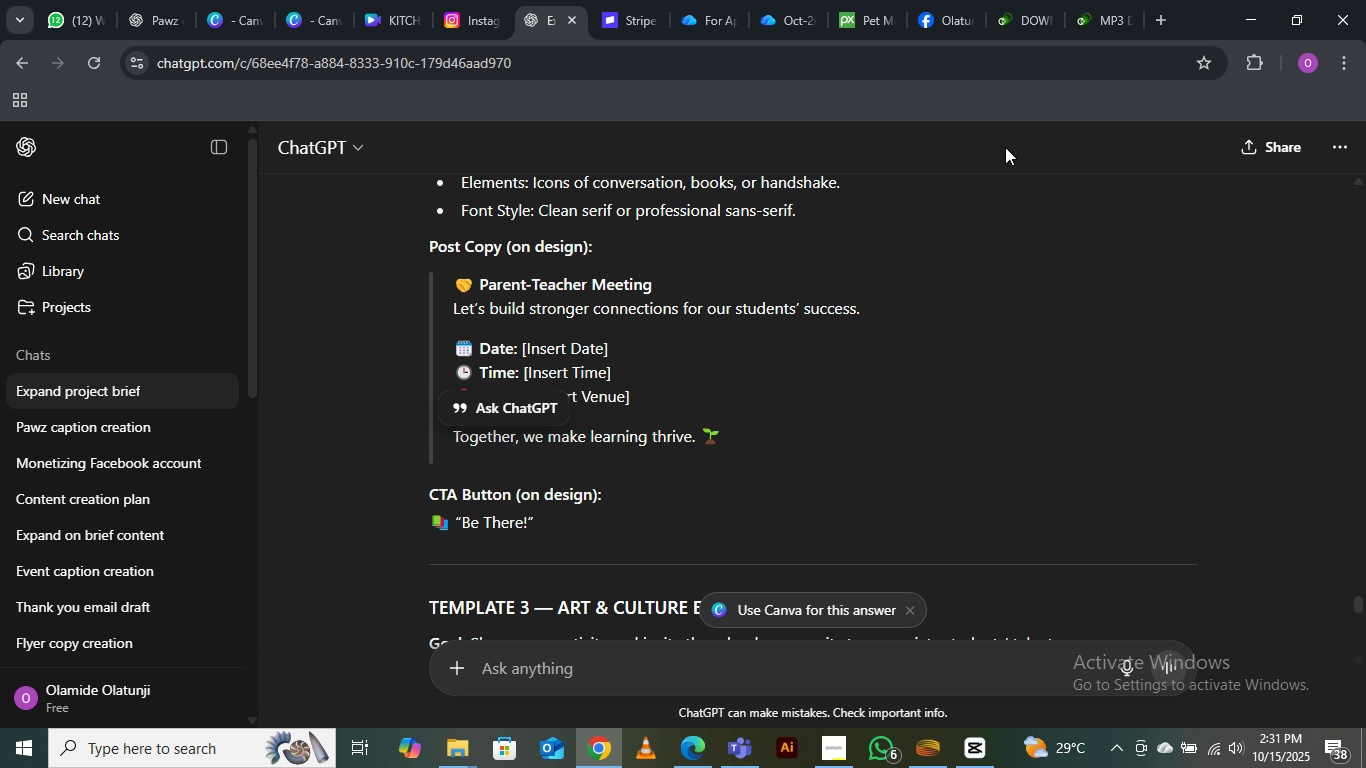 
left_click([1250, 17])
 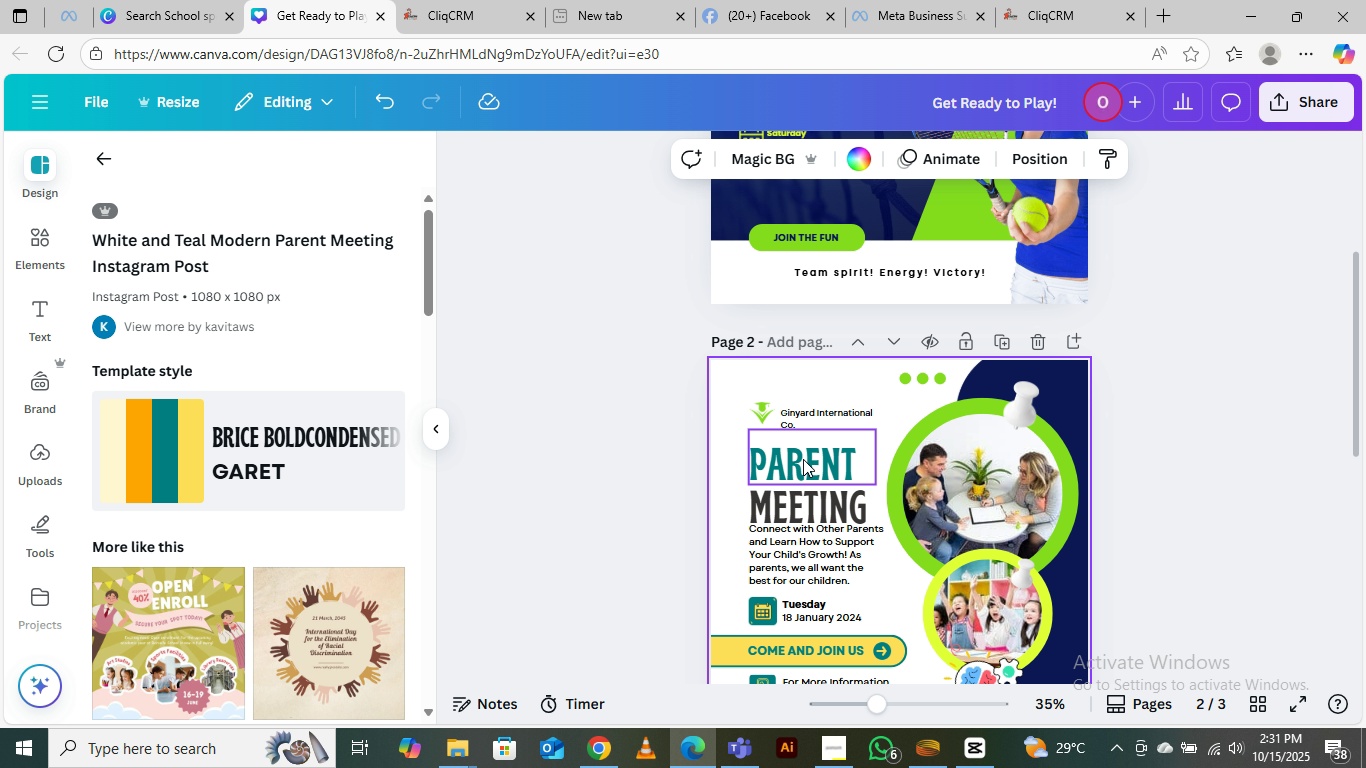 
left_click([803, 458])
 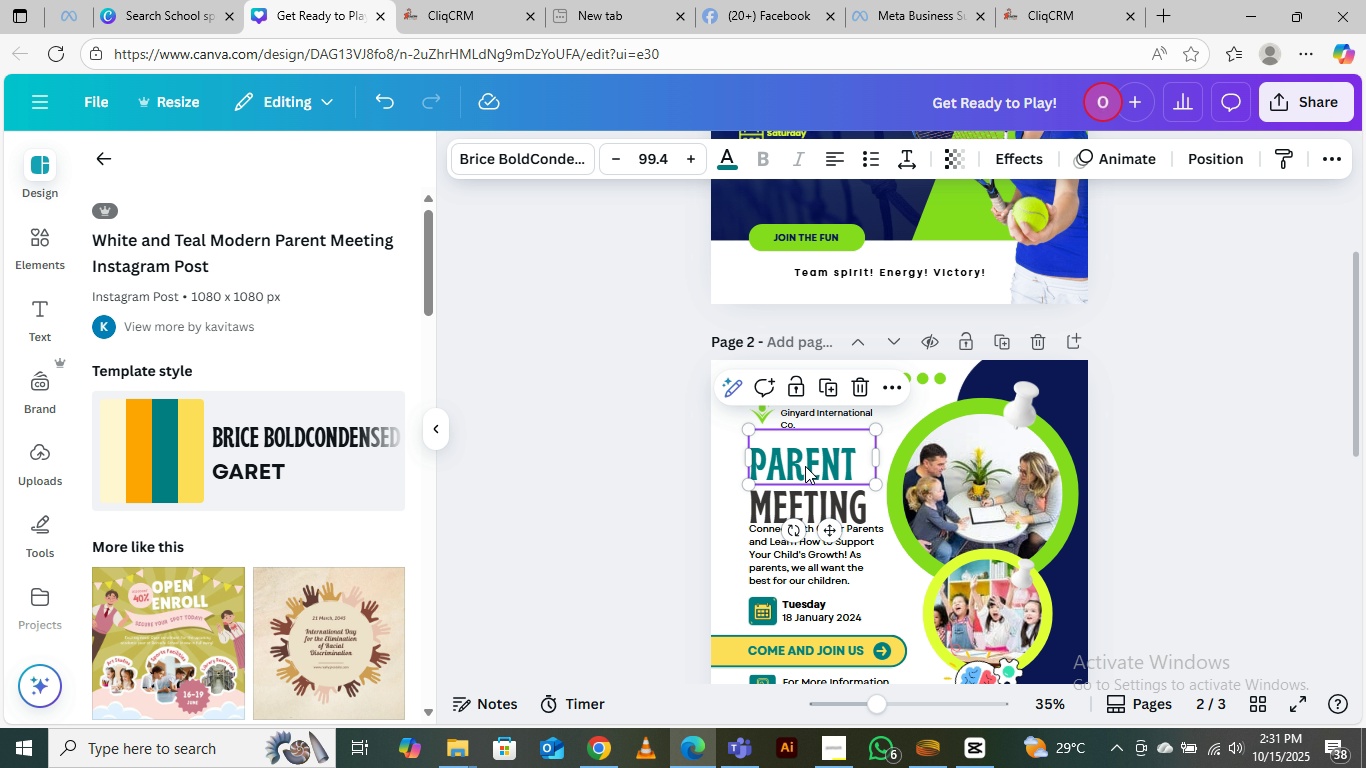 
double_click([805, 466])
 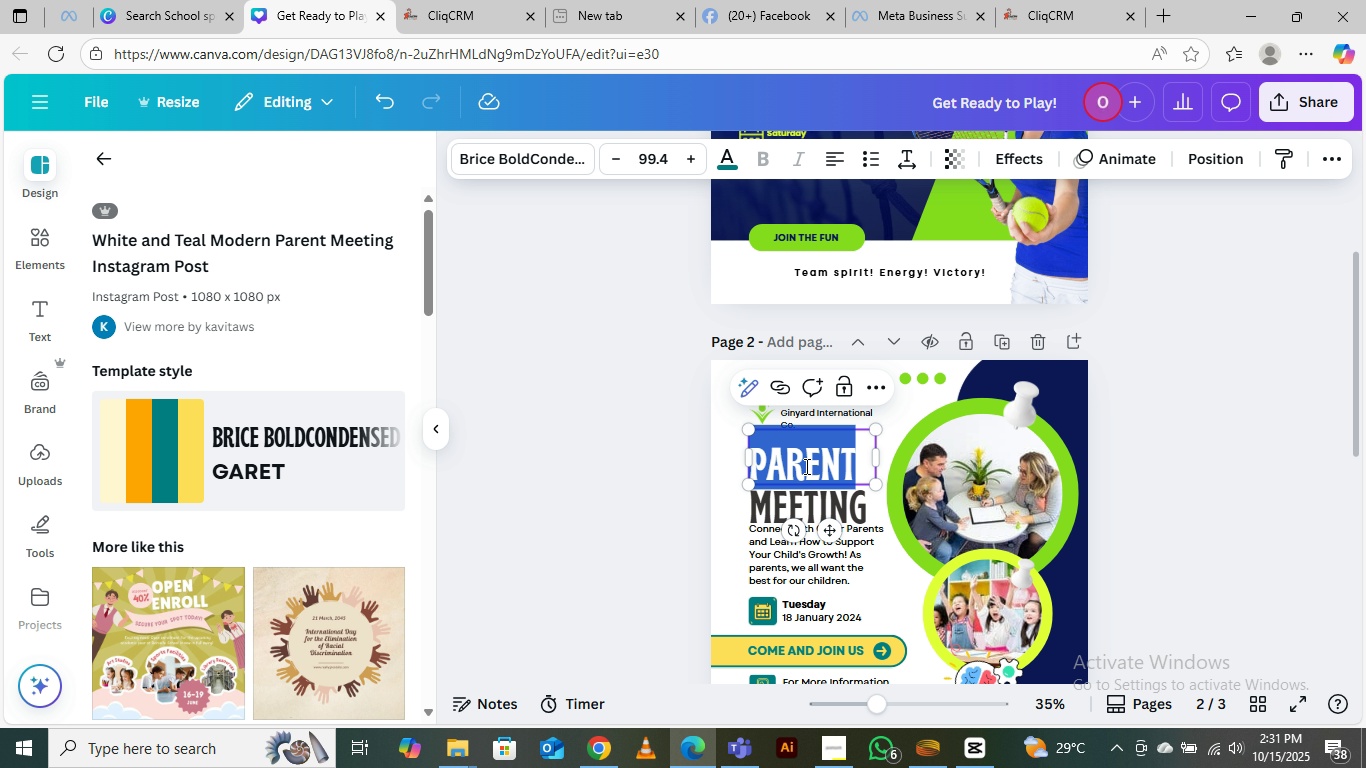 
key(Control+V)
 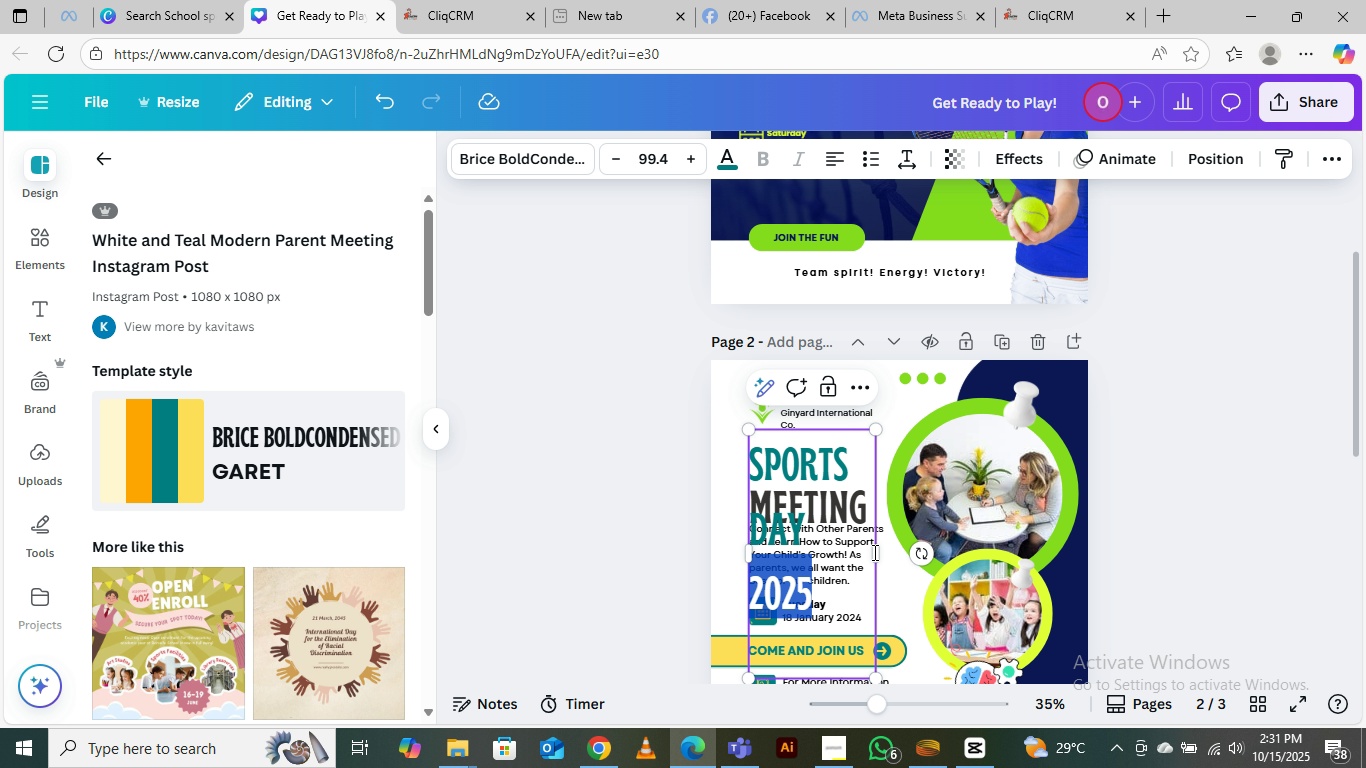 
left_click_drag(start_coordinate=[887, 551], to_coordinate=[988, 519])
 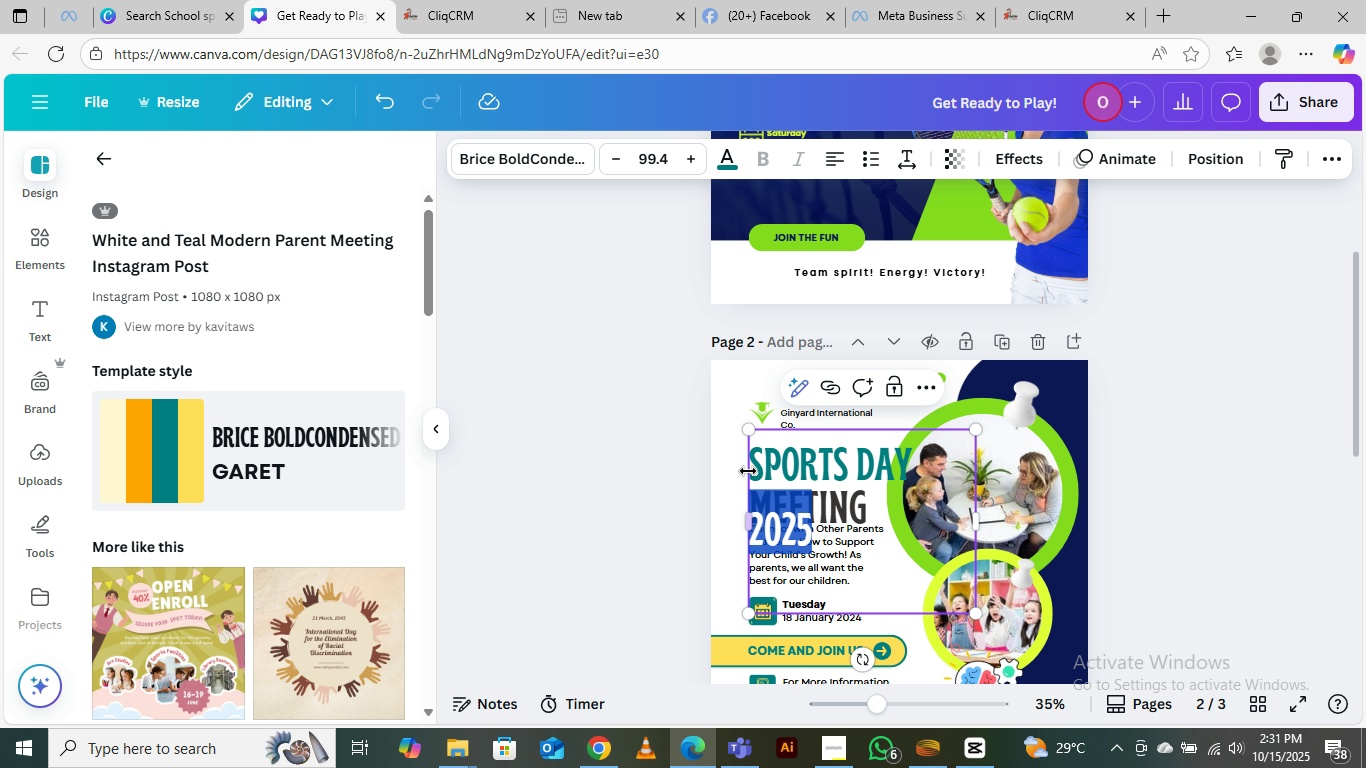 
left_click([737, 471])
 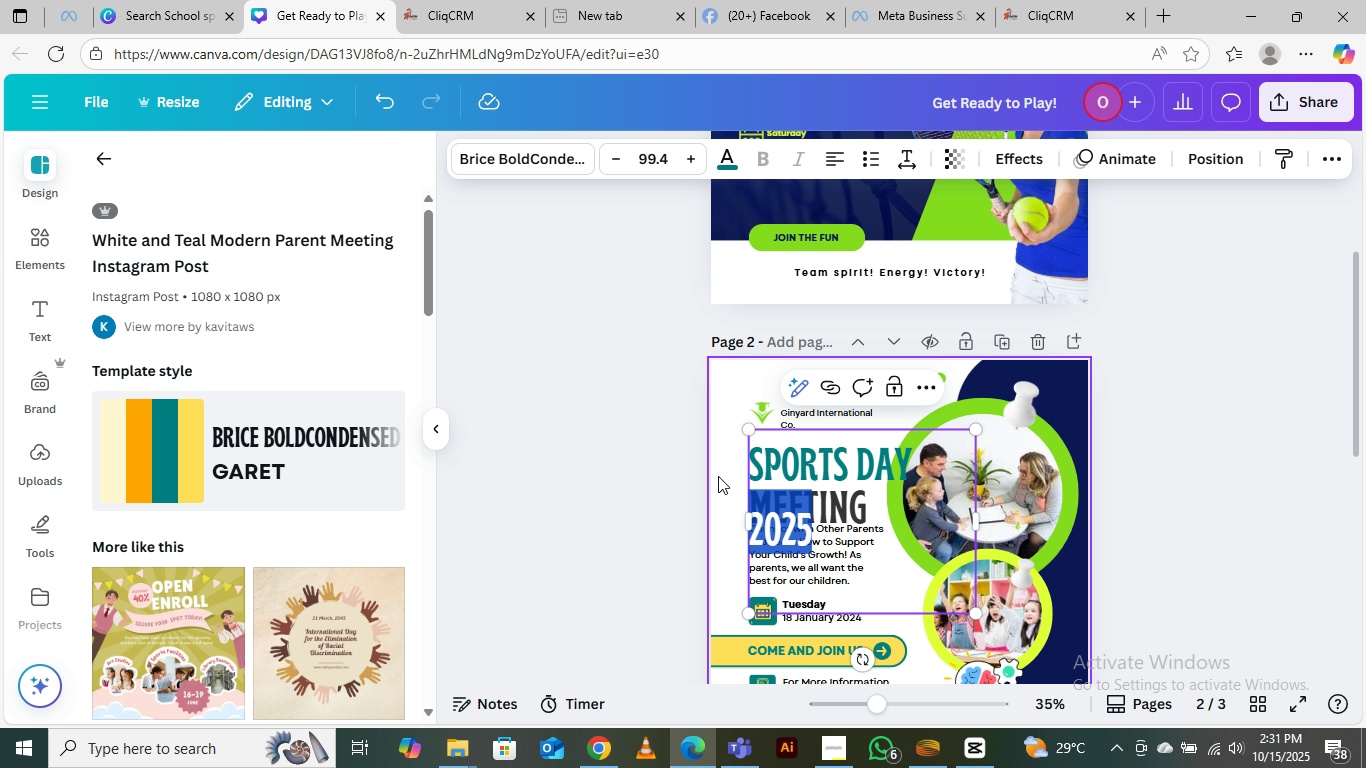 
left_click([714, 475])
 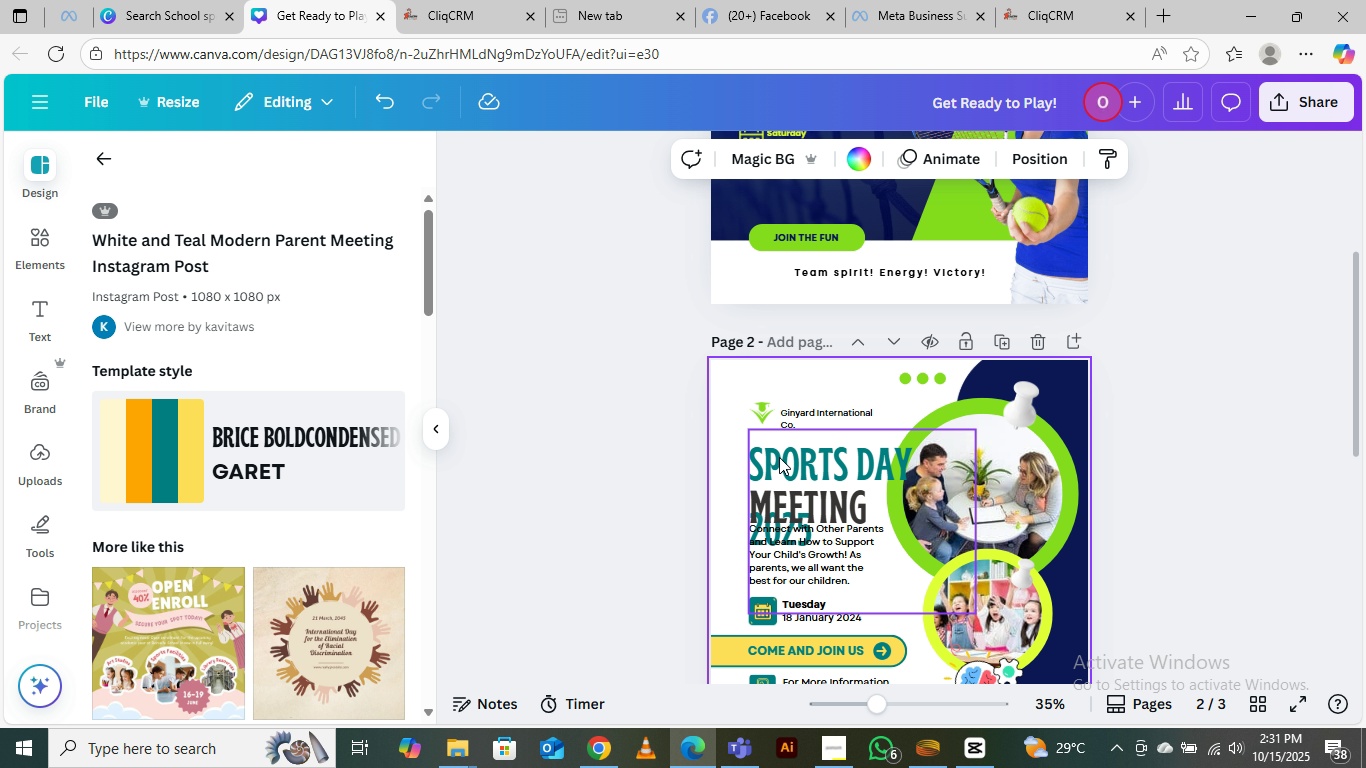 
left_click([802, 459])
 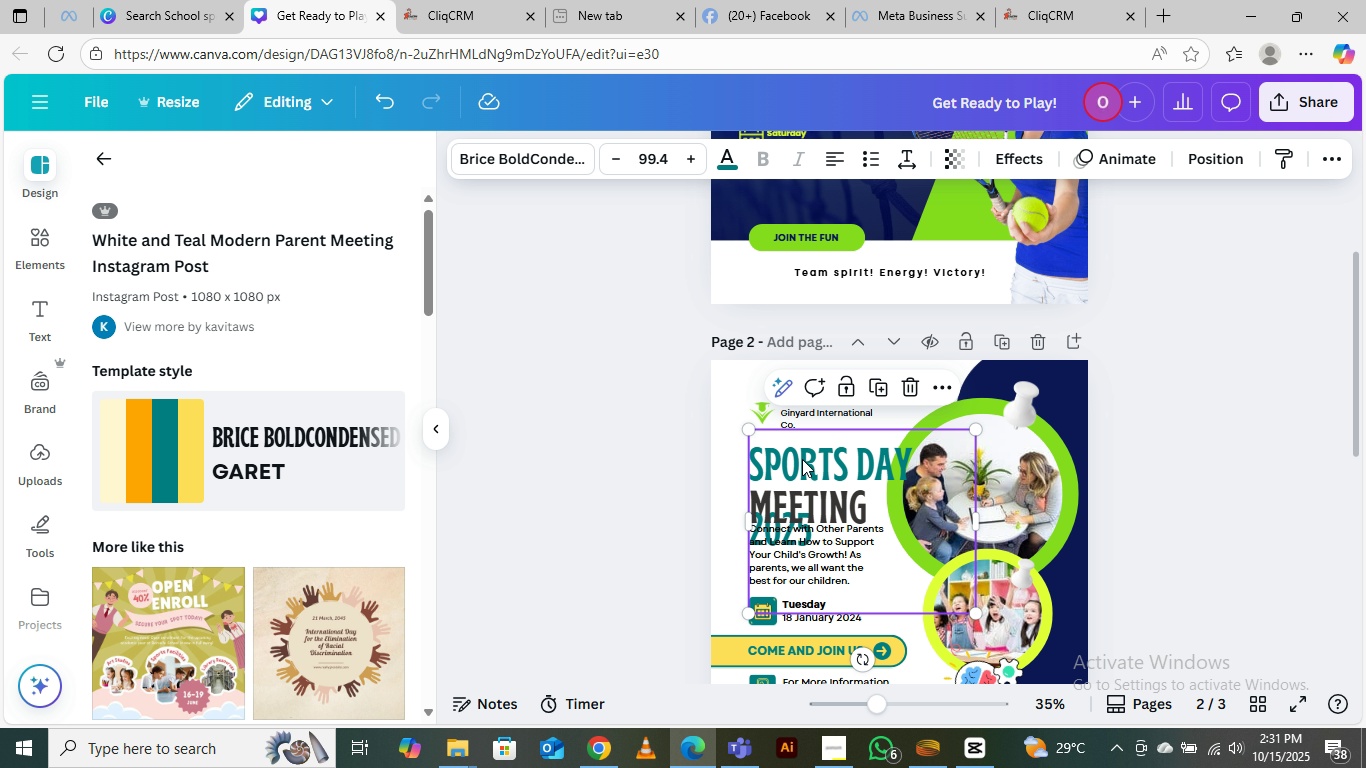 
key(Delete)
 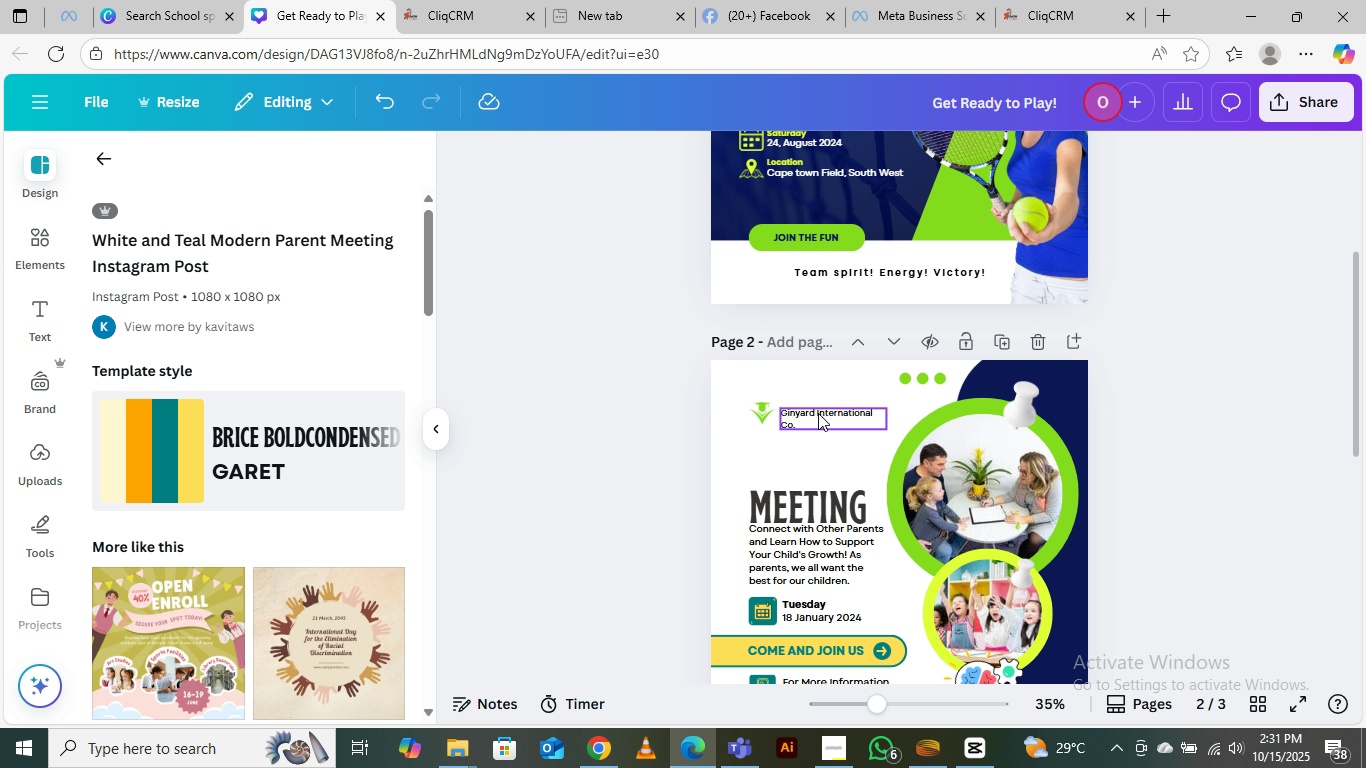 
scroll: coordinate [818, 407], scroll_direction: up, amount: 4.0
 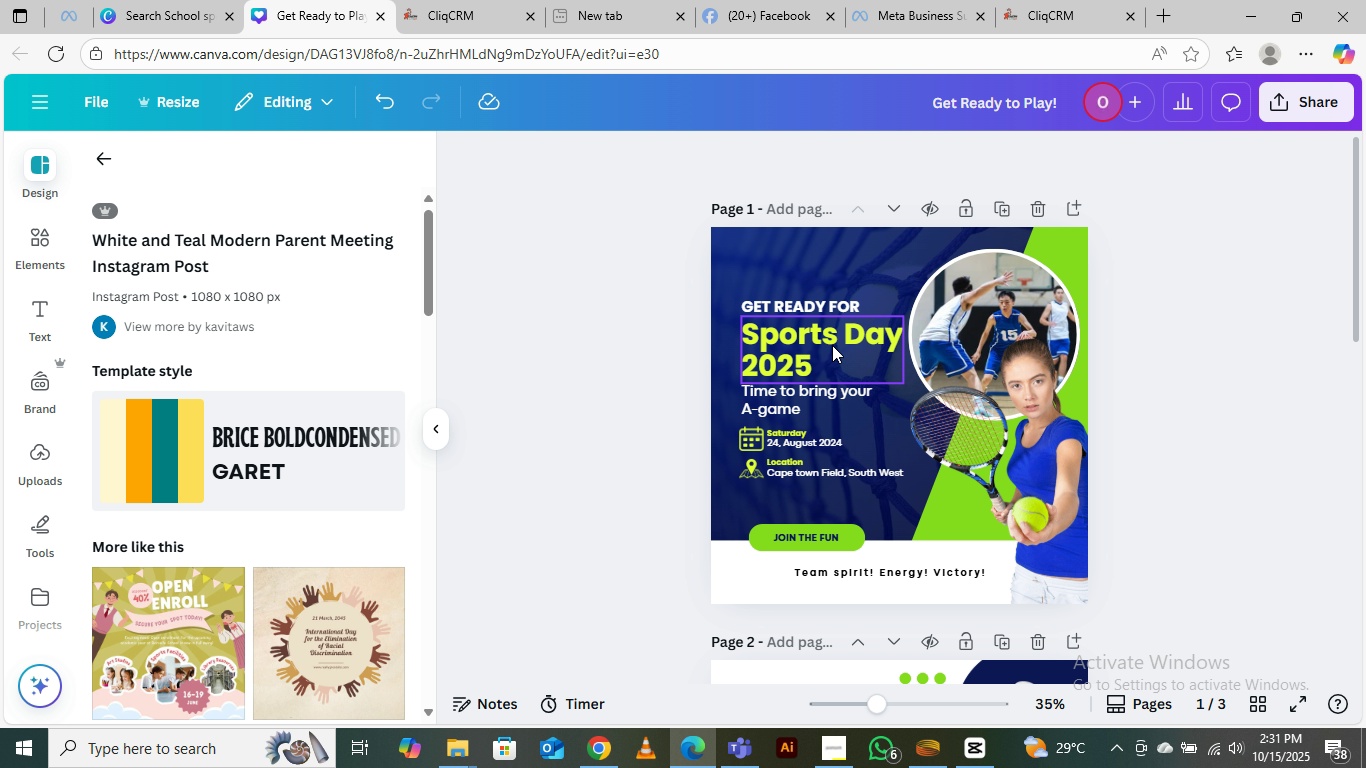 
left_click([832, 345])
 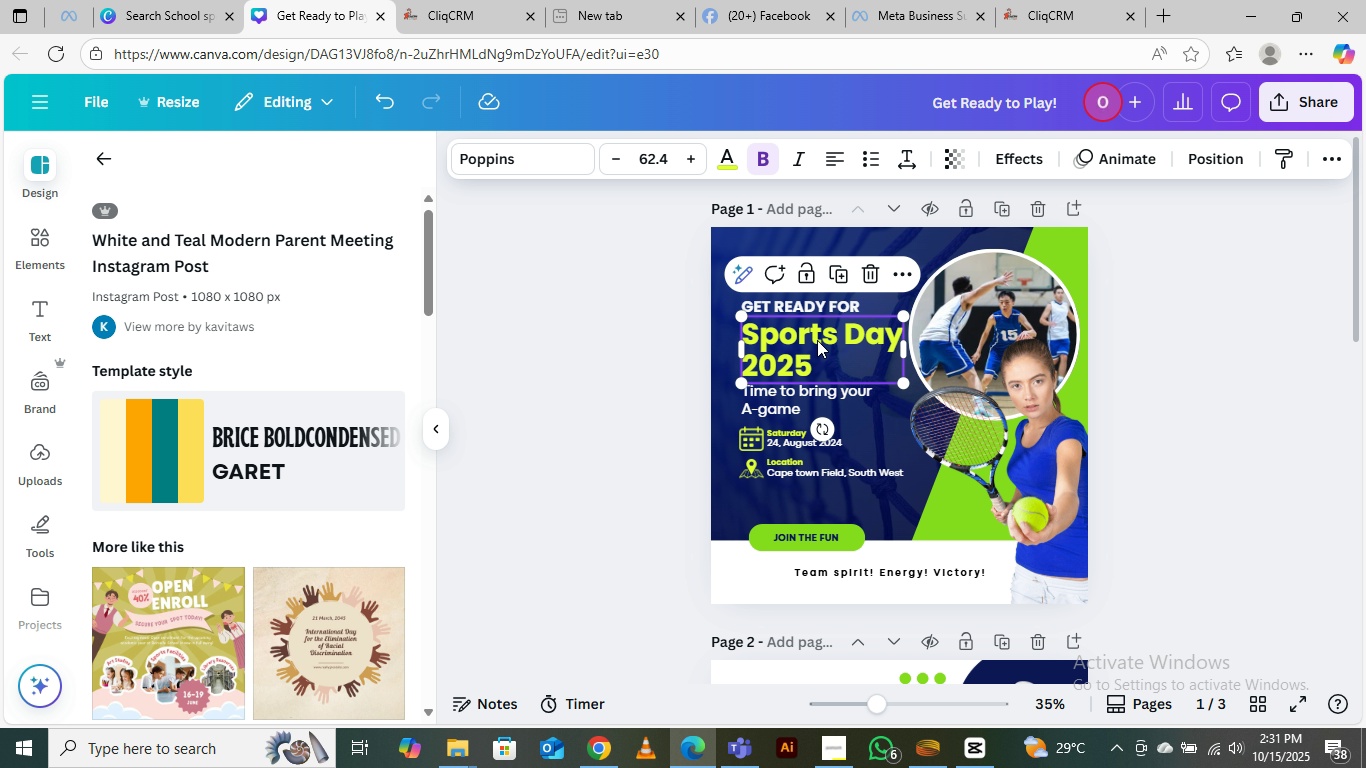 
hold_key(key=AltLeft, duration=1.32)
left_click_drag(start_coordinate=[817, 340], to_coordinate=[904, 491])
 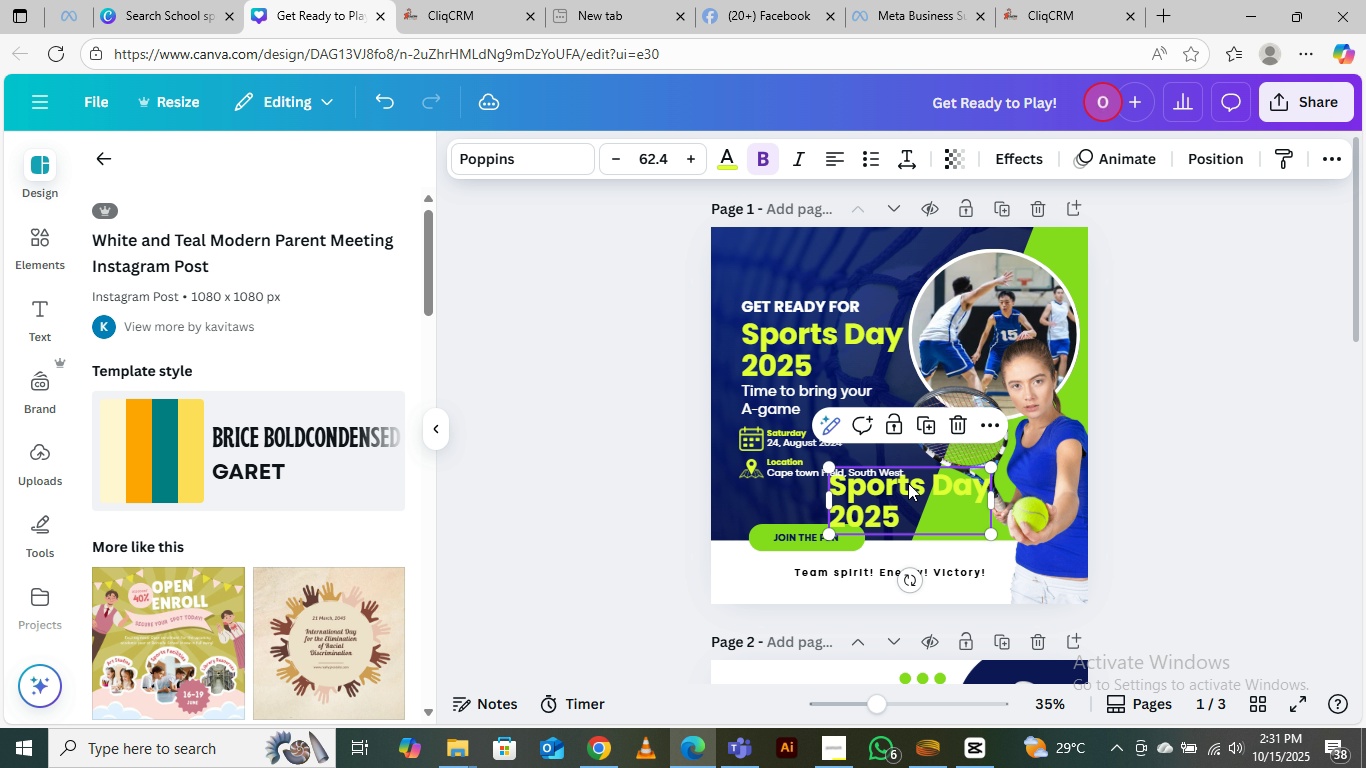 
scroll: coordinate [908, 479], scroll_direction: down, amount: 2.0
 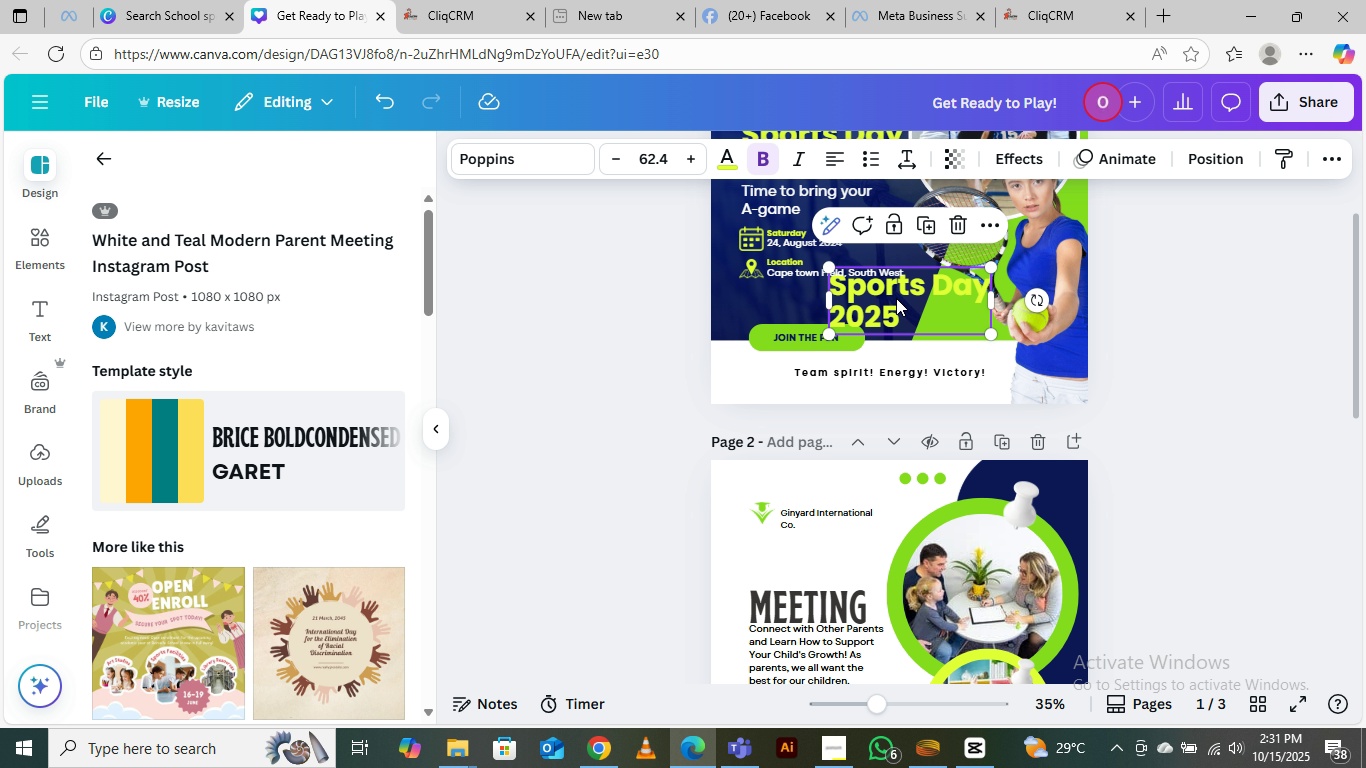 
left_click_drag(start_coordinate=[895, 286], to_coordinate=[817, 558])
 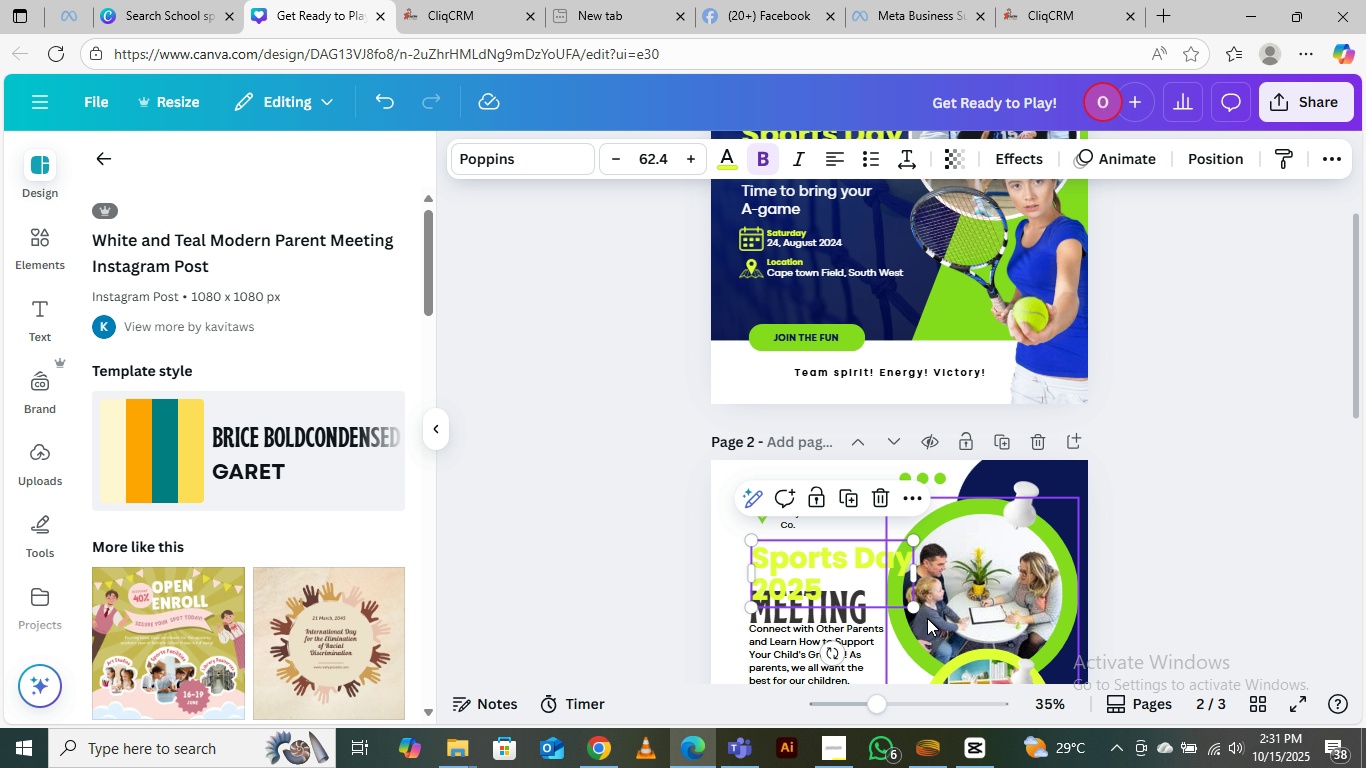 
left_click_drag(start_coordinate=[914, 612], to_coordinate=[877, 601])
 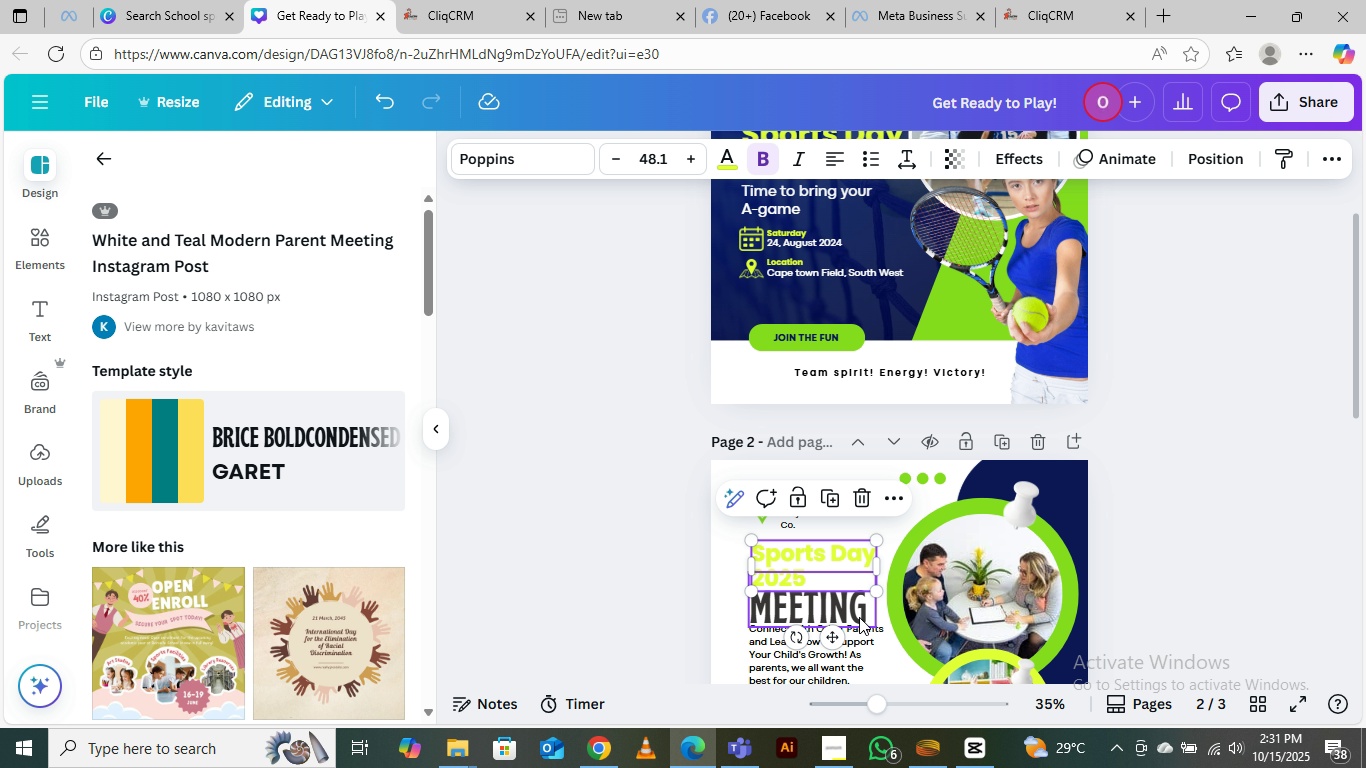 
left_click([859, 617])
 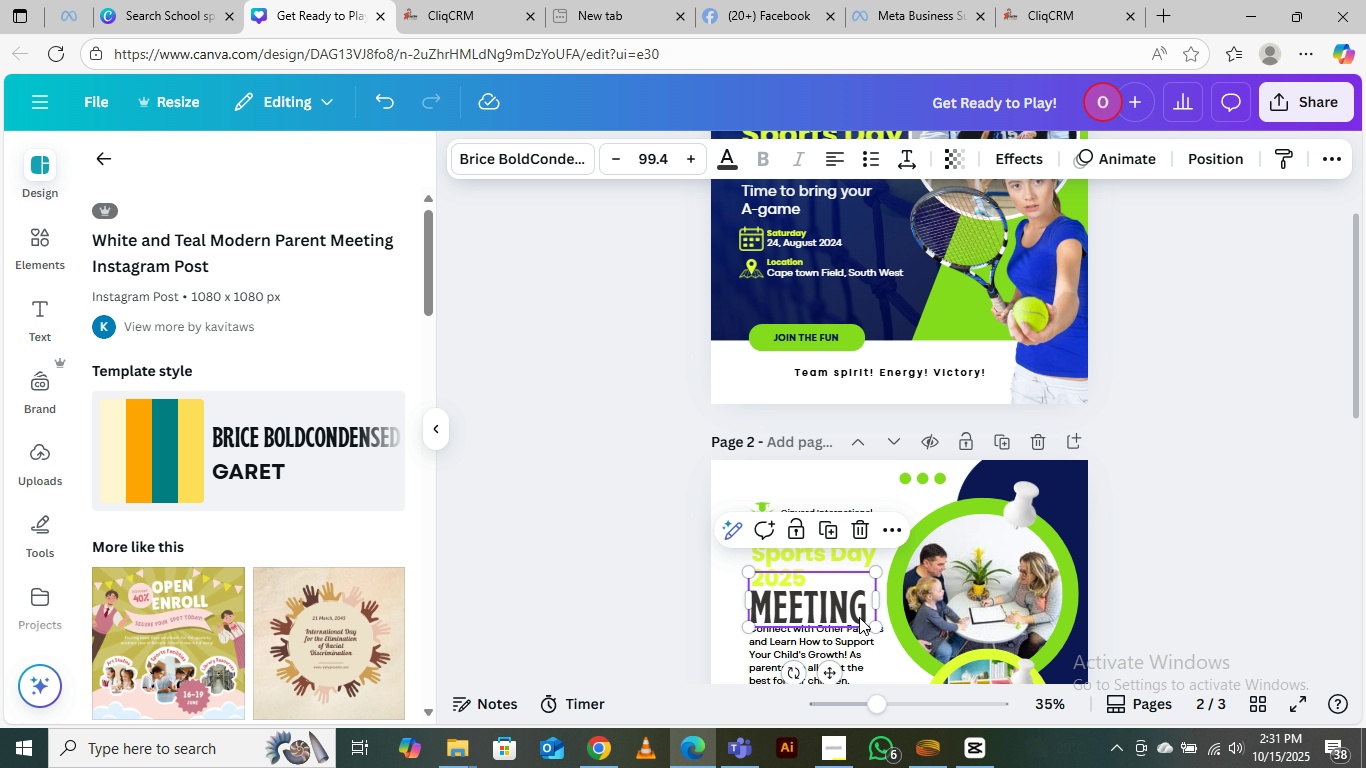 
key(Delete)
 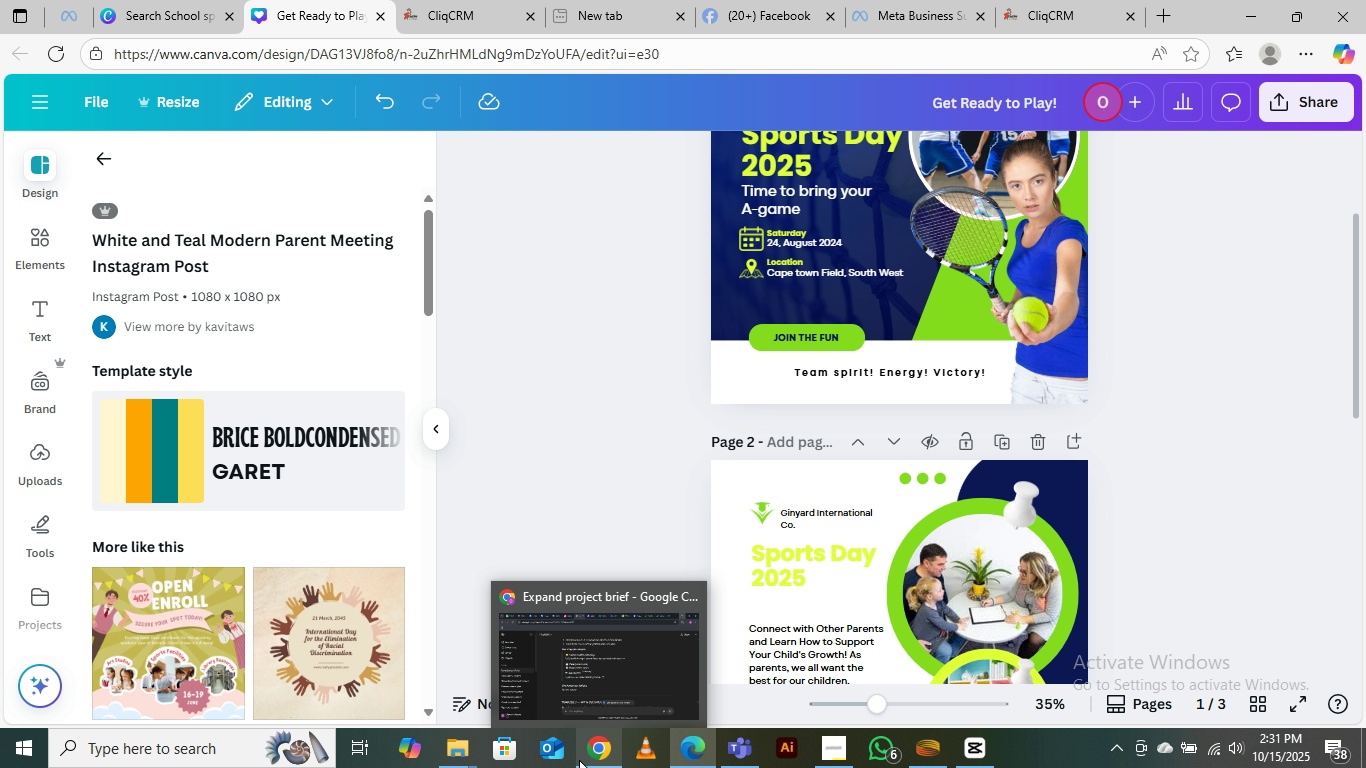 
left_click([598, 629])
 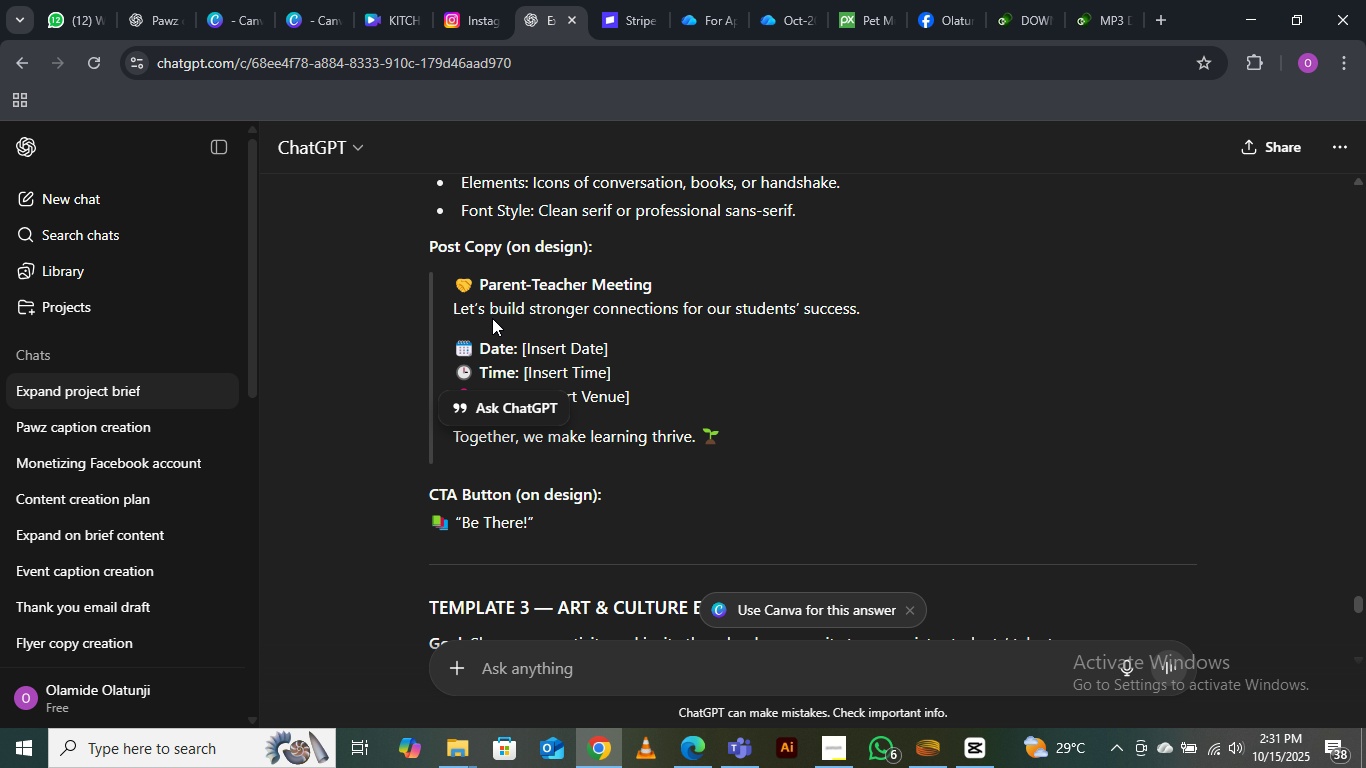 
left_click_drag(start_coordinate=[479, 281], to_coordinate=[652, 294])
 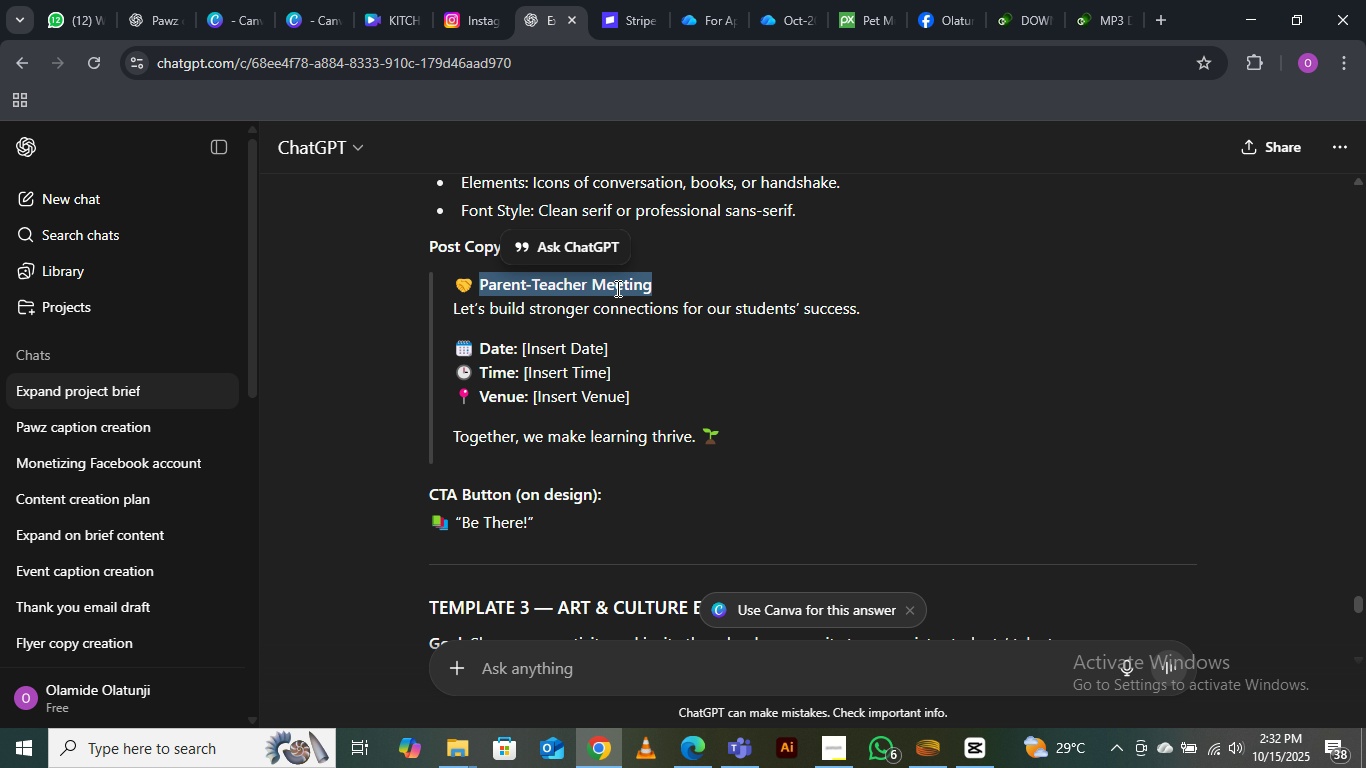 
right_click([616, 288])
 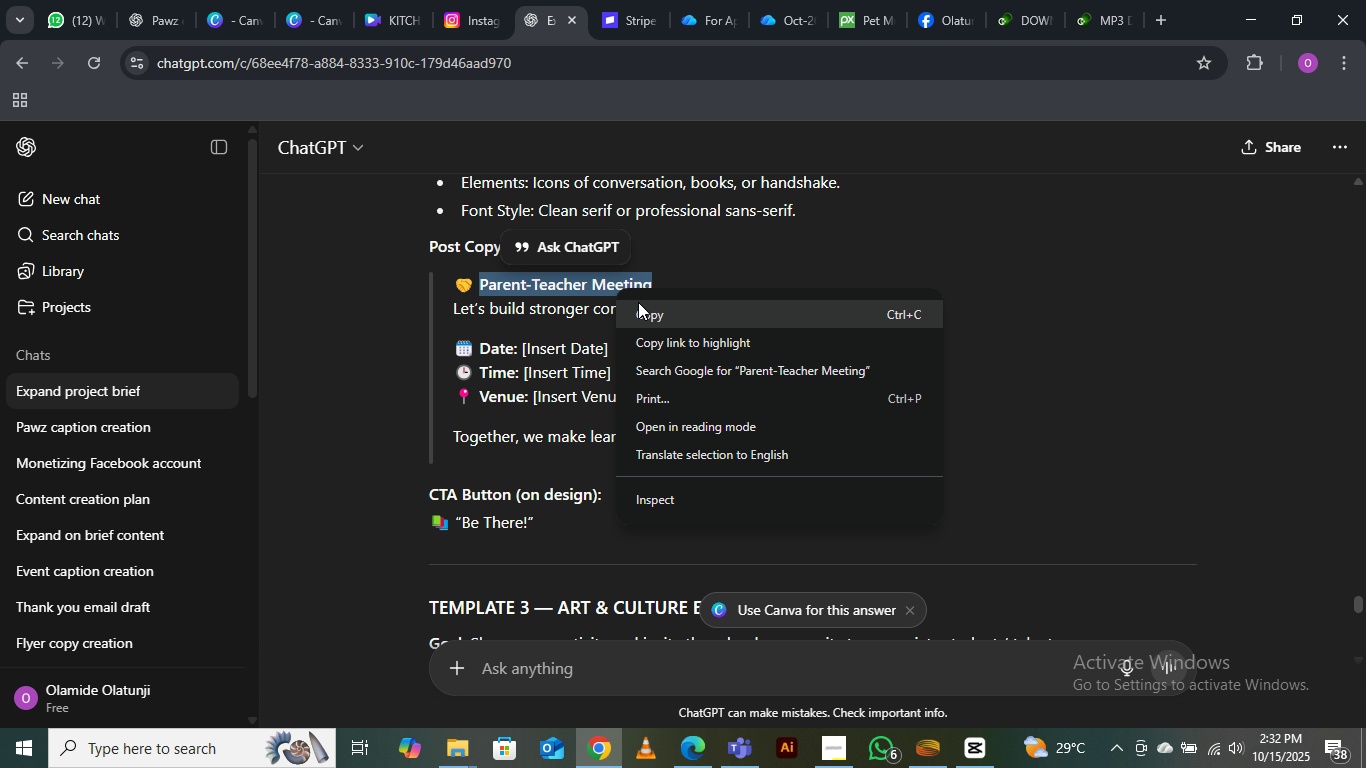 
left_click([642, 304])
 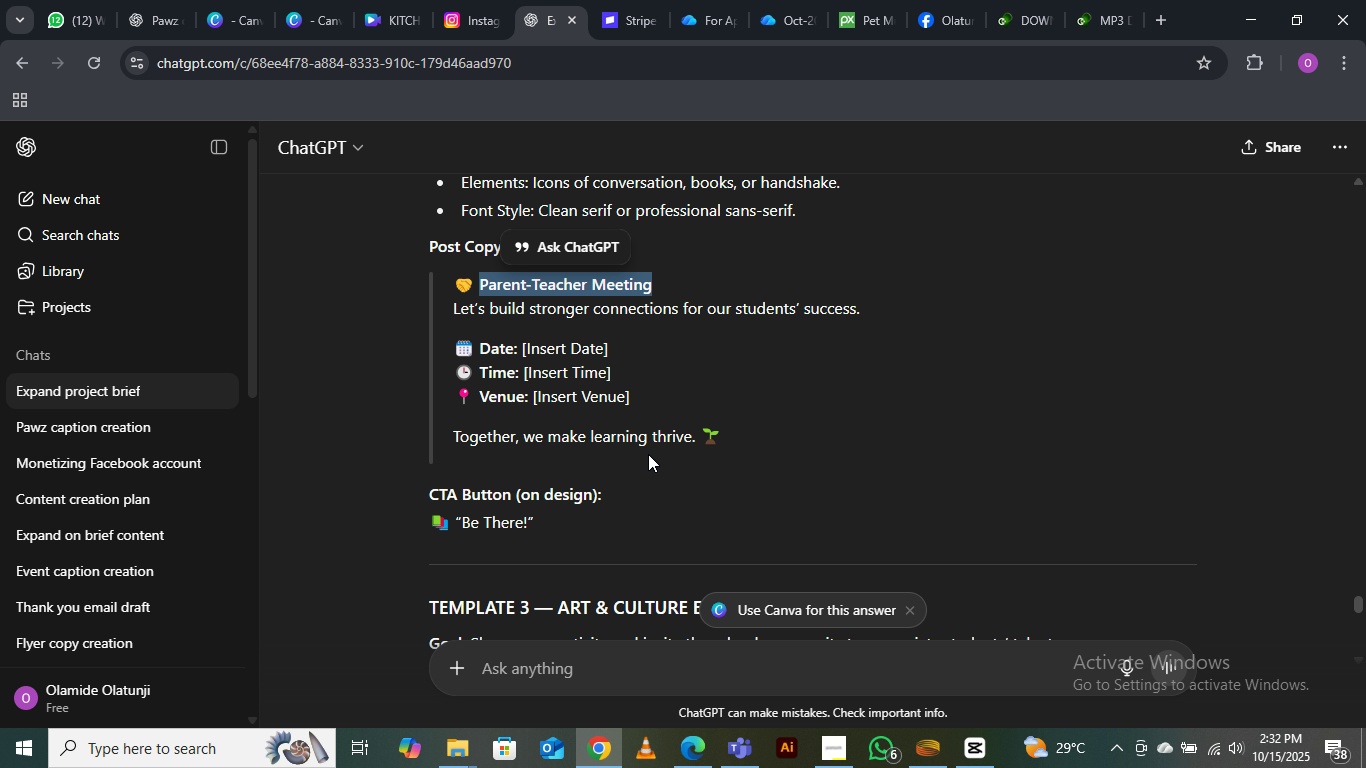 
wait(8.6)
 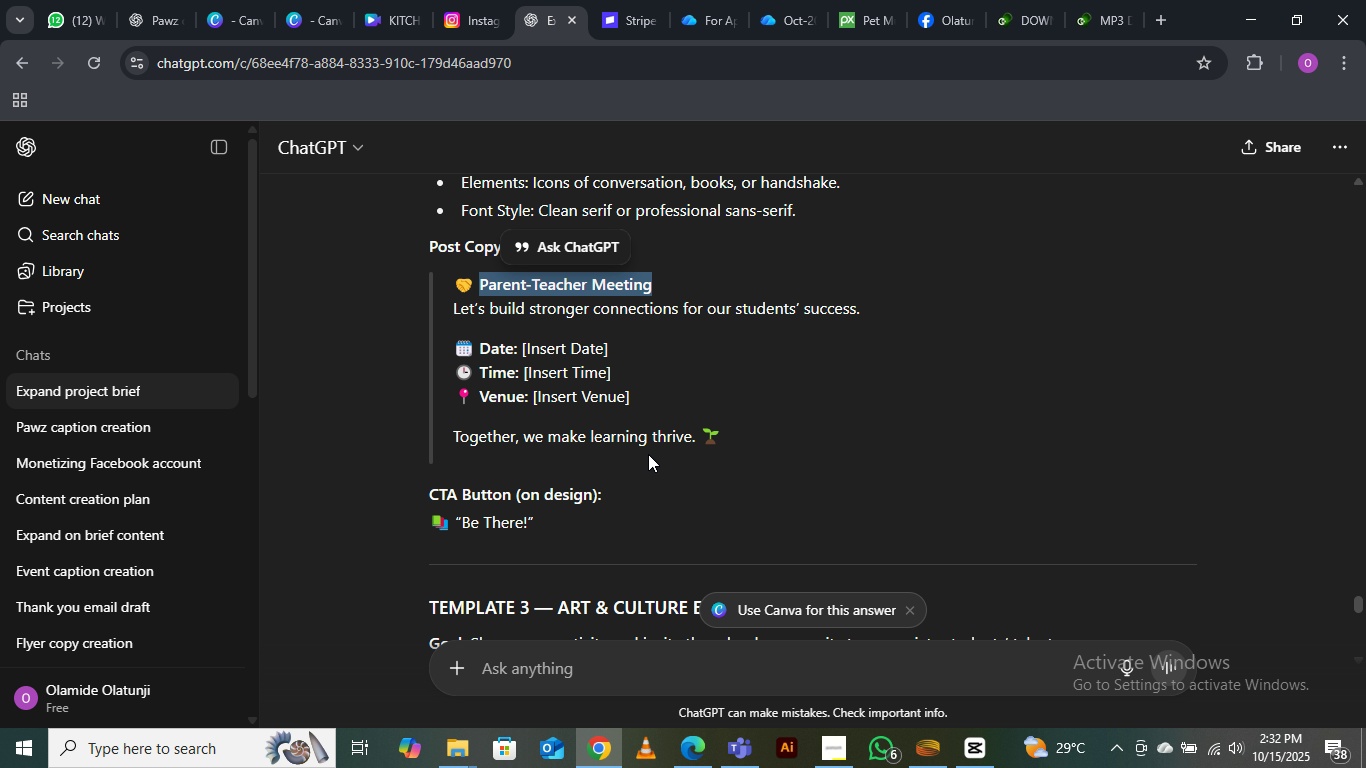 
mouse_move([680, 736])
 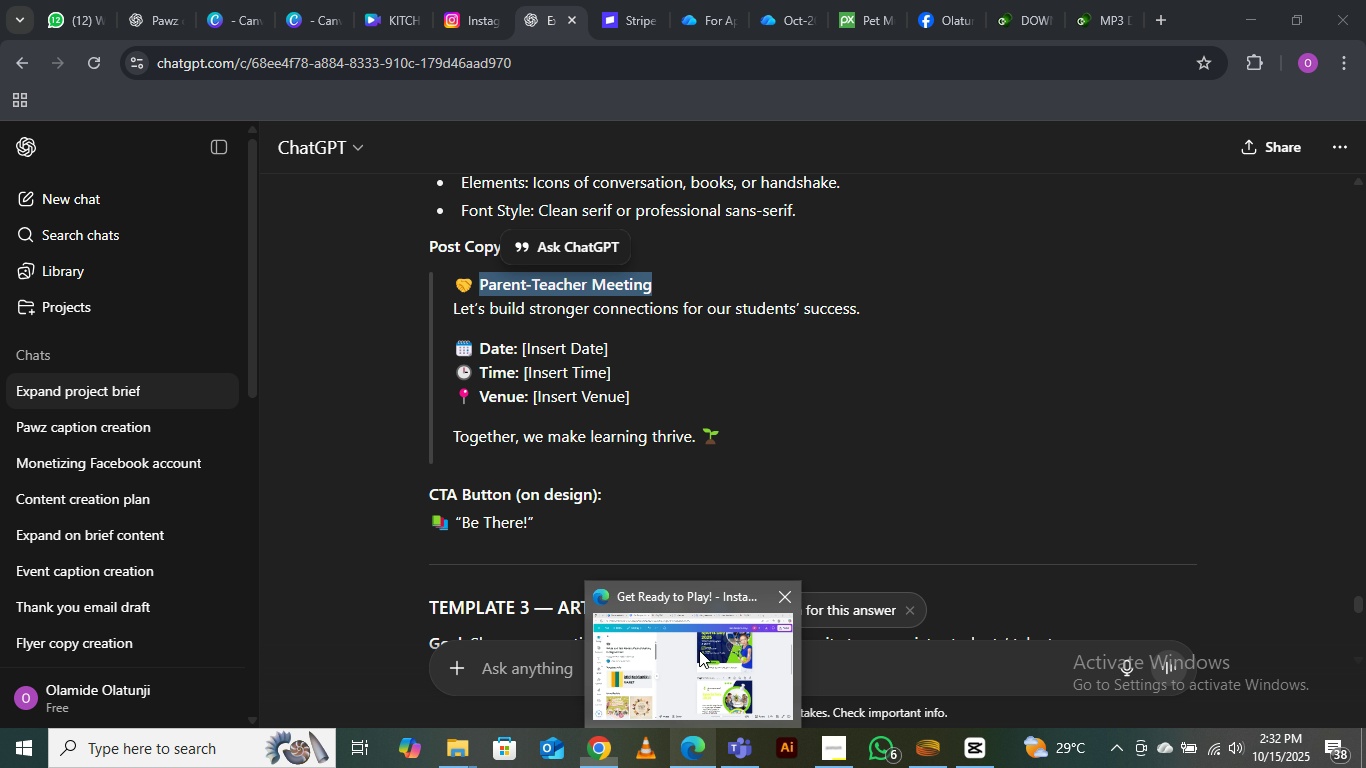 
left_click([699, 650])
 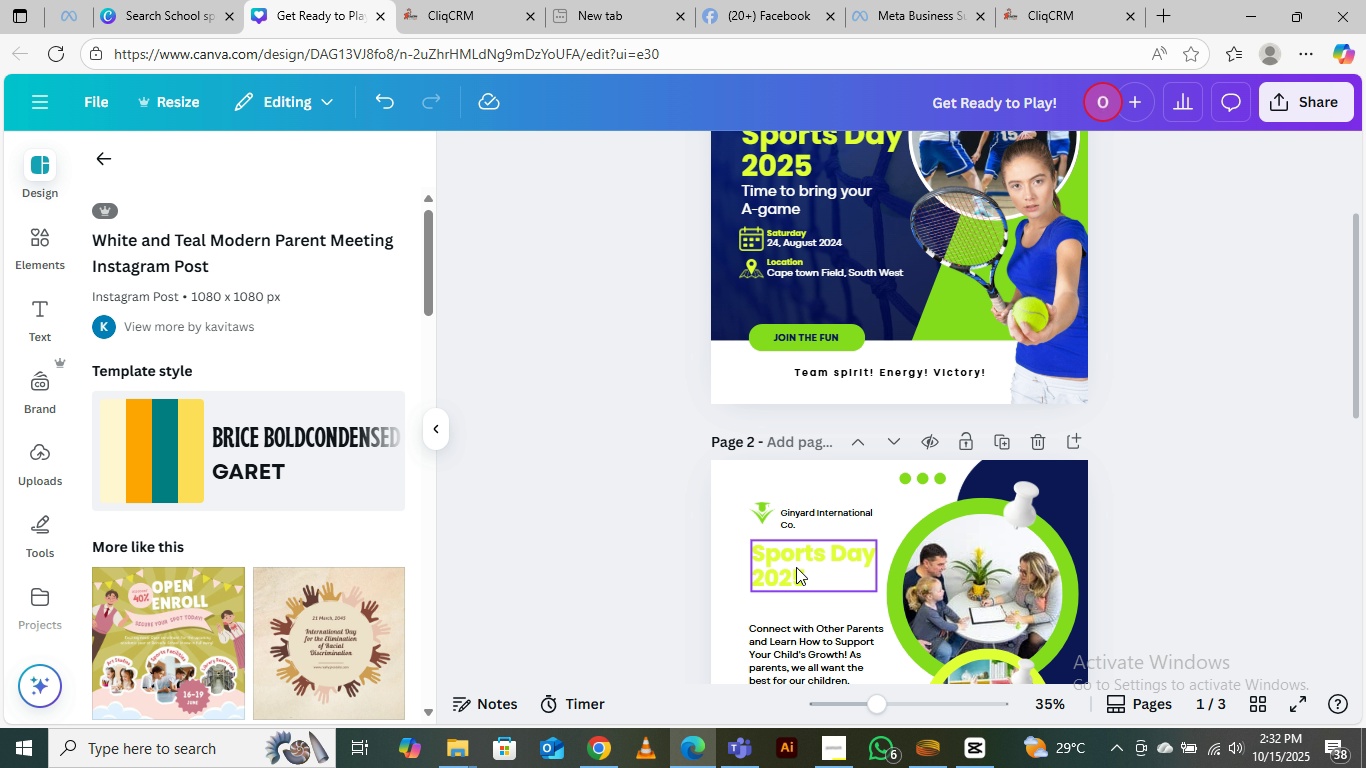 
left_click([796, 567])
 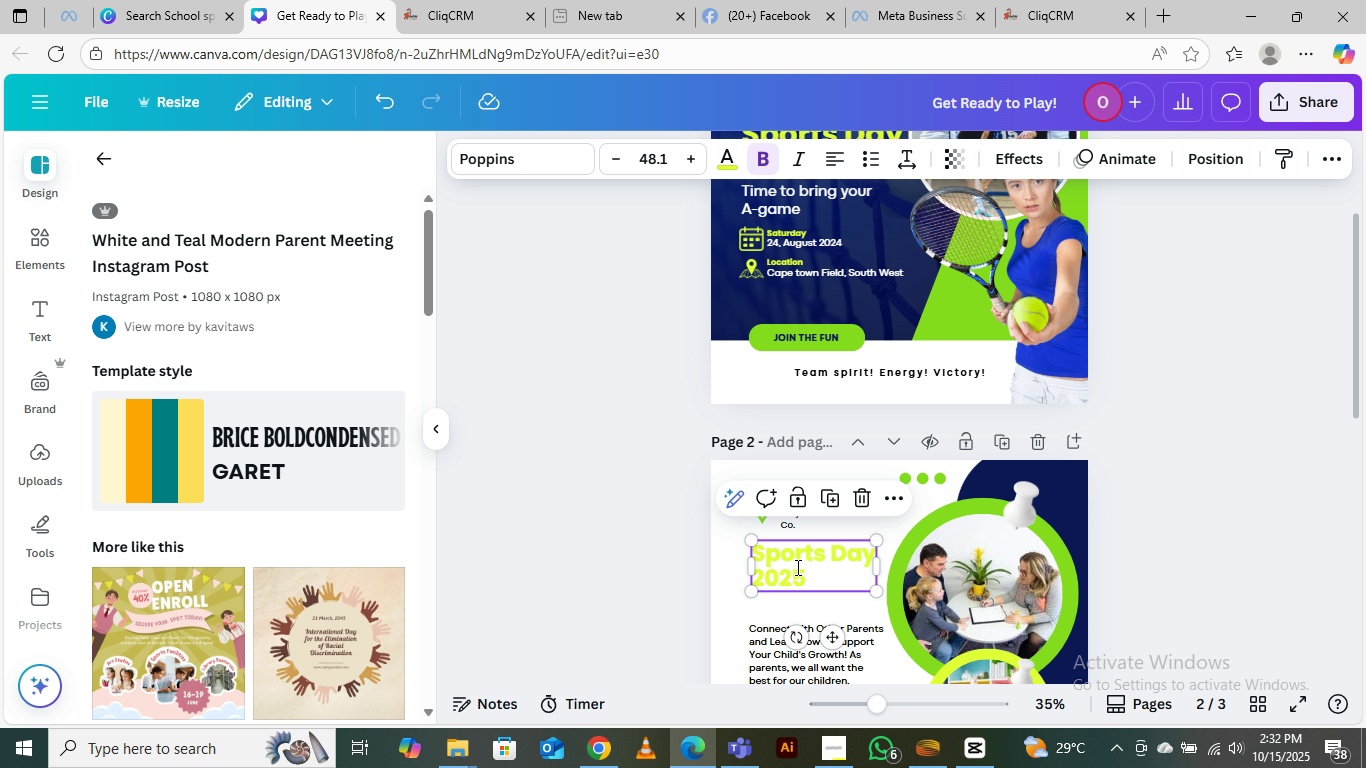 
double_click([796, 567])
 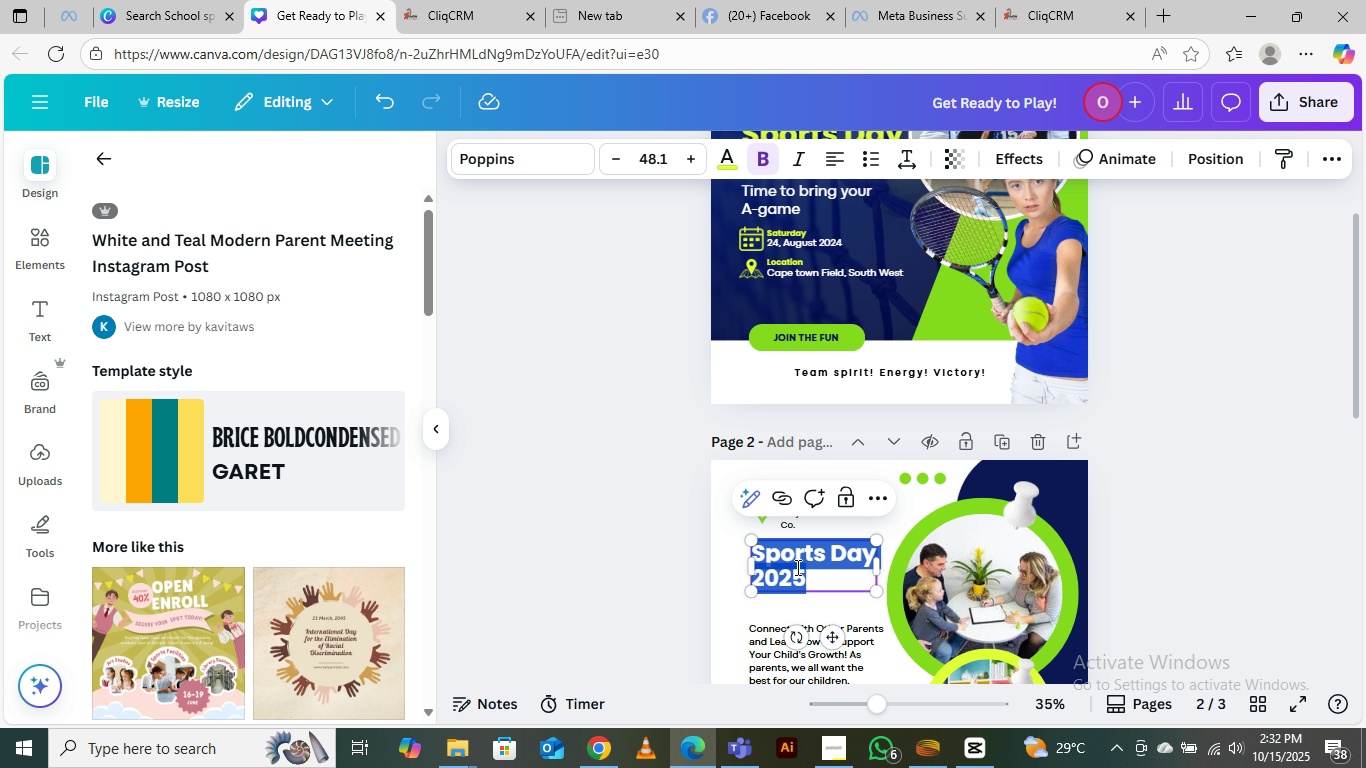 
key(Control+V)
 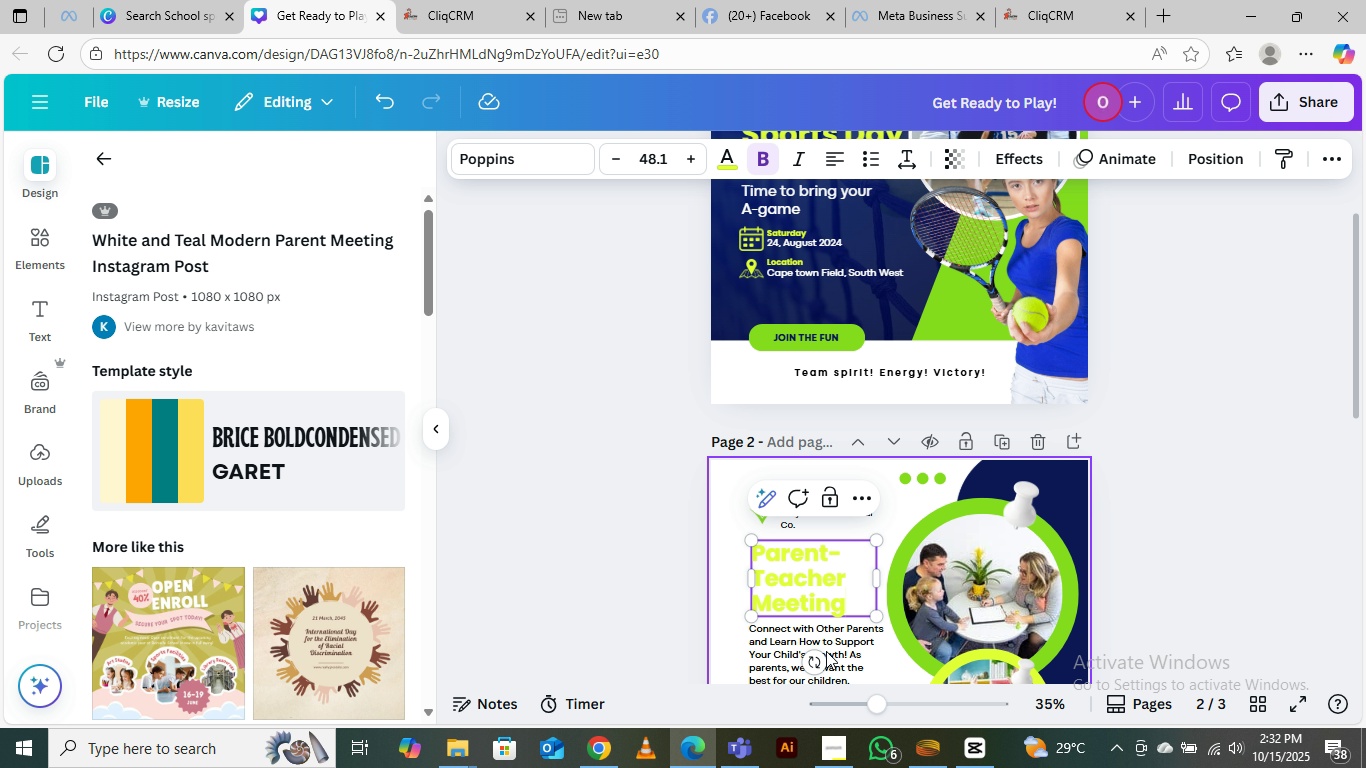 
left_click([839, 653])
 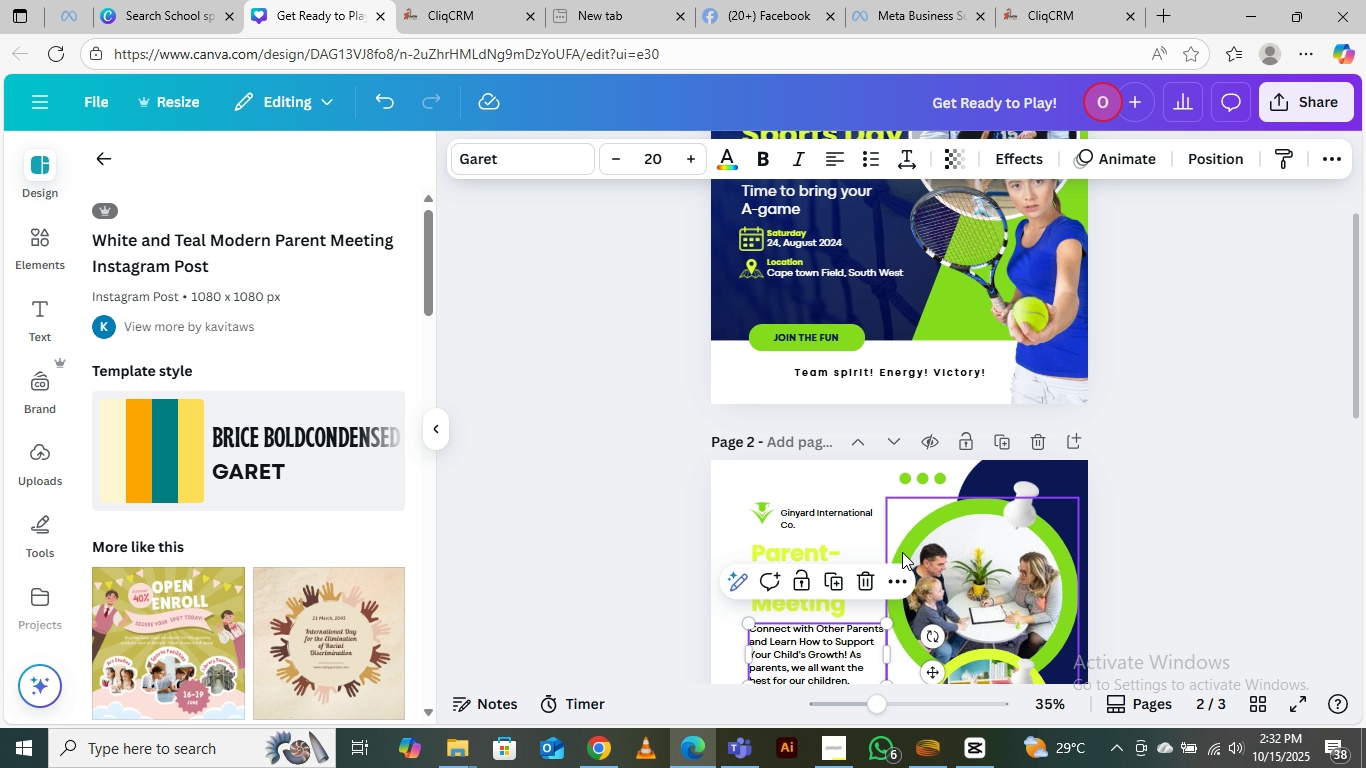 
scroll: coordinate [902, 552], scroll_direction: down, amount: 2.0
 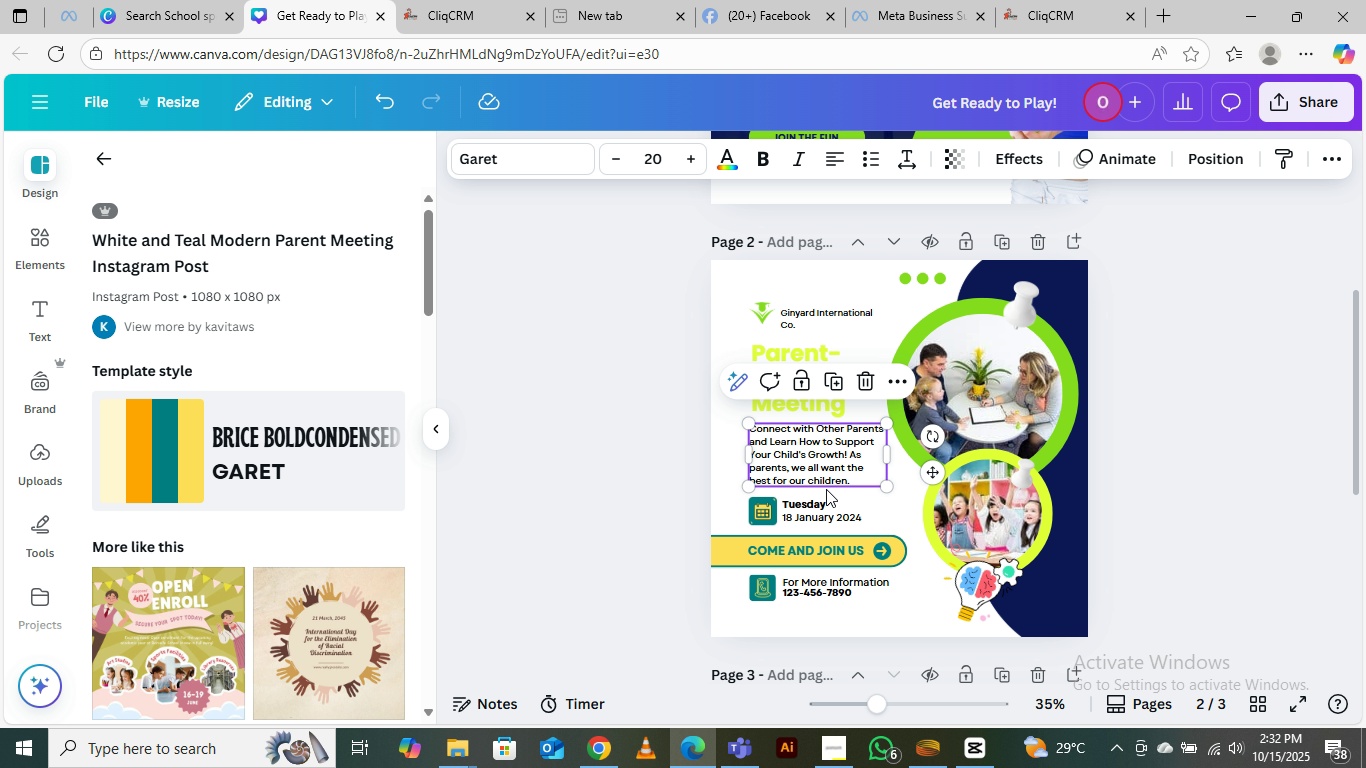 
left_click_drag(start_coordinate=[832, 455], to_coordinate=[828, 484])
 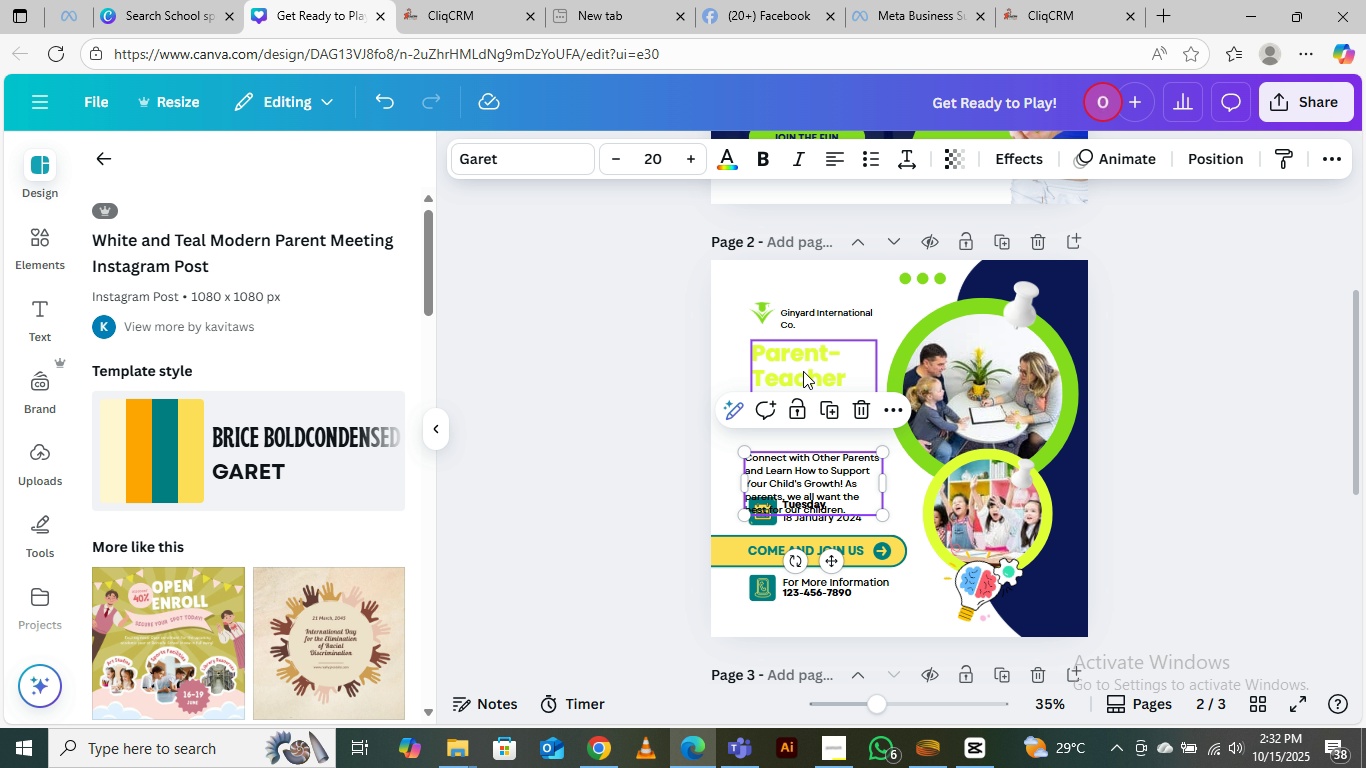 
left_click([803, 371])
 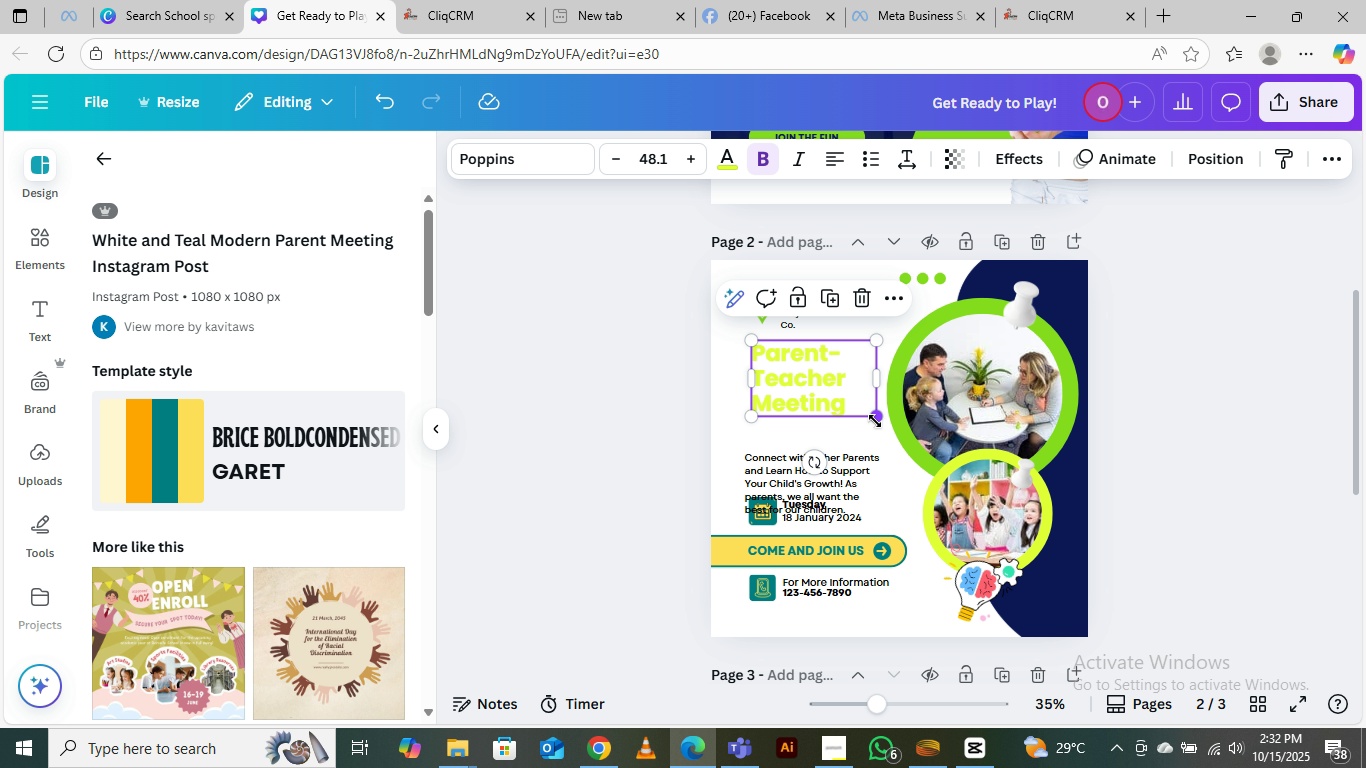 
left_click_drag(start_coordinate=[876, 420], to_coordinate=[908, 462])
 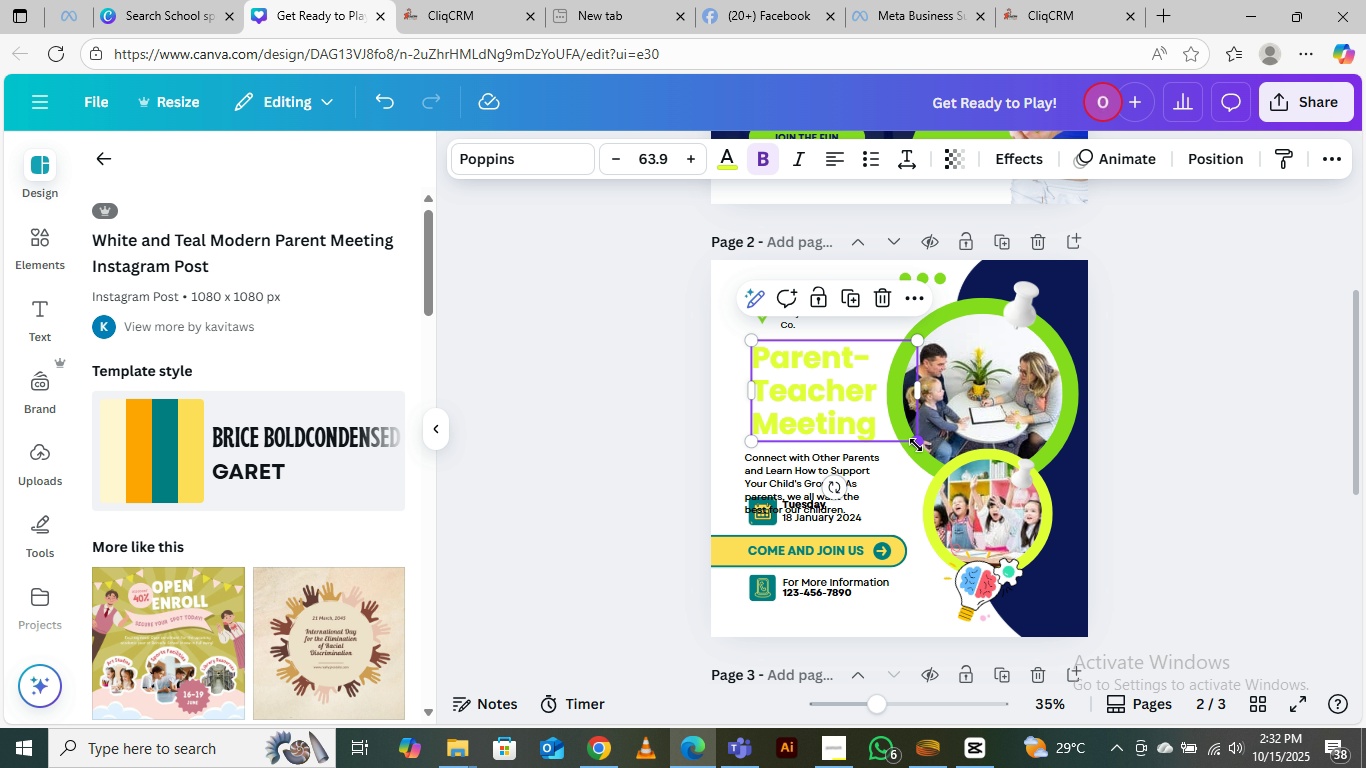 
left_click_drag(start_coordinate=[916, 445], to_coordinate=[904, 440])
 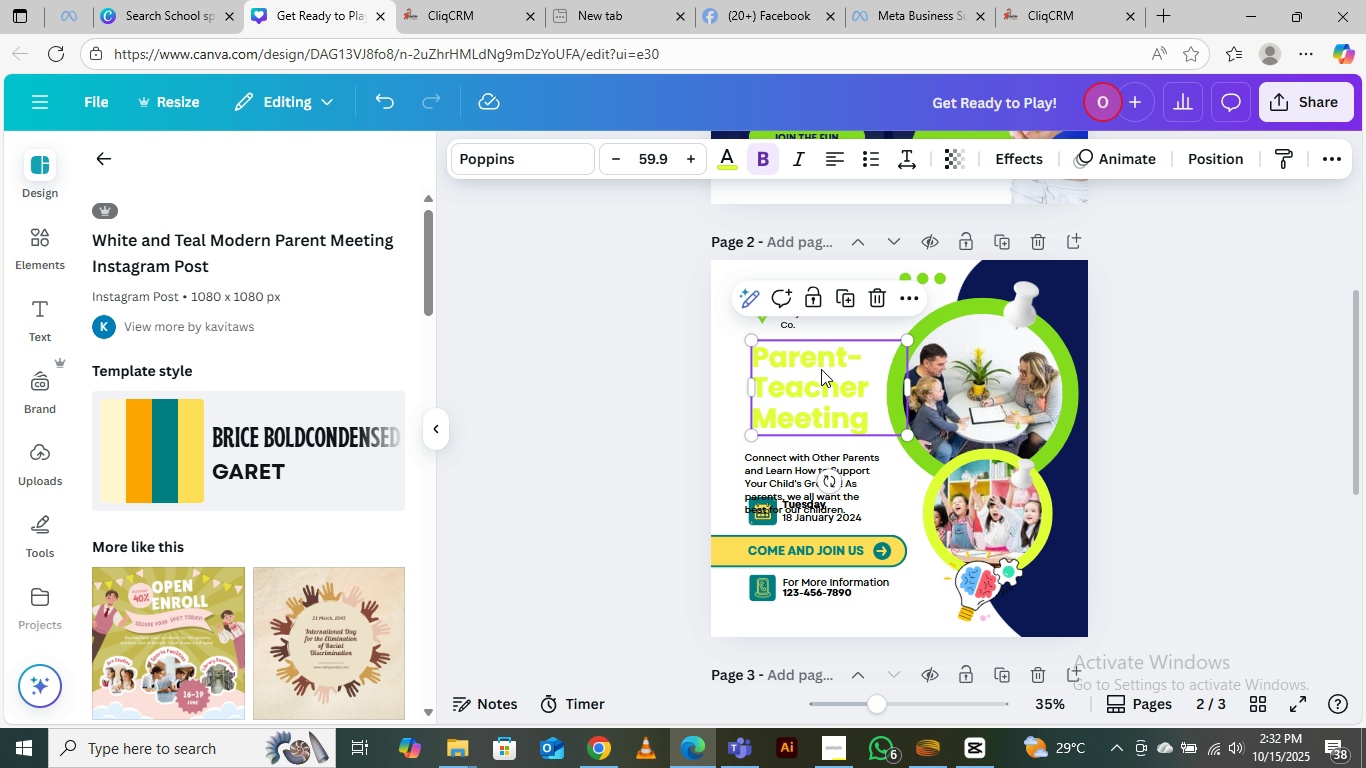 
left_click_drag(start_coordinate=[821, 369], to_coordinate=[815, 373])
 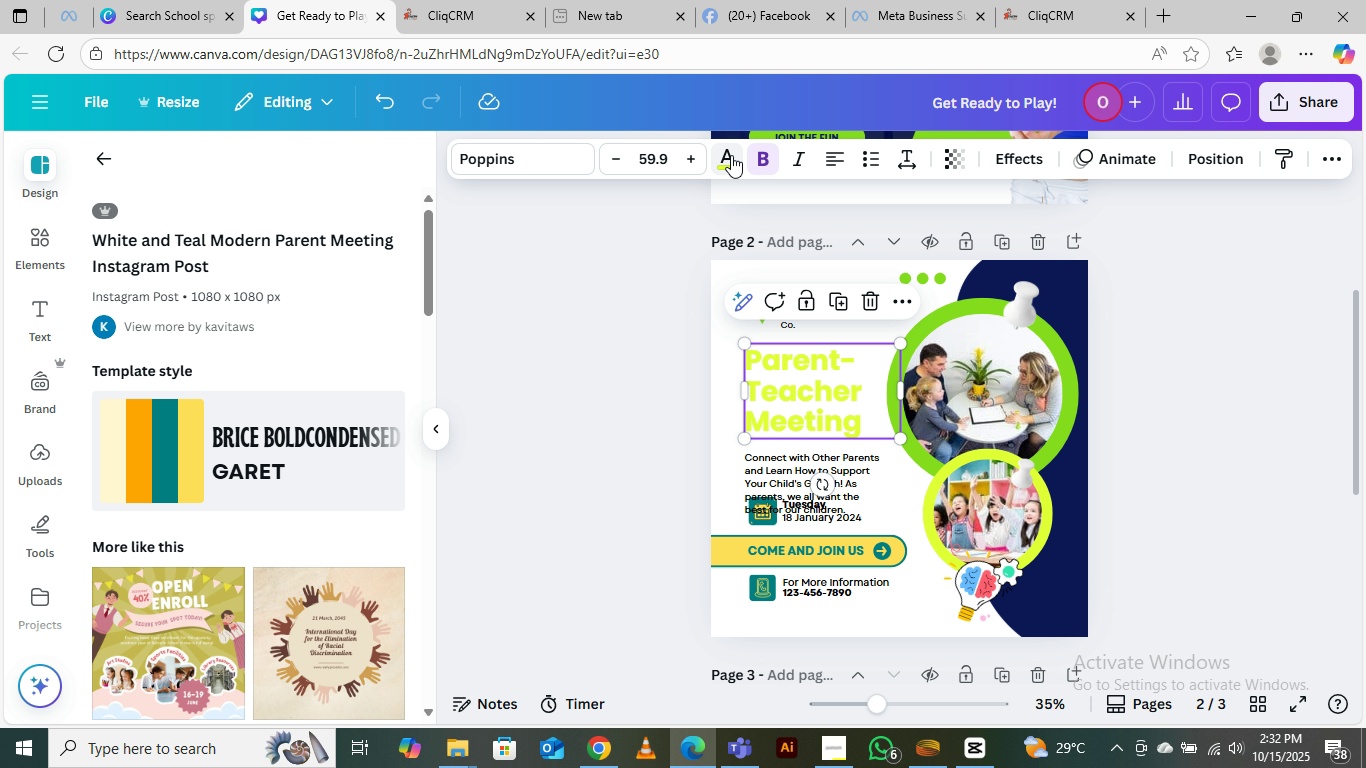 
left_click([725, 154])
 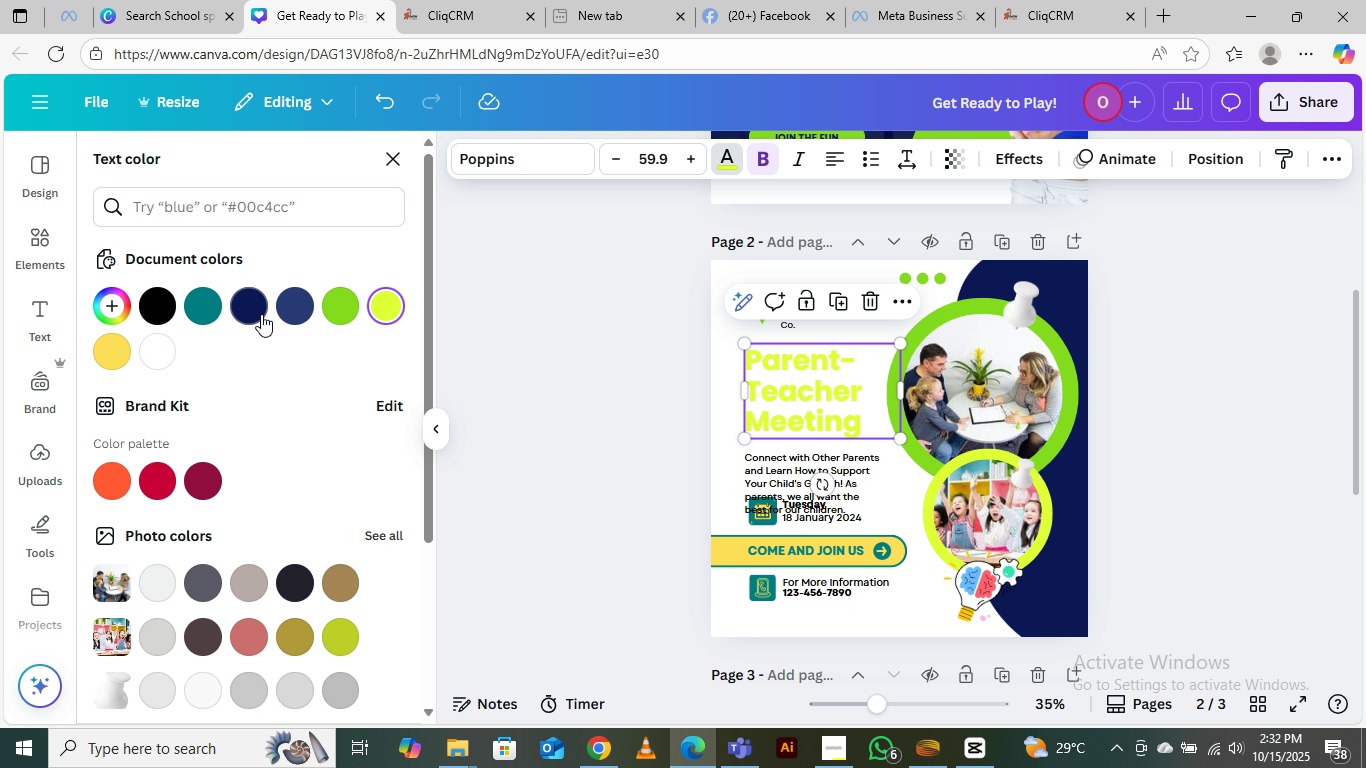 
left_click([250, 303])
 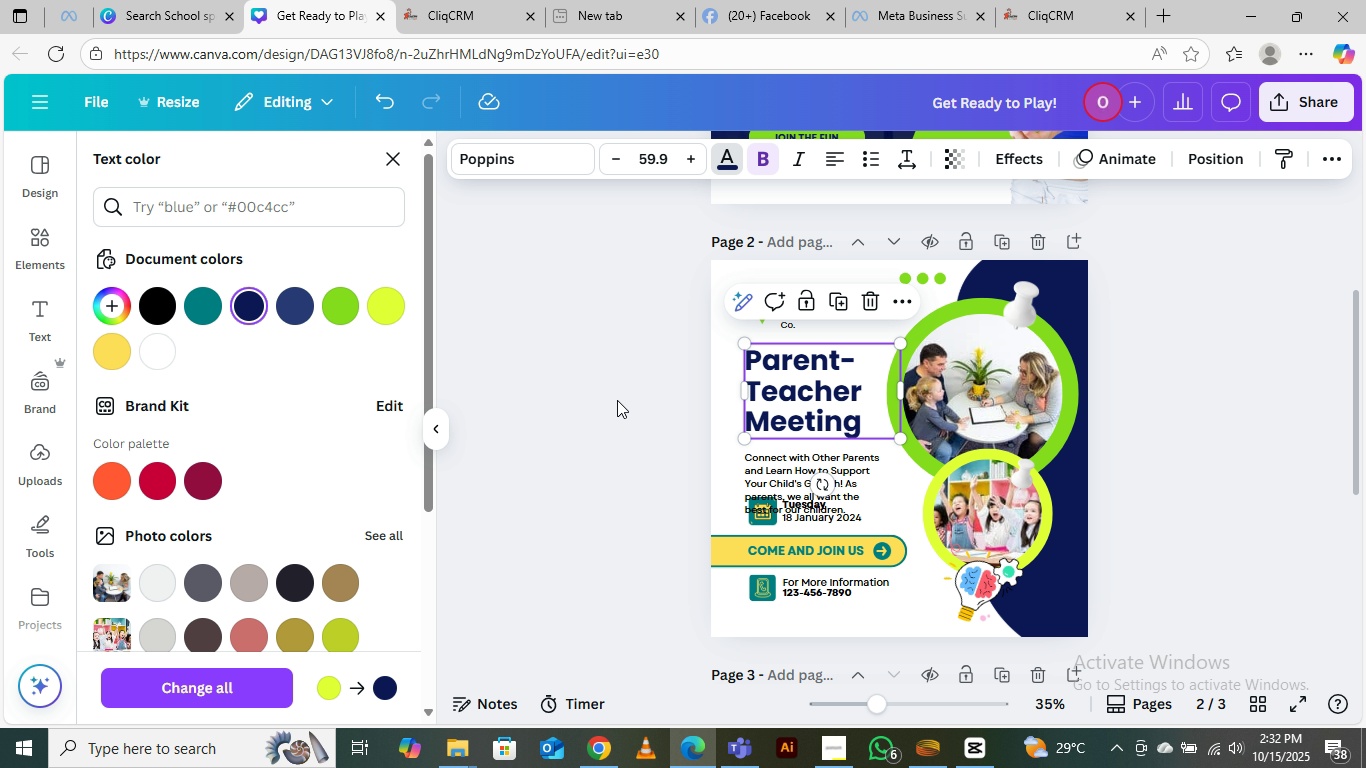 
left_click([1179, 382])
 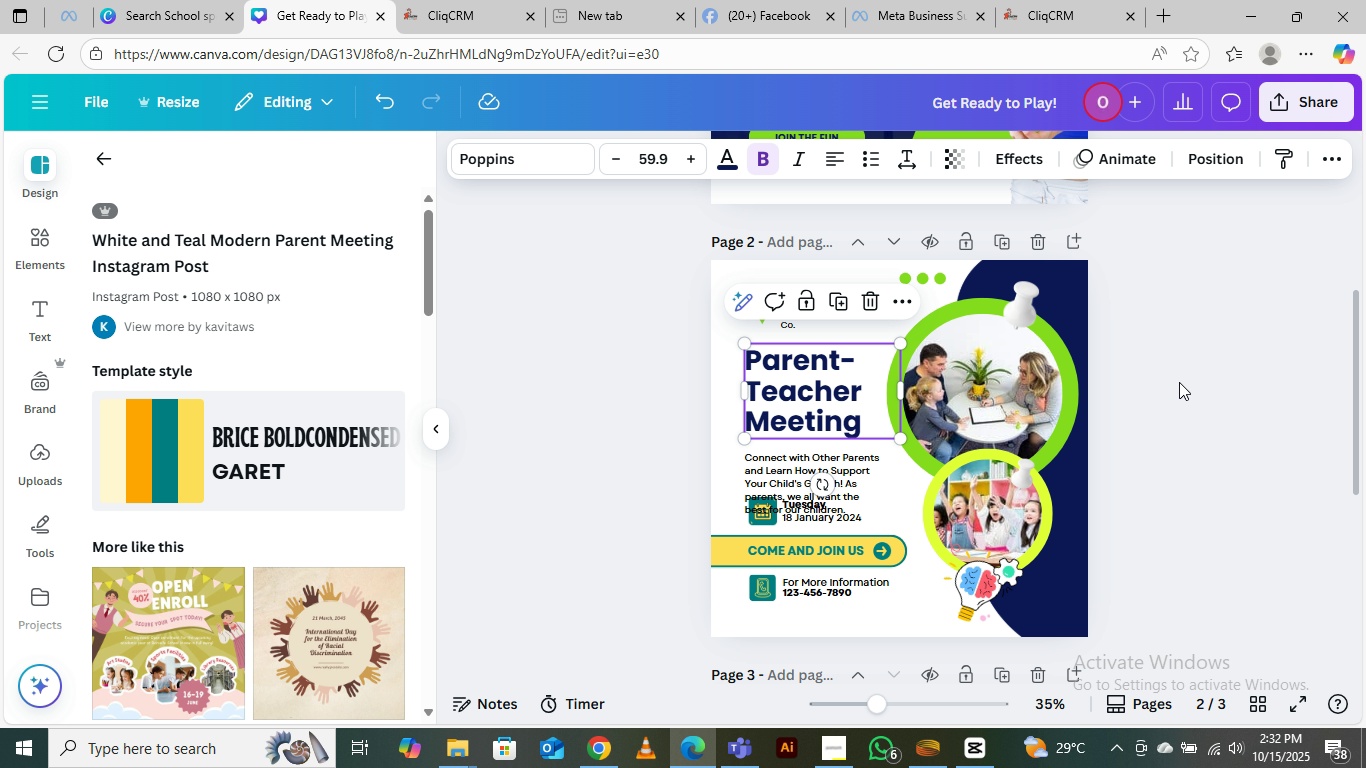 
left_click([1179, 382])
 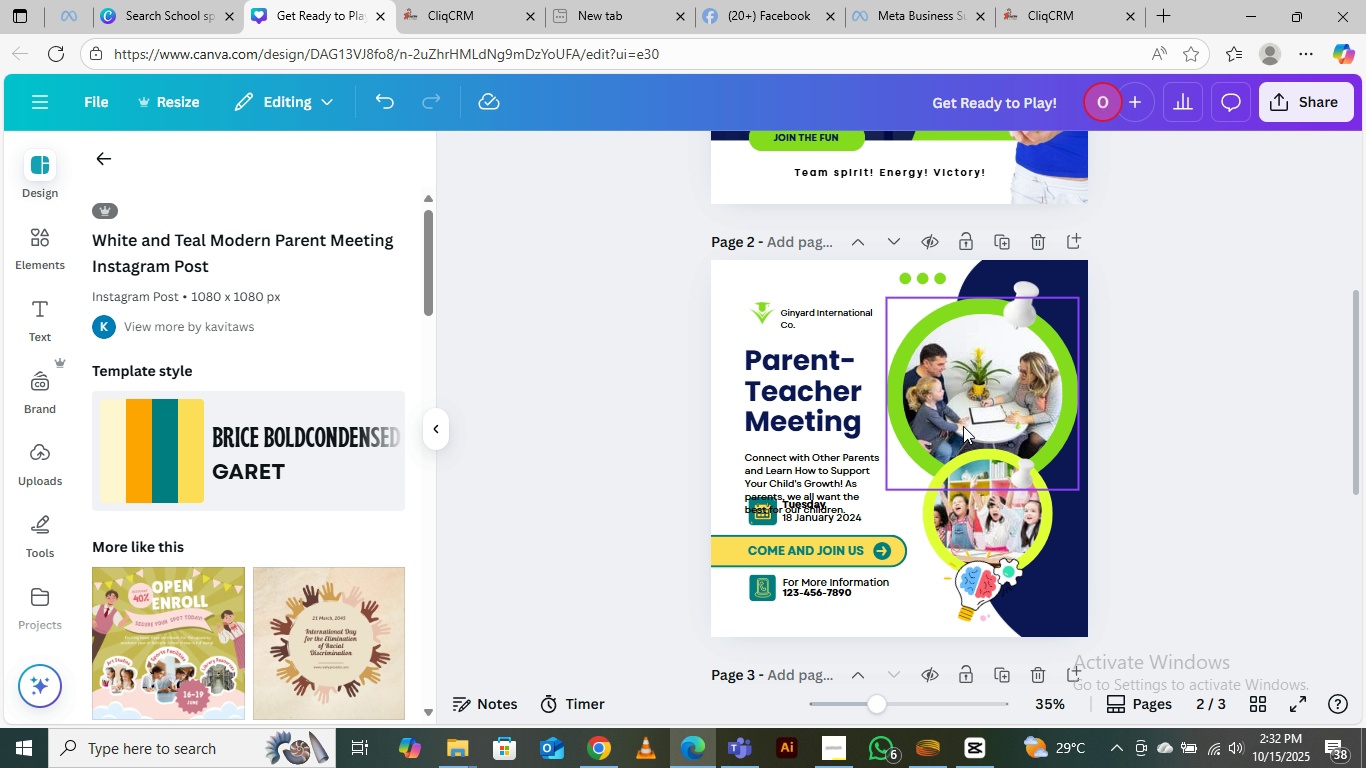 
scroll: coordinate [963, 426], scroll_direction: up, amount: 5.0
 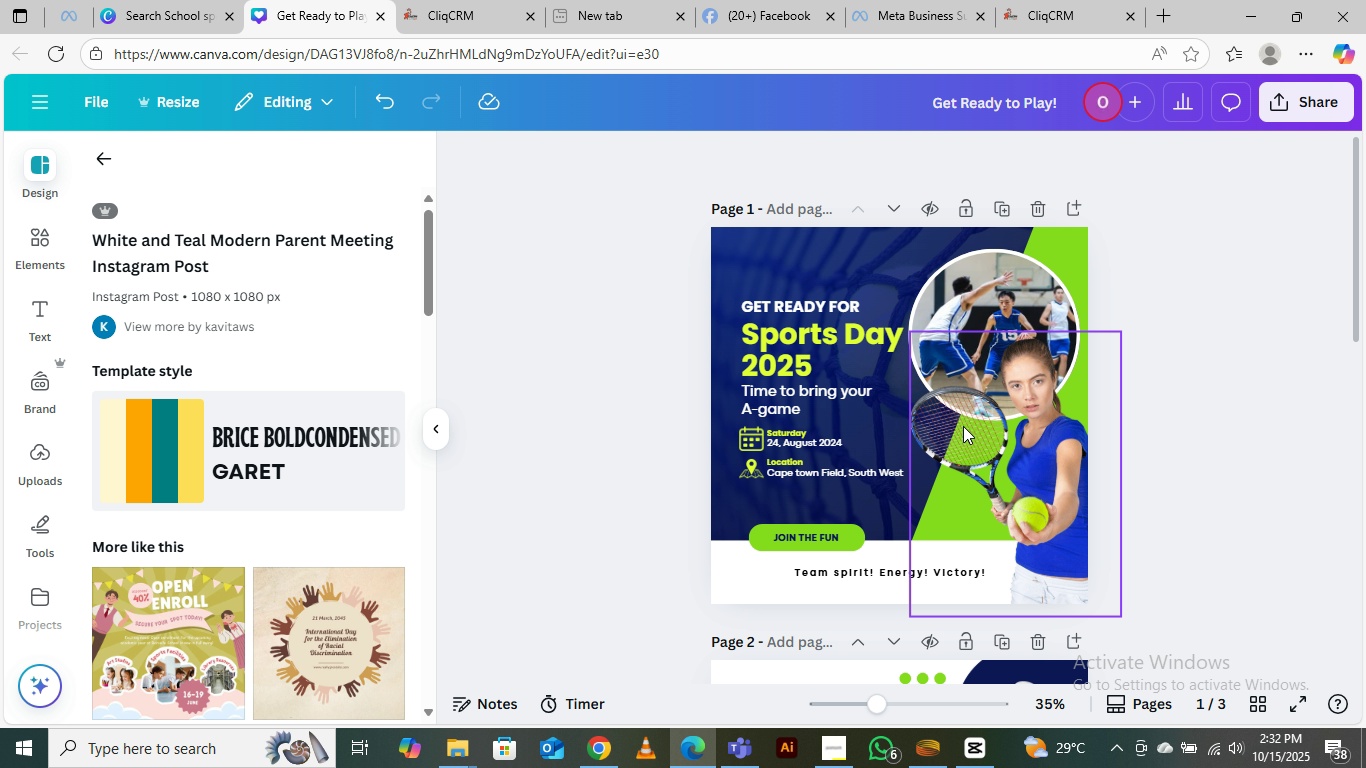 
scroll: coordinate [963, 426], scroll_direction: down, amount: 9.0
 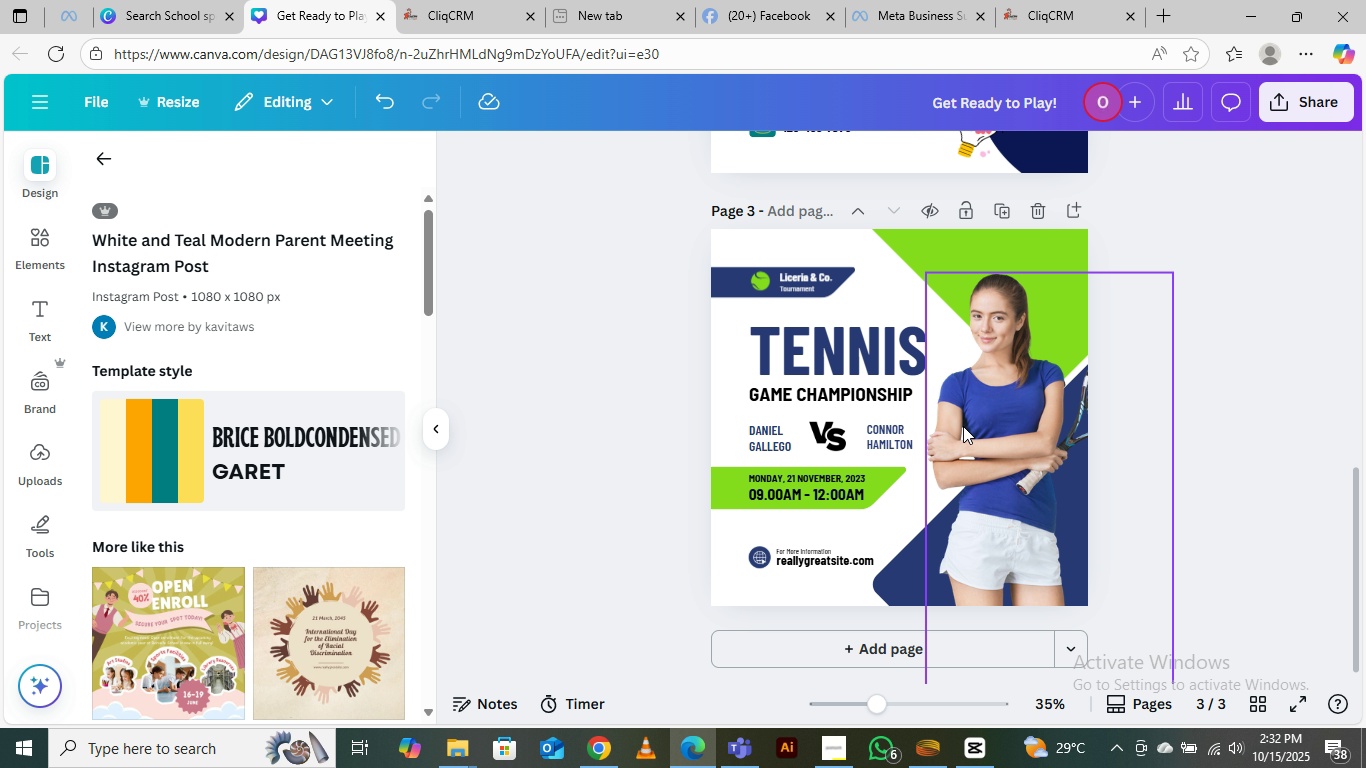 
scroll: coordinate [963, 426], scroll_direction: up, amount: 4.0
 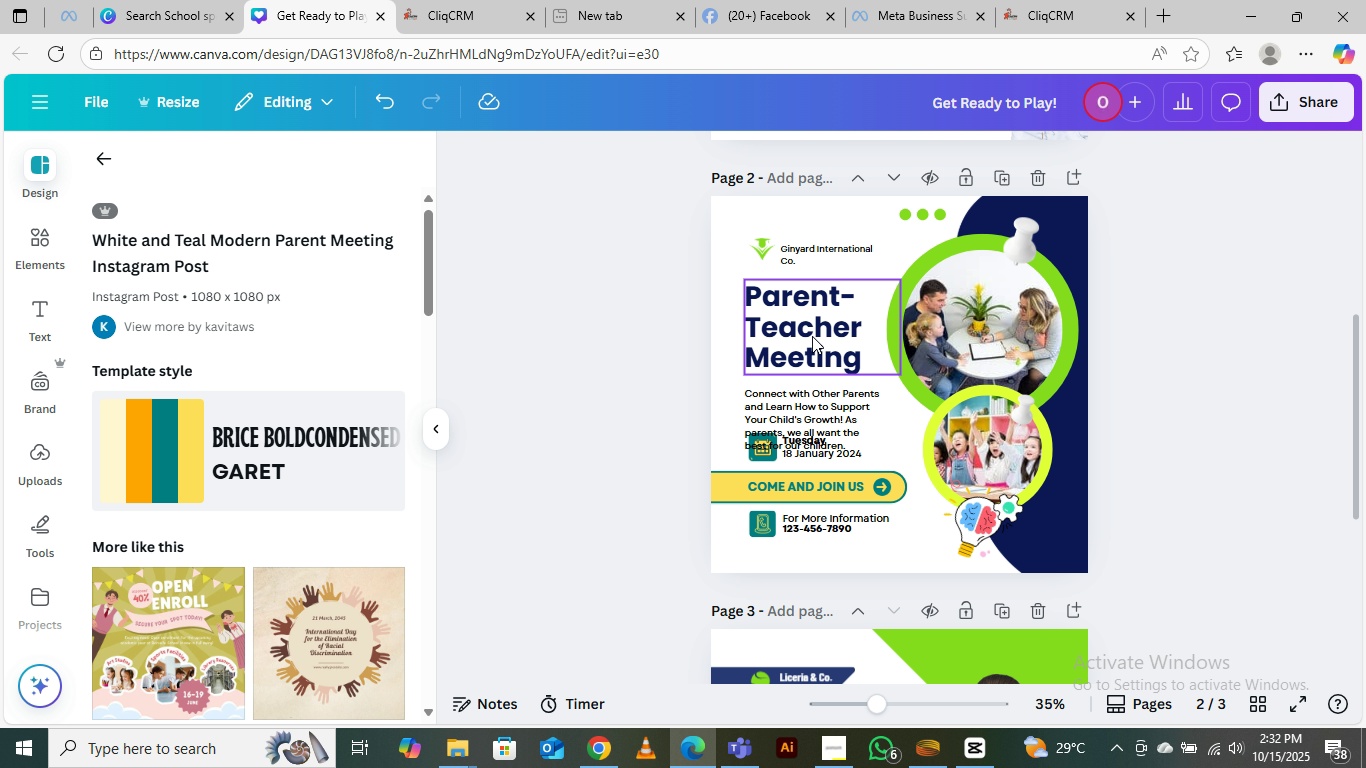 
double_click([794, 356])
 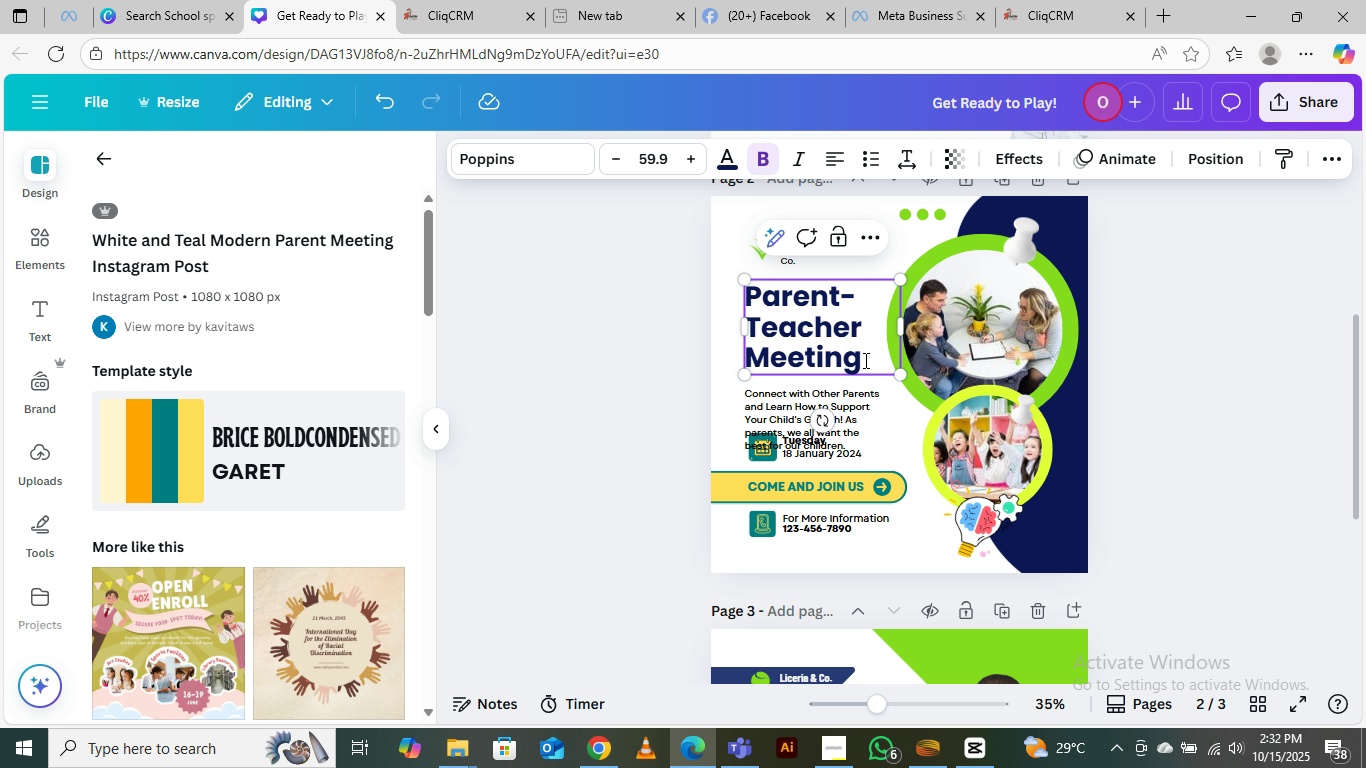 
left_click_drag(start_coordinate=[866, 360], to_coordinate=[737, 351])
 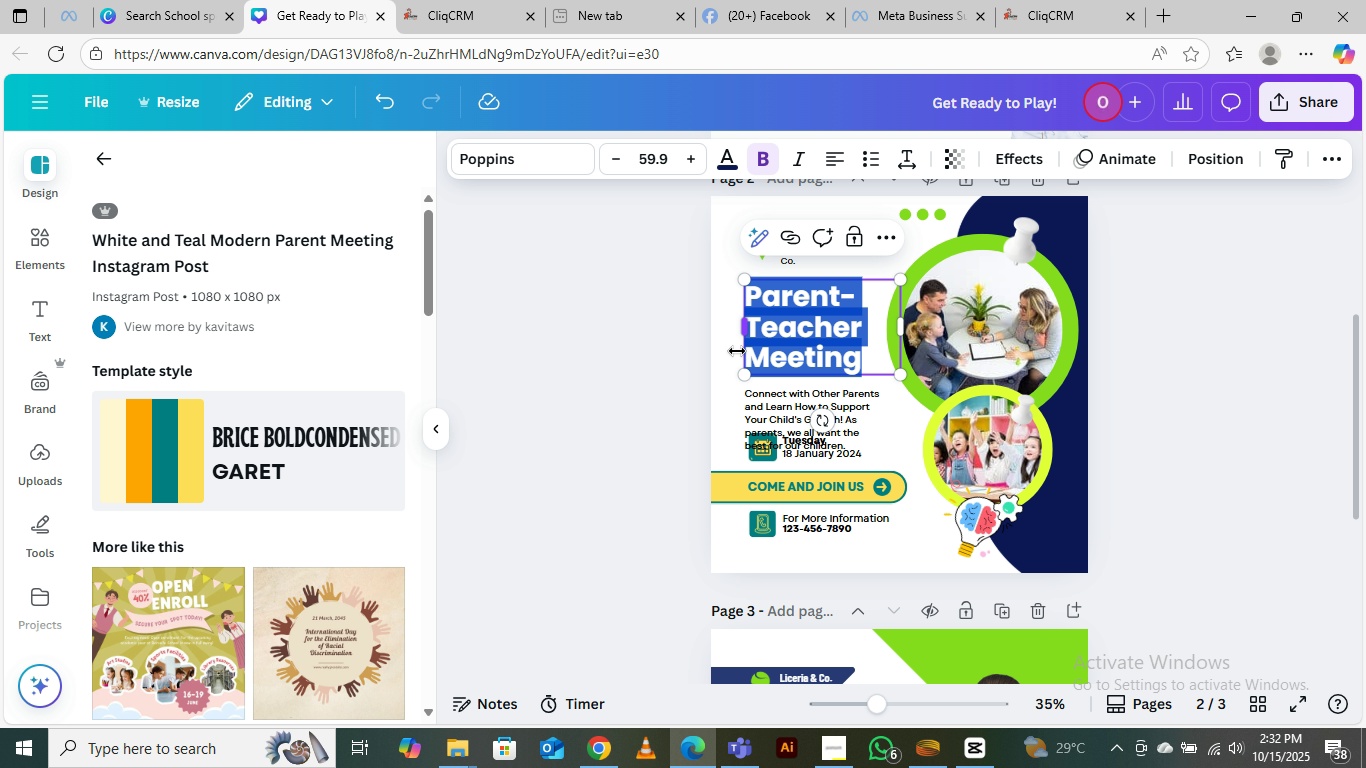 
left_click([737, 351])
 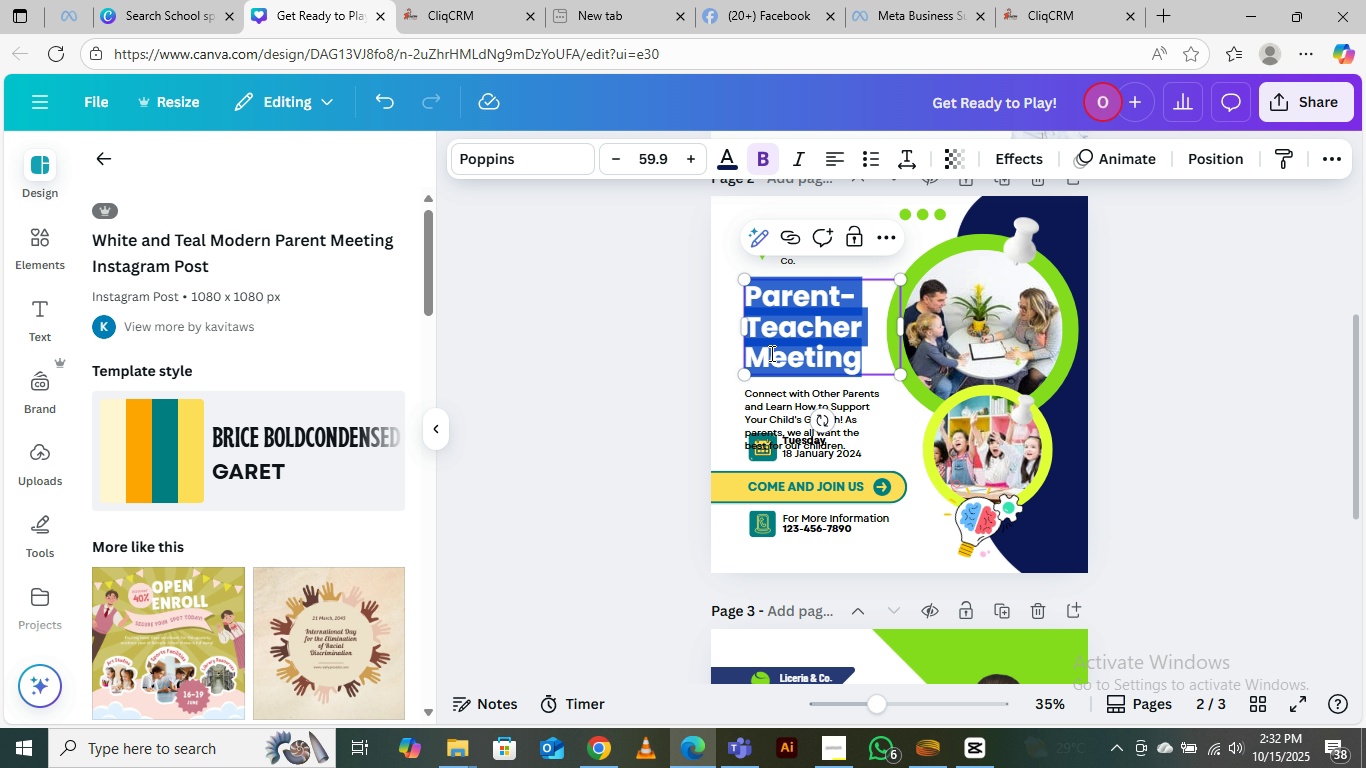 
left_click([770, 353])
 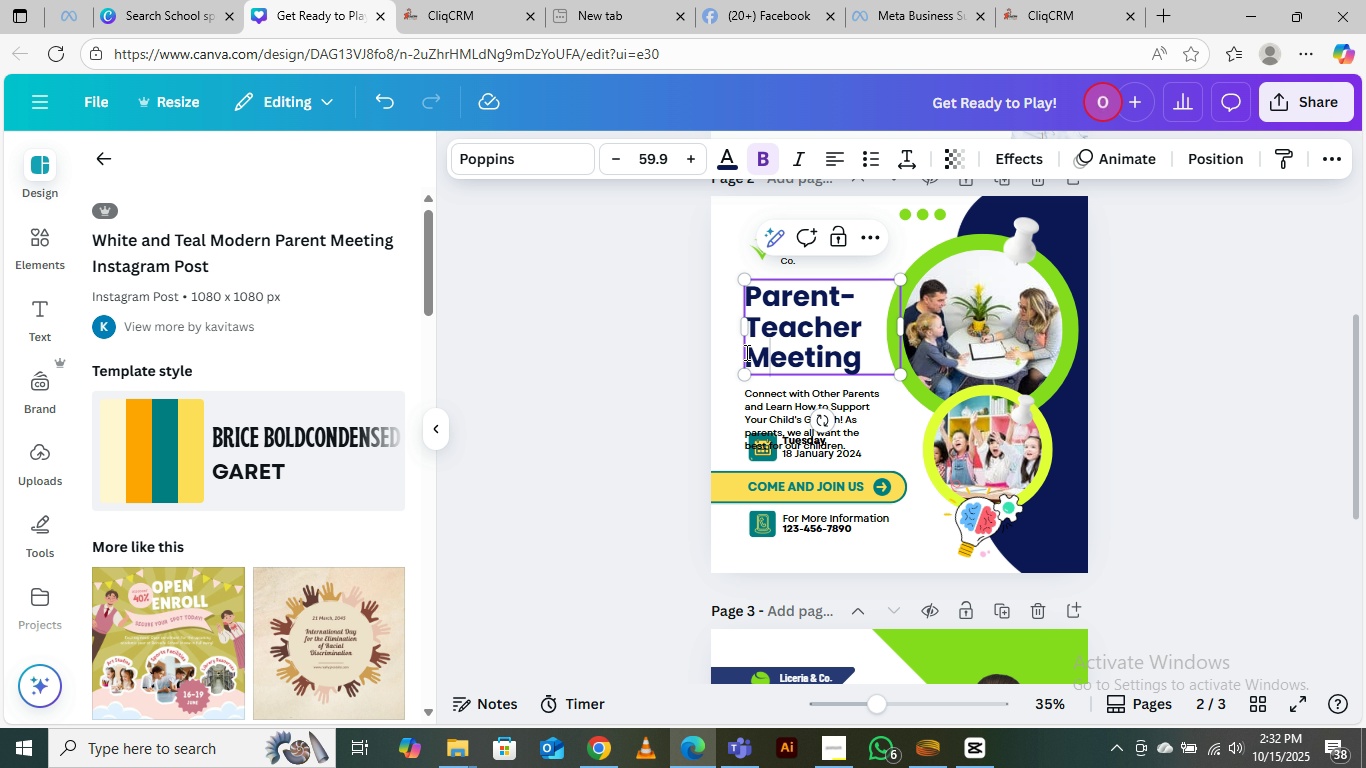 
left_click_drag(start_coordinate=[745, 352], to_coordinate=[874, 360])
 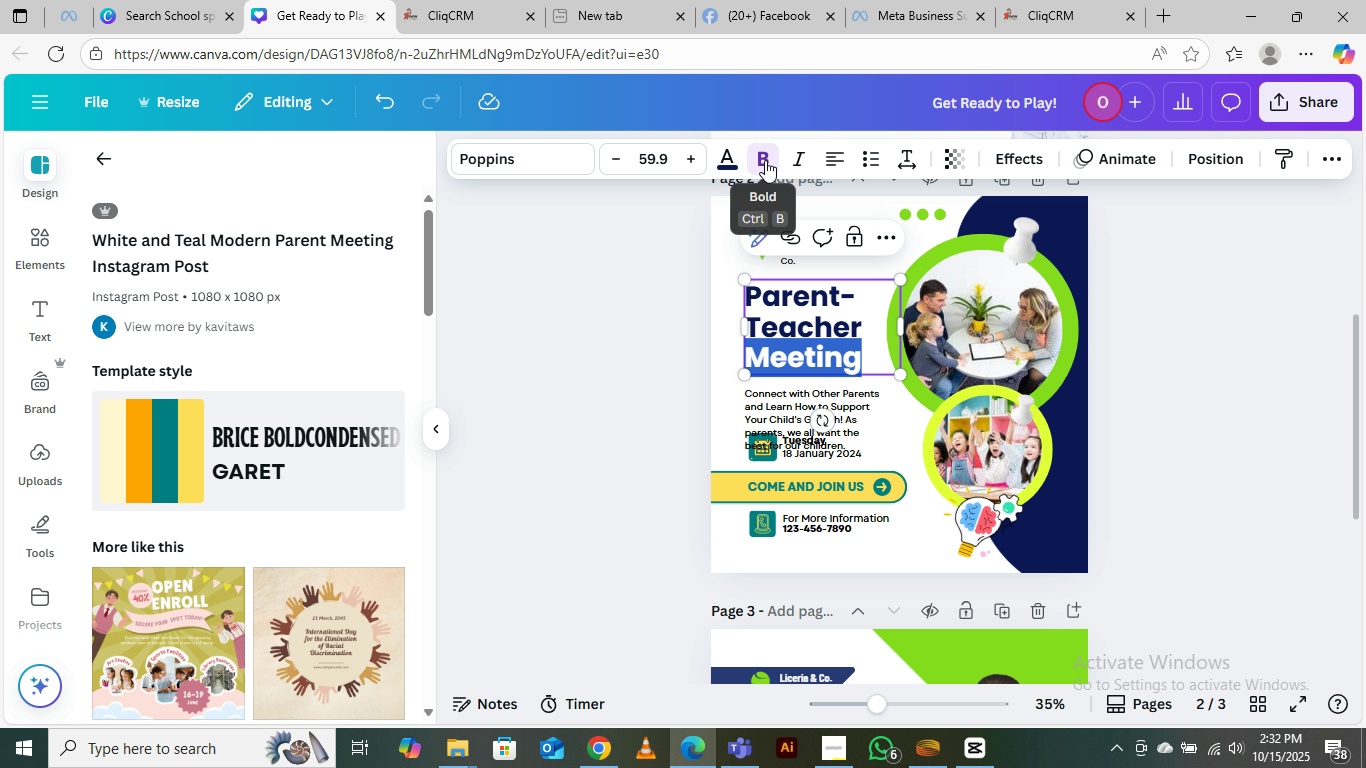 
left_click([765, 160])
 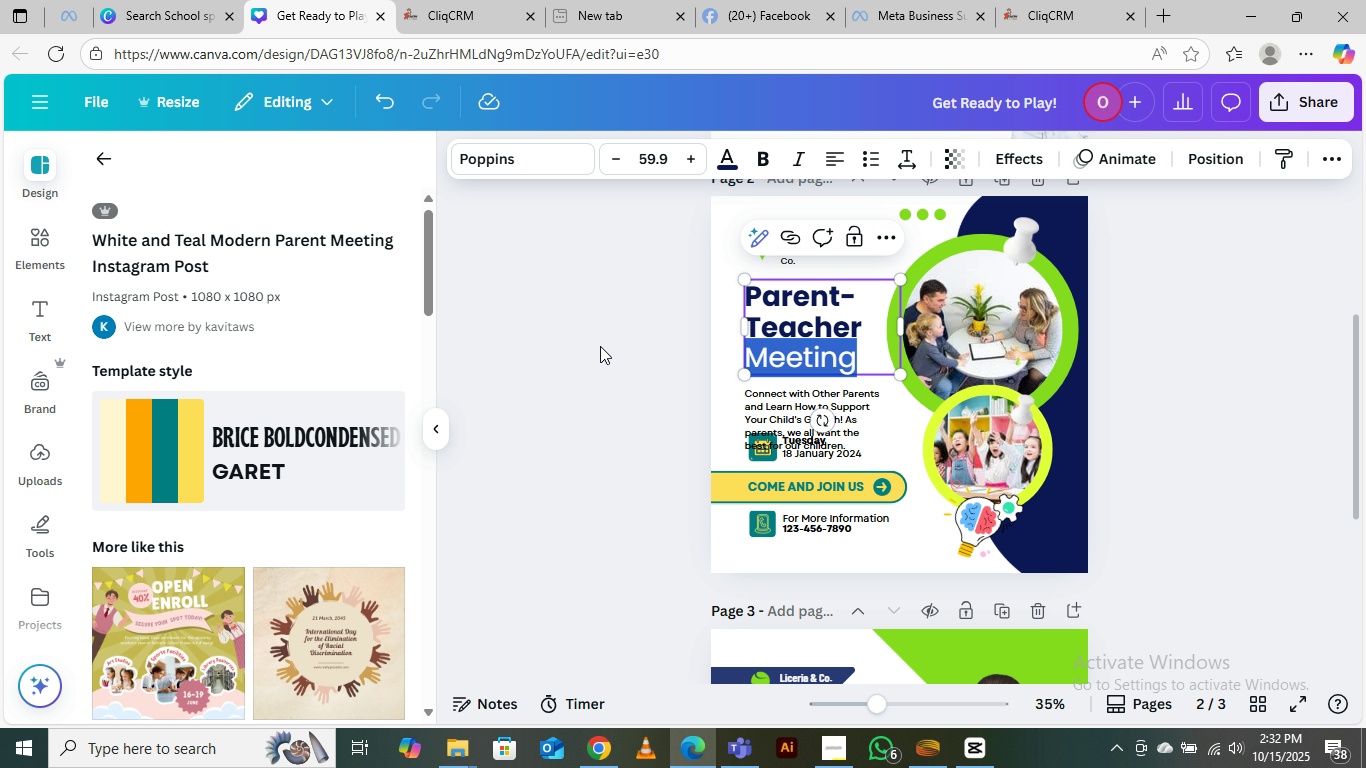 
left_click([600, 346])
 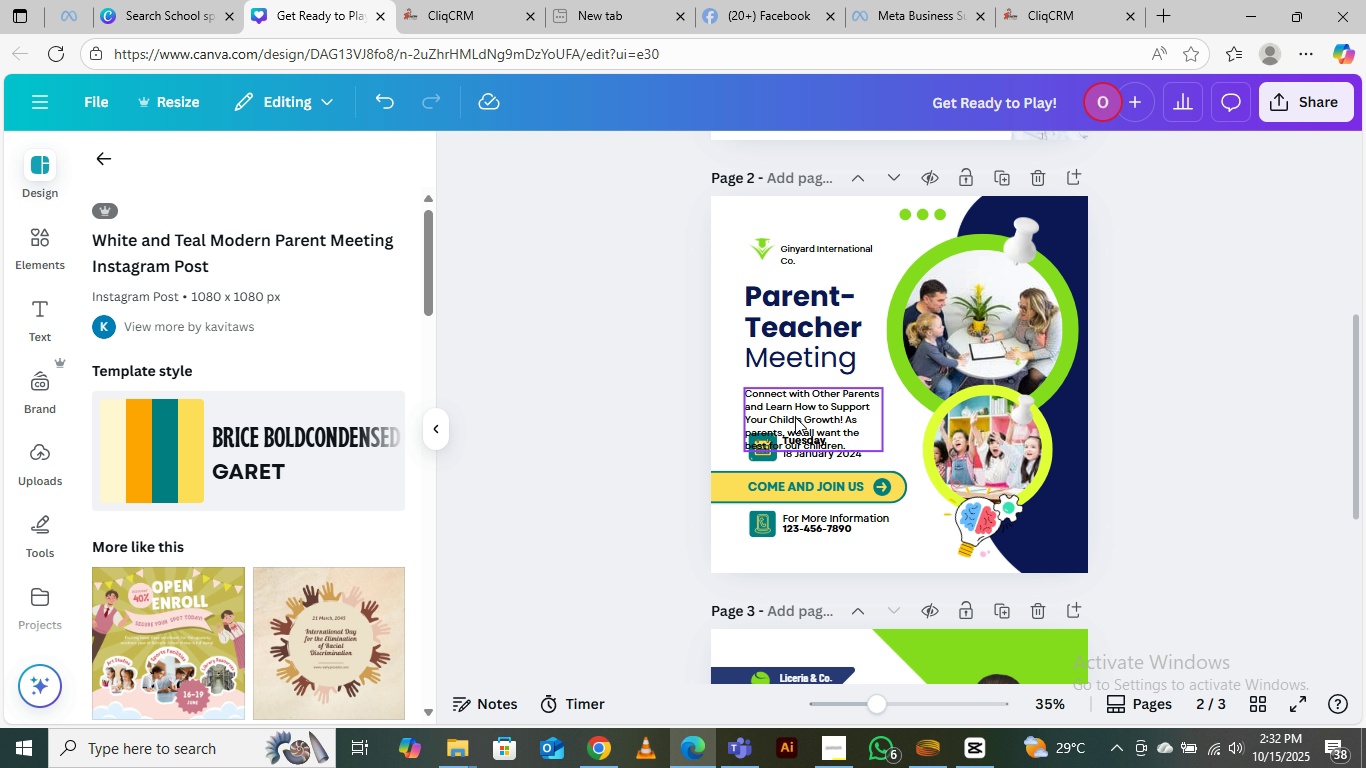 
left_click([815, 410])
 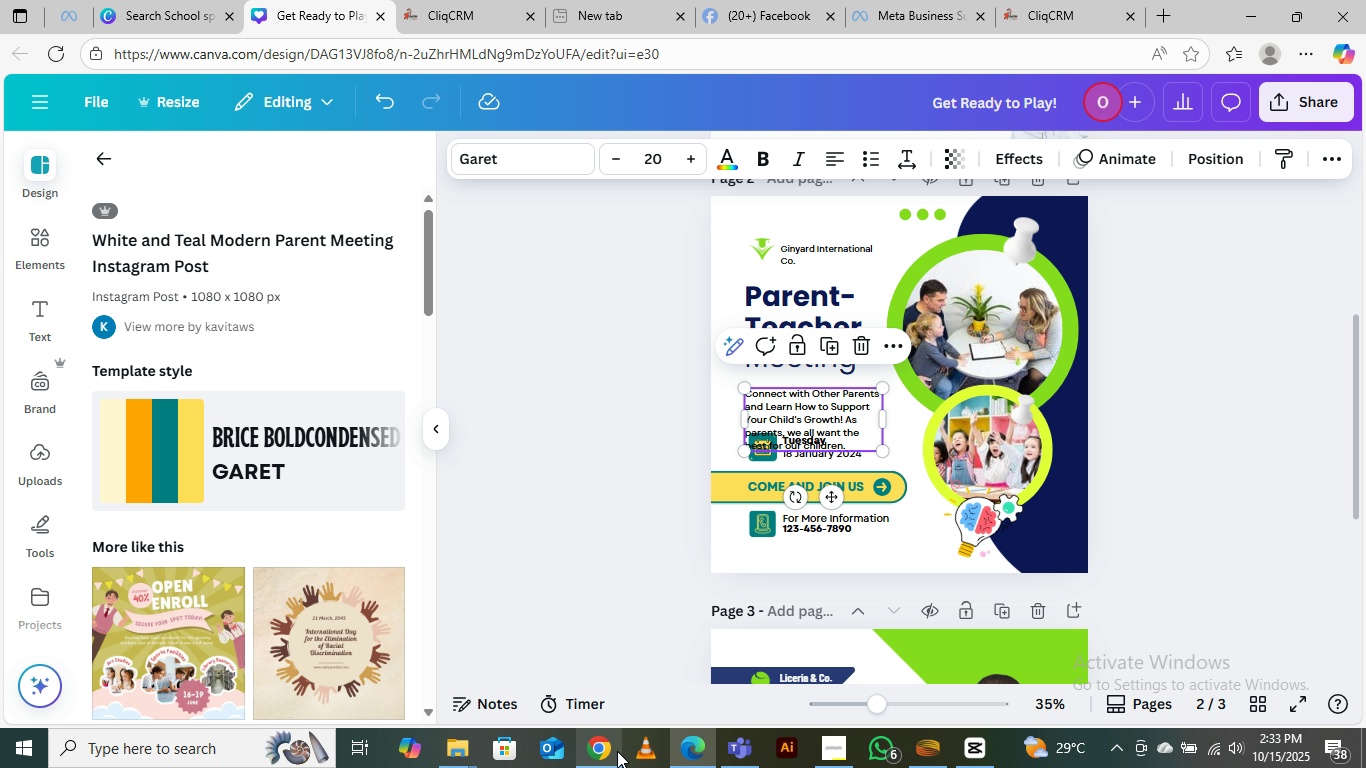 
left_click([610, 685])
 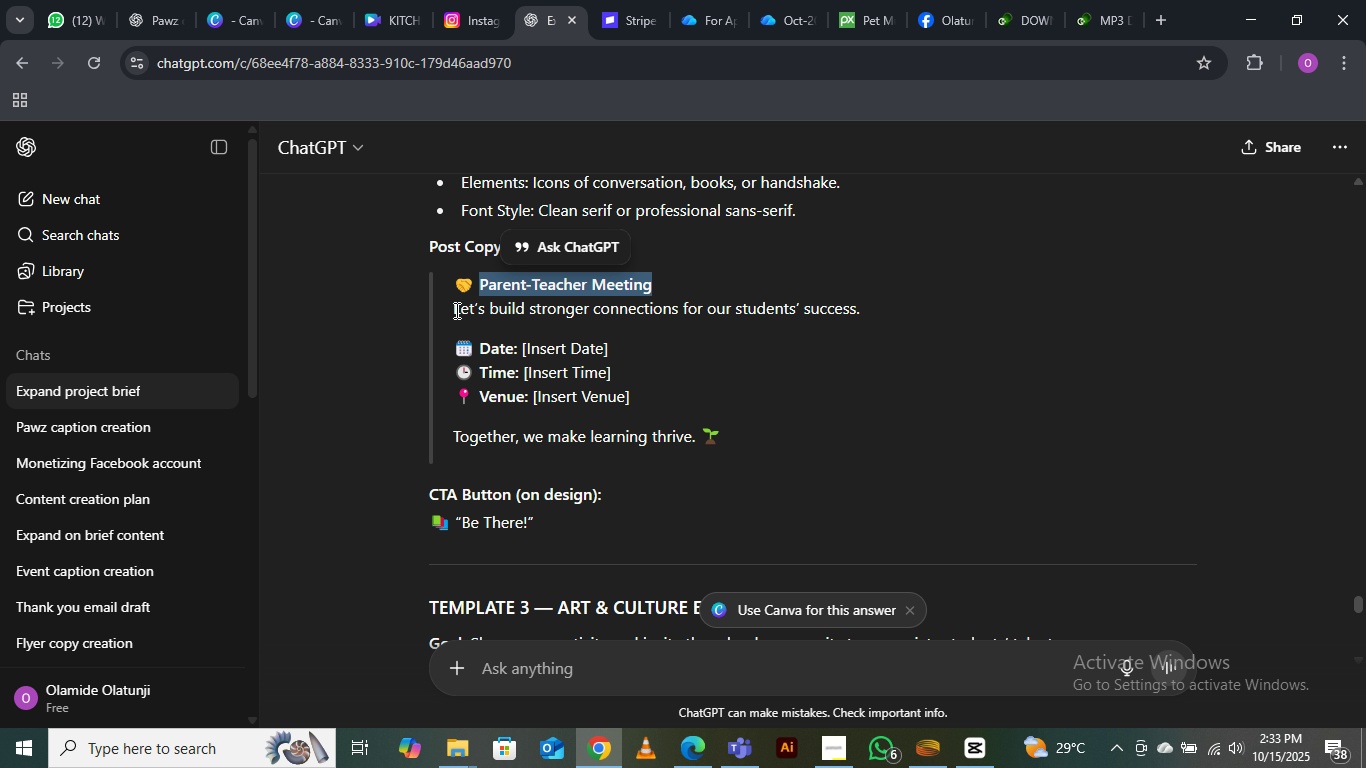 
left_click_drag(start_coordinate=[454, 310], to_coordinate=[872, 312])
 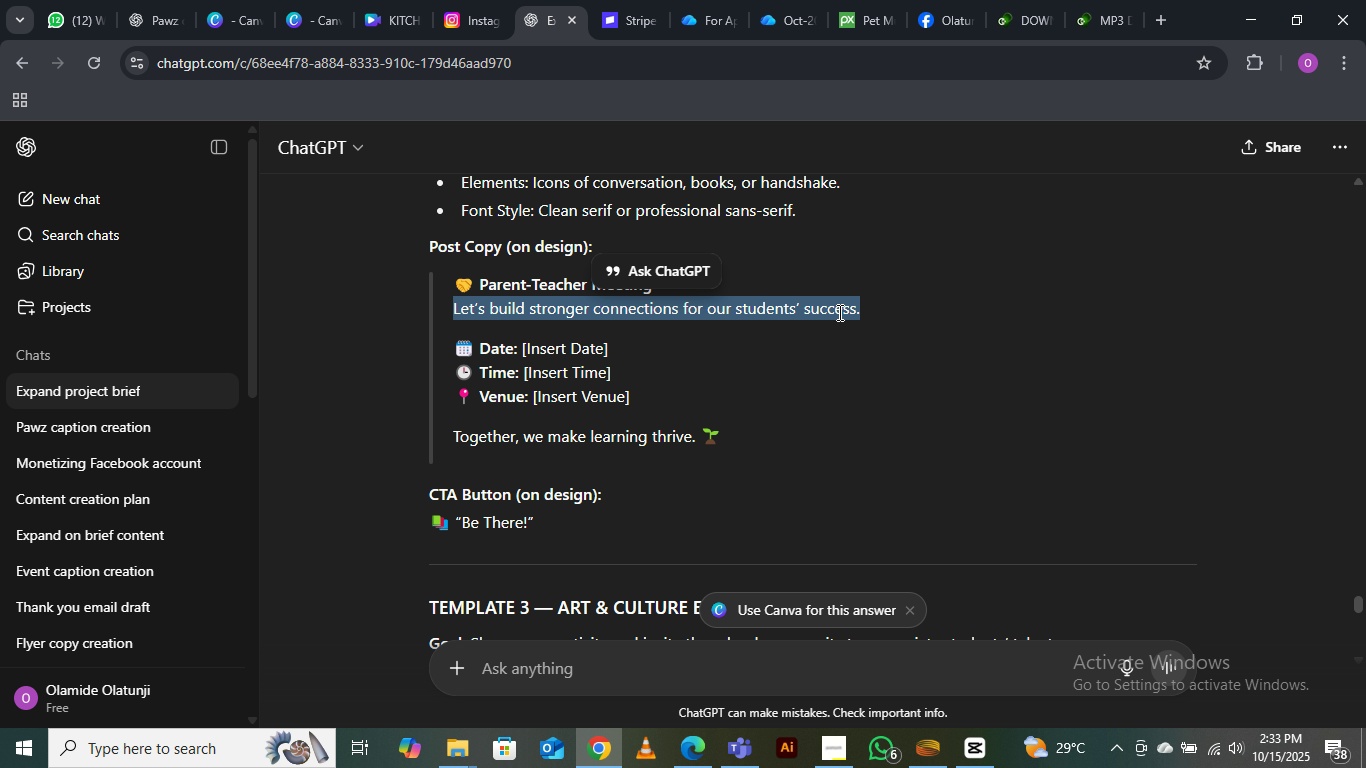 
right_click([838, 312])
 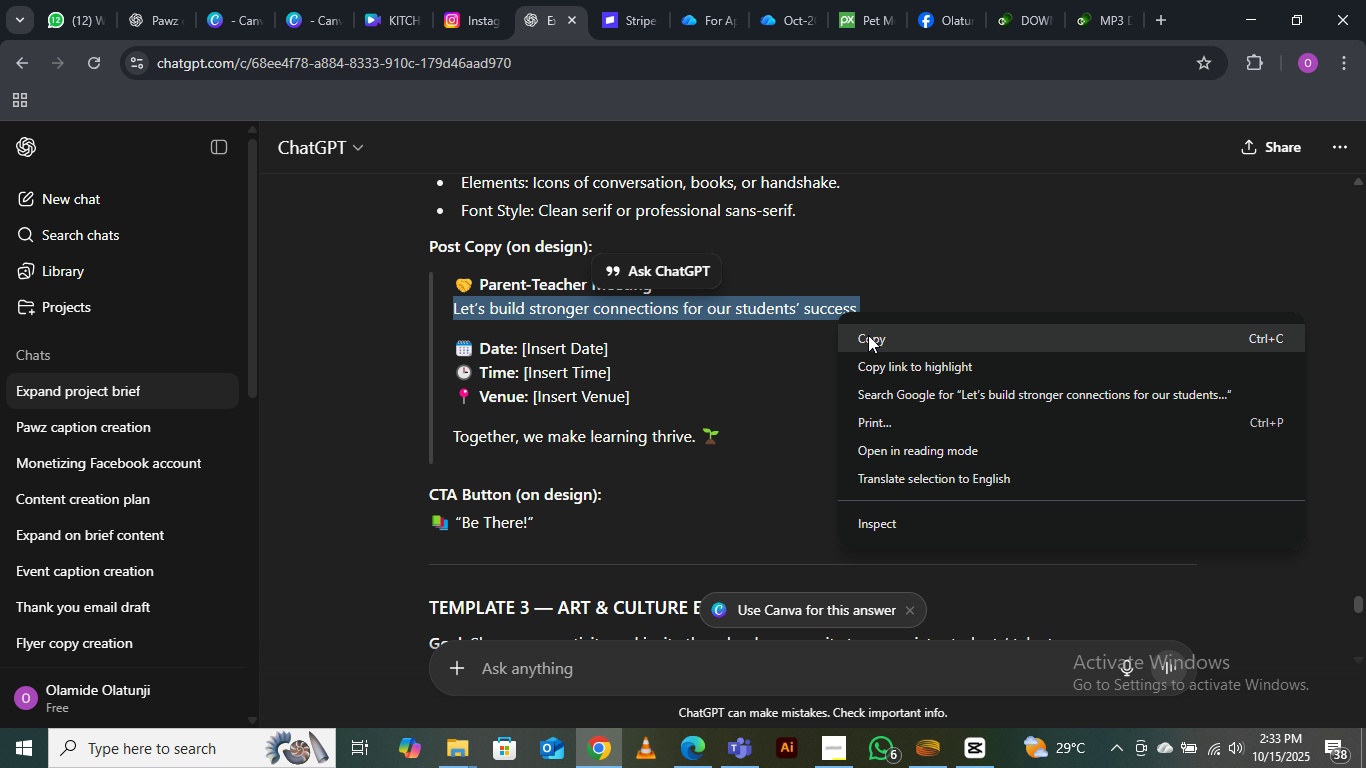 
left_click([868, 335])
 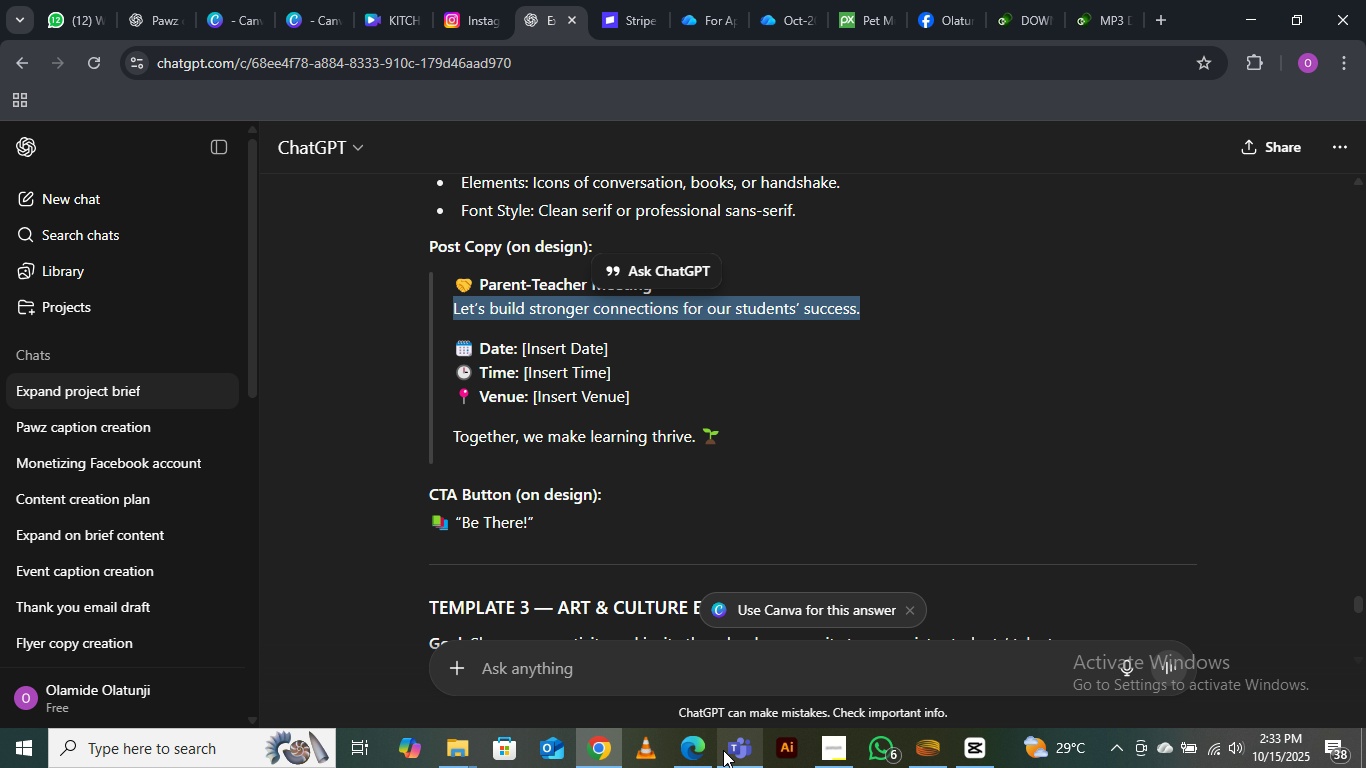 
left_click([690, 755])
 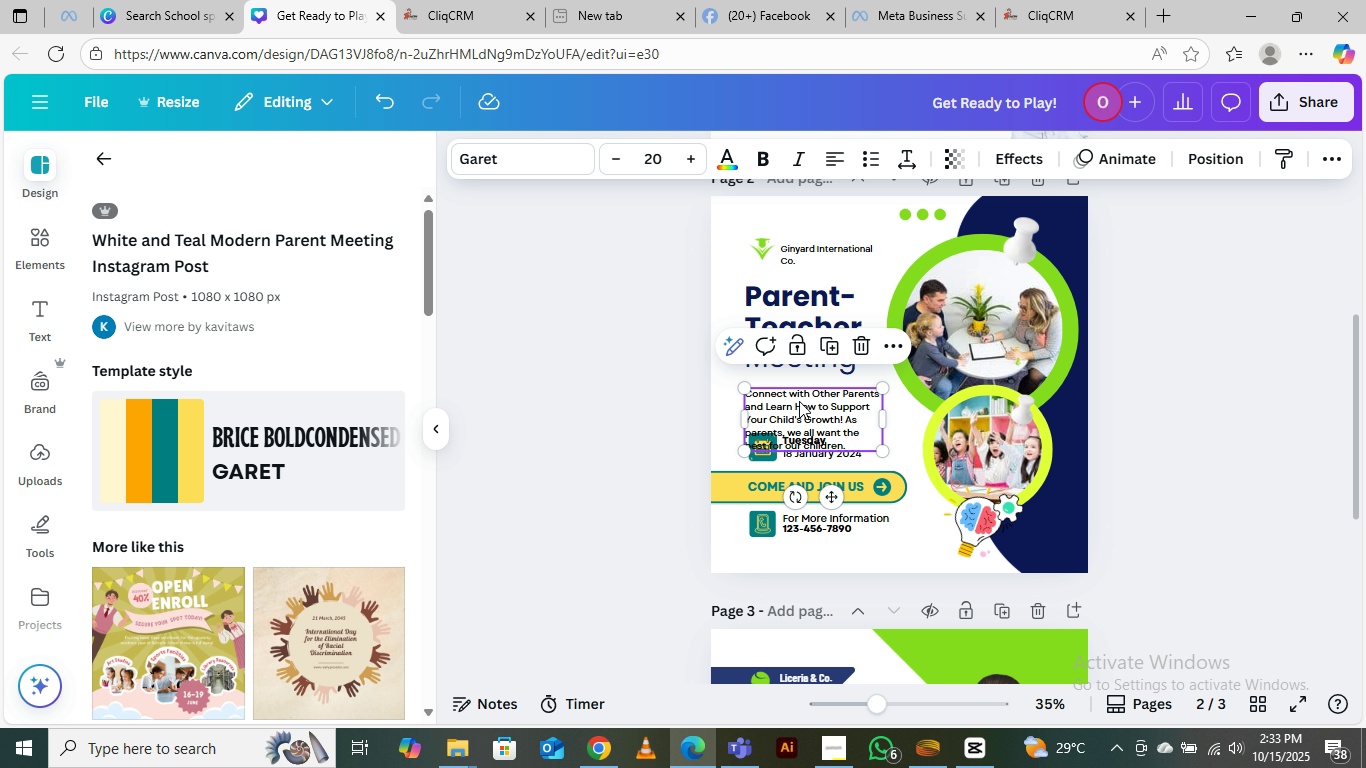 
left_click([800, 399])
 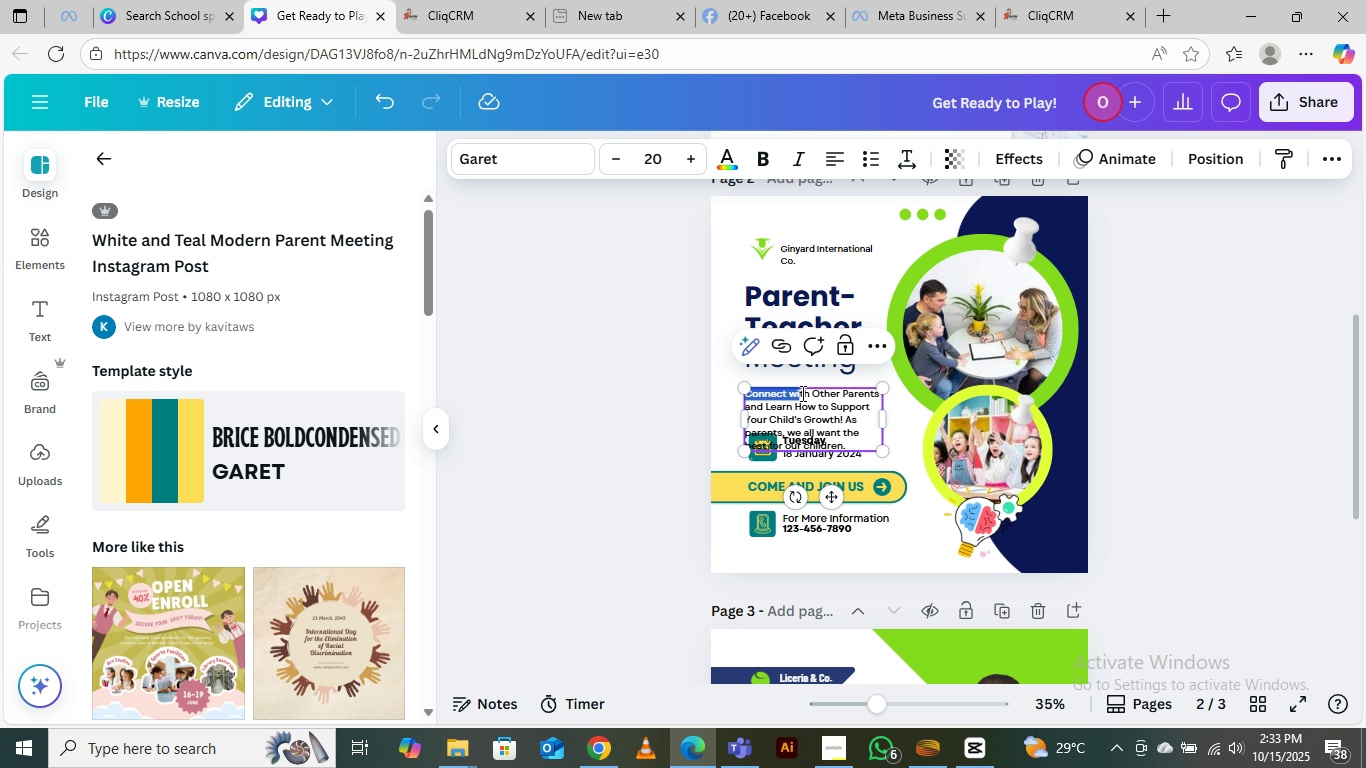 
key(Control+A)
 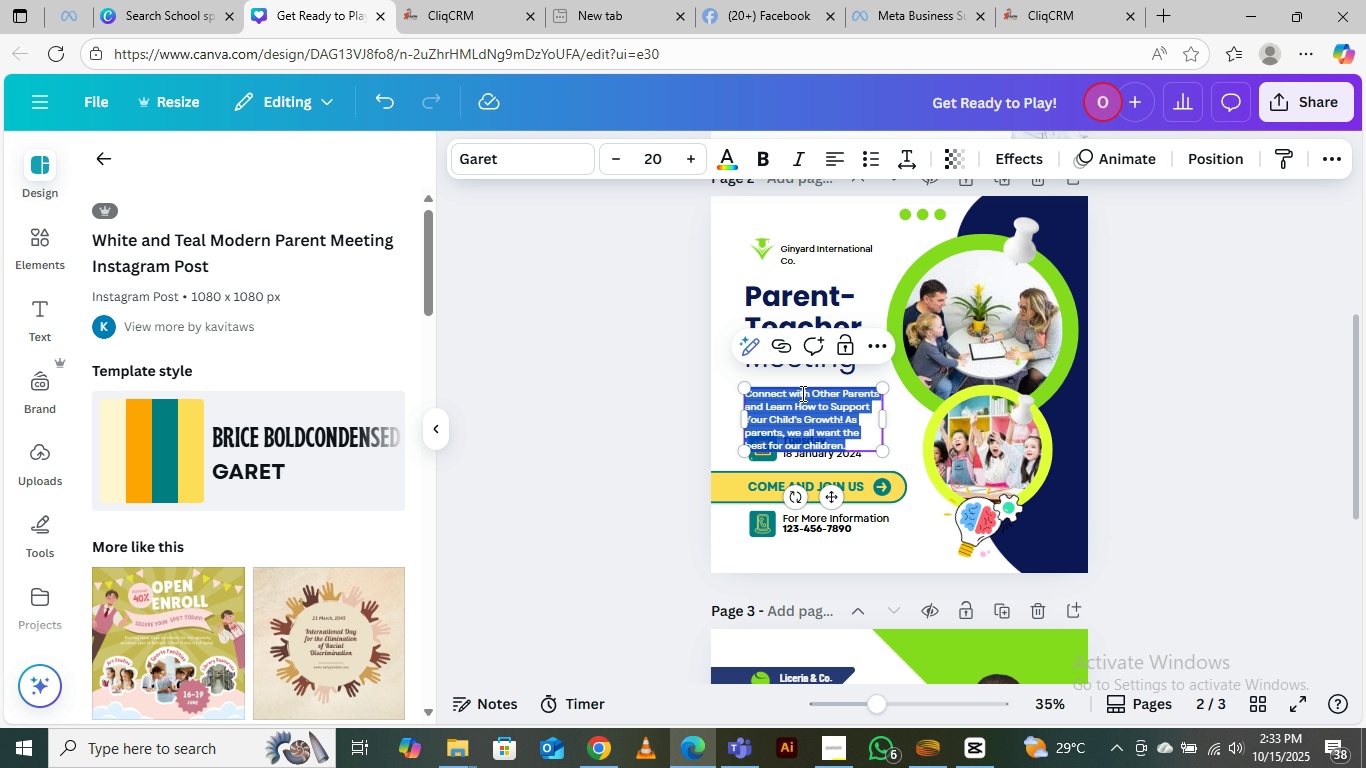 
key(Control+V)
 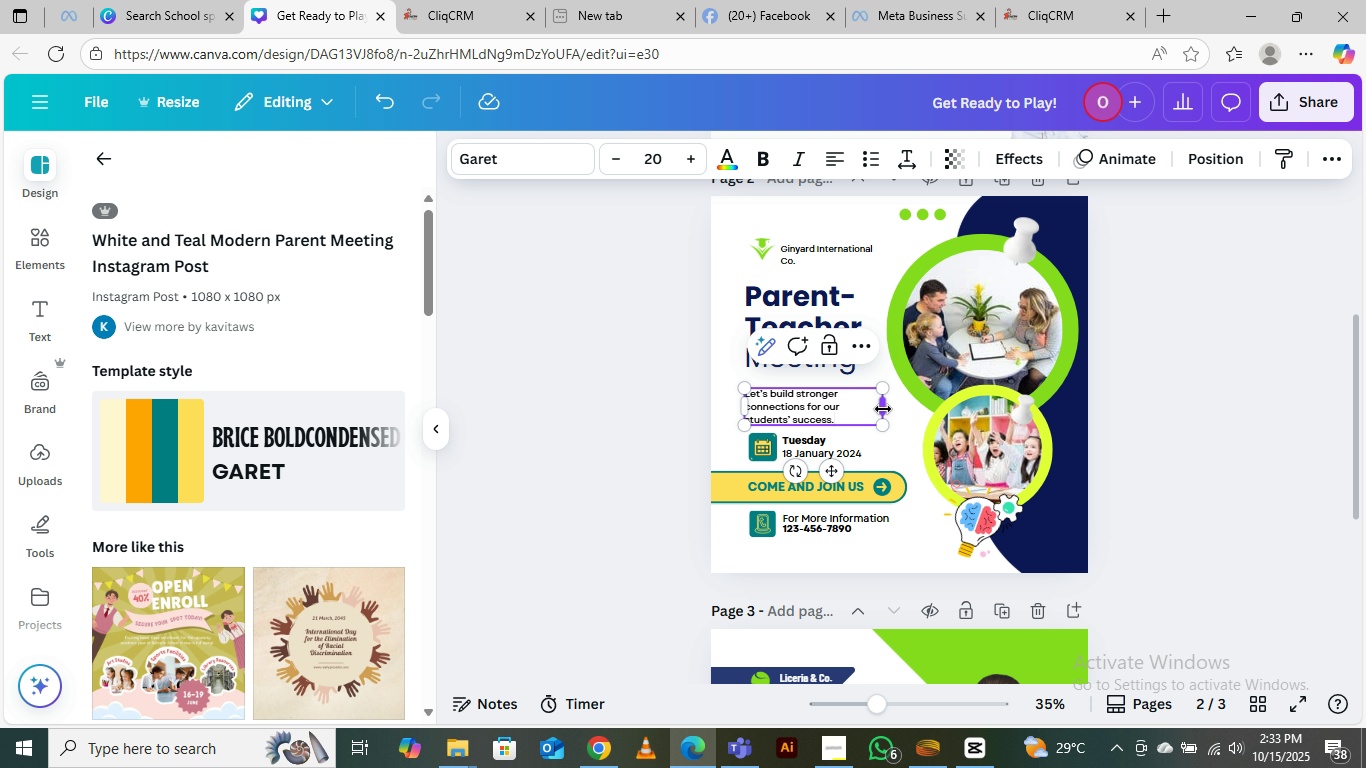 
left_click_drag(start_coordinate=[889, 410], to_coordinate=[914, 406])
 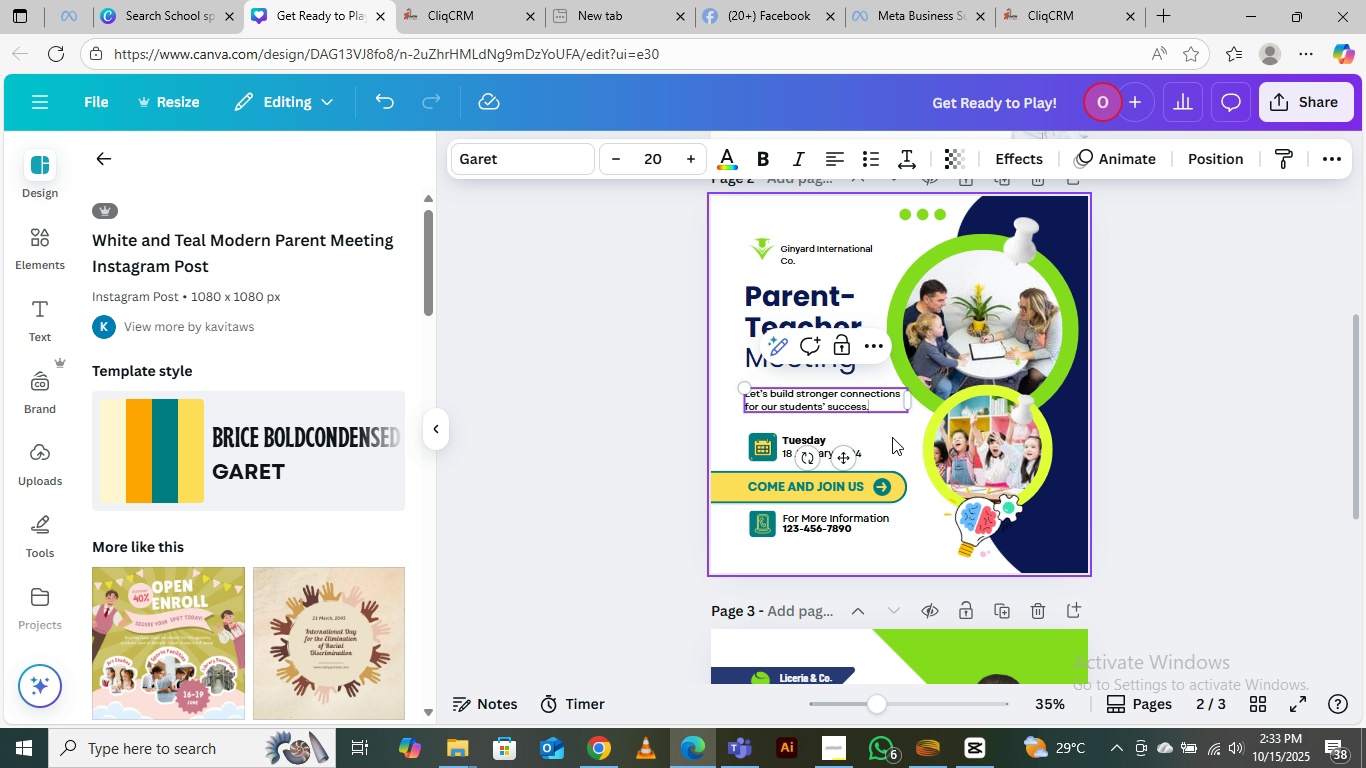 
left_click([892, 438])
 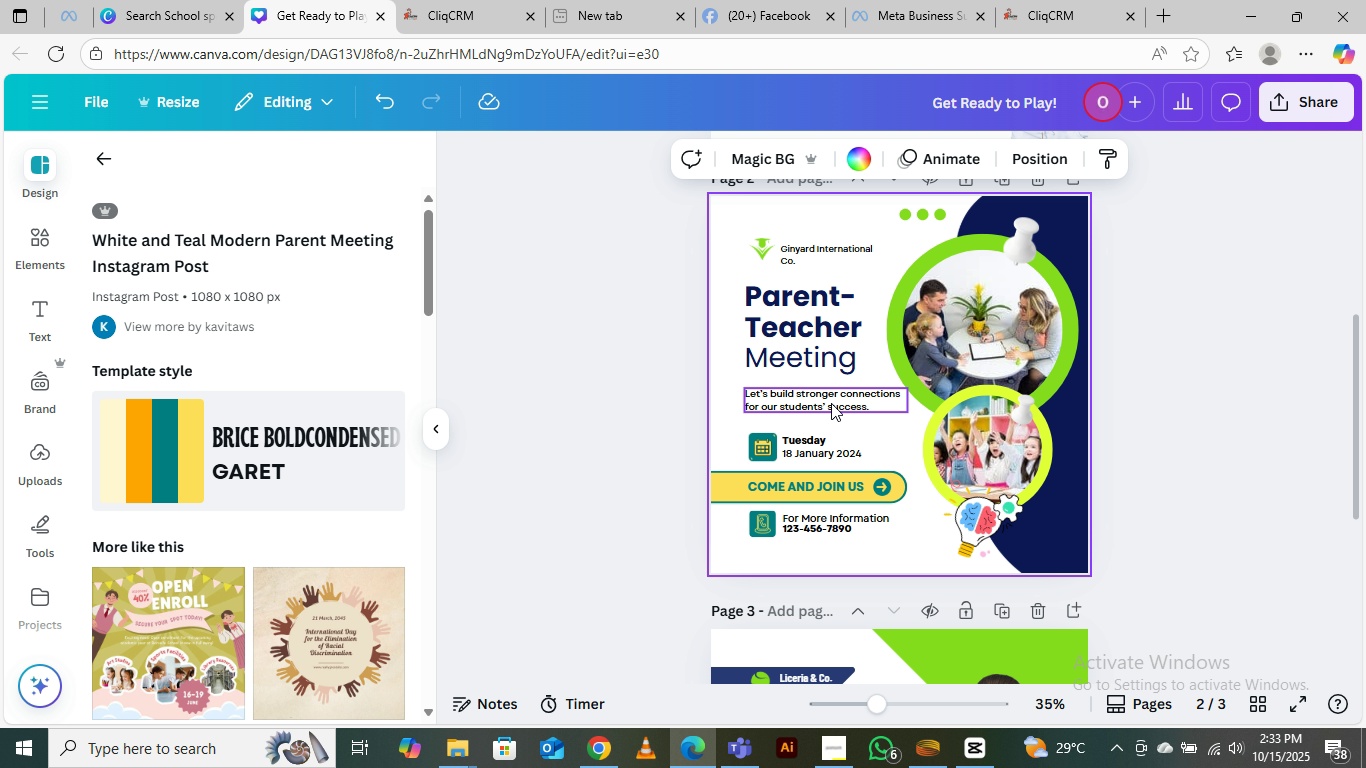 
left_click_drag(start_coordinate=[828, 401], to_coordinate=[820, 406])
 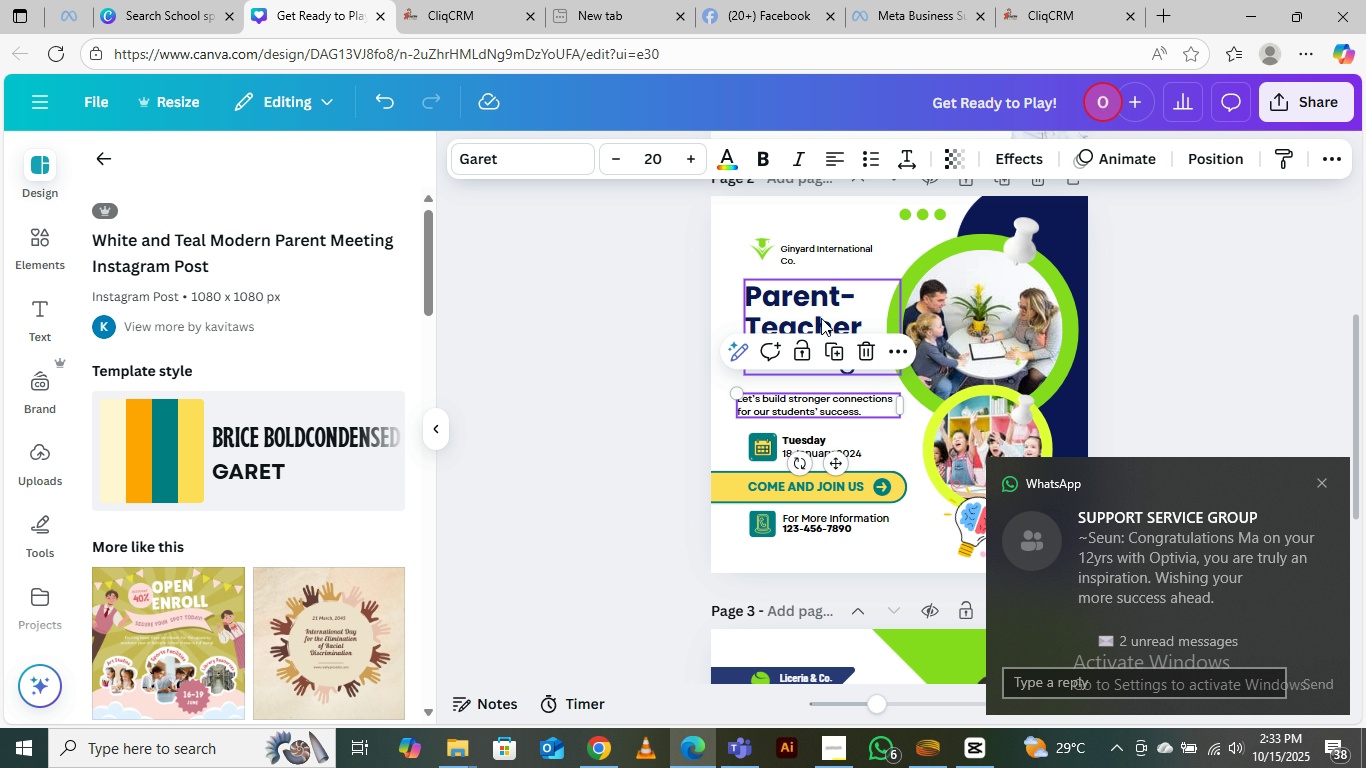 
left_click([823, 315])
 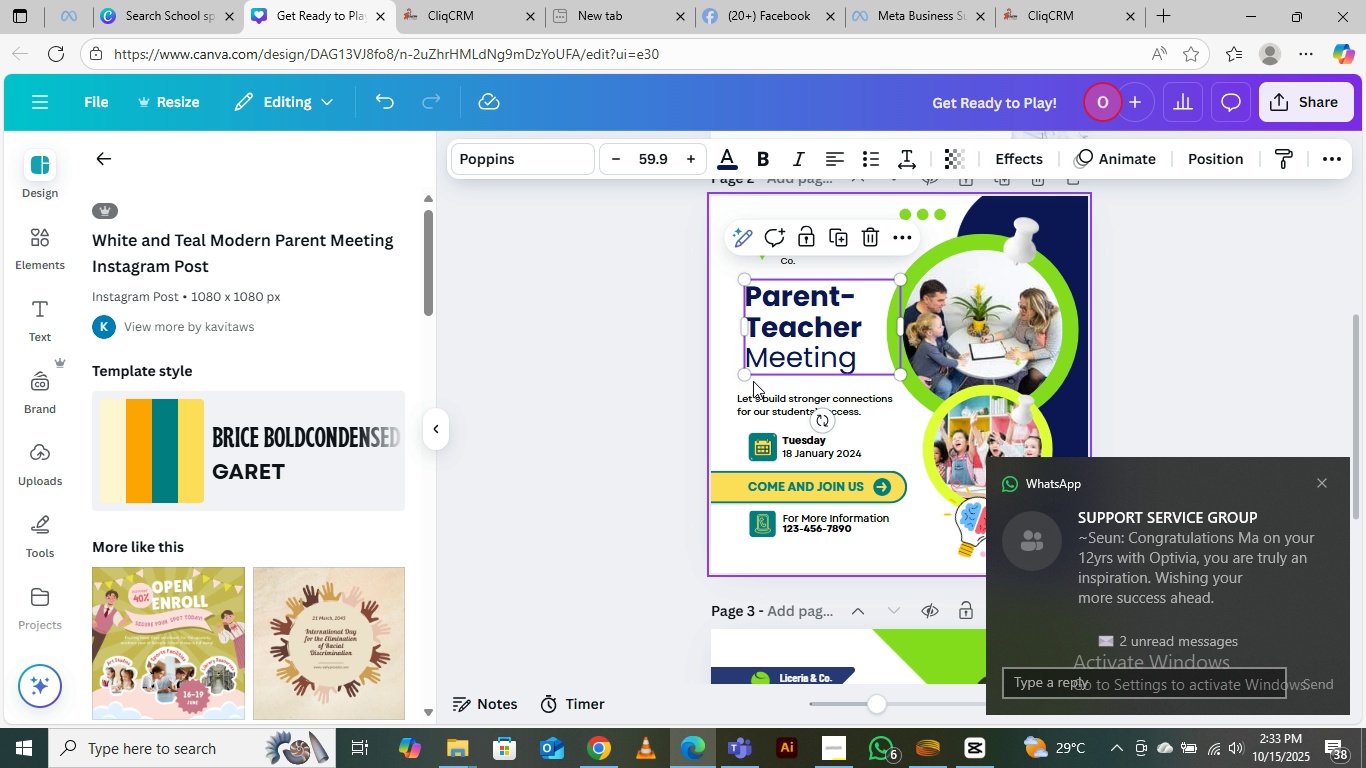 
left_click_drag(start_coordinate=[738, 379], to_coordinate=[735, 388])
 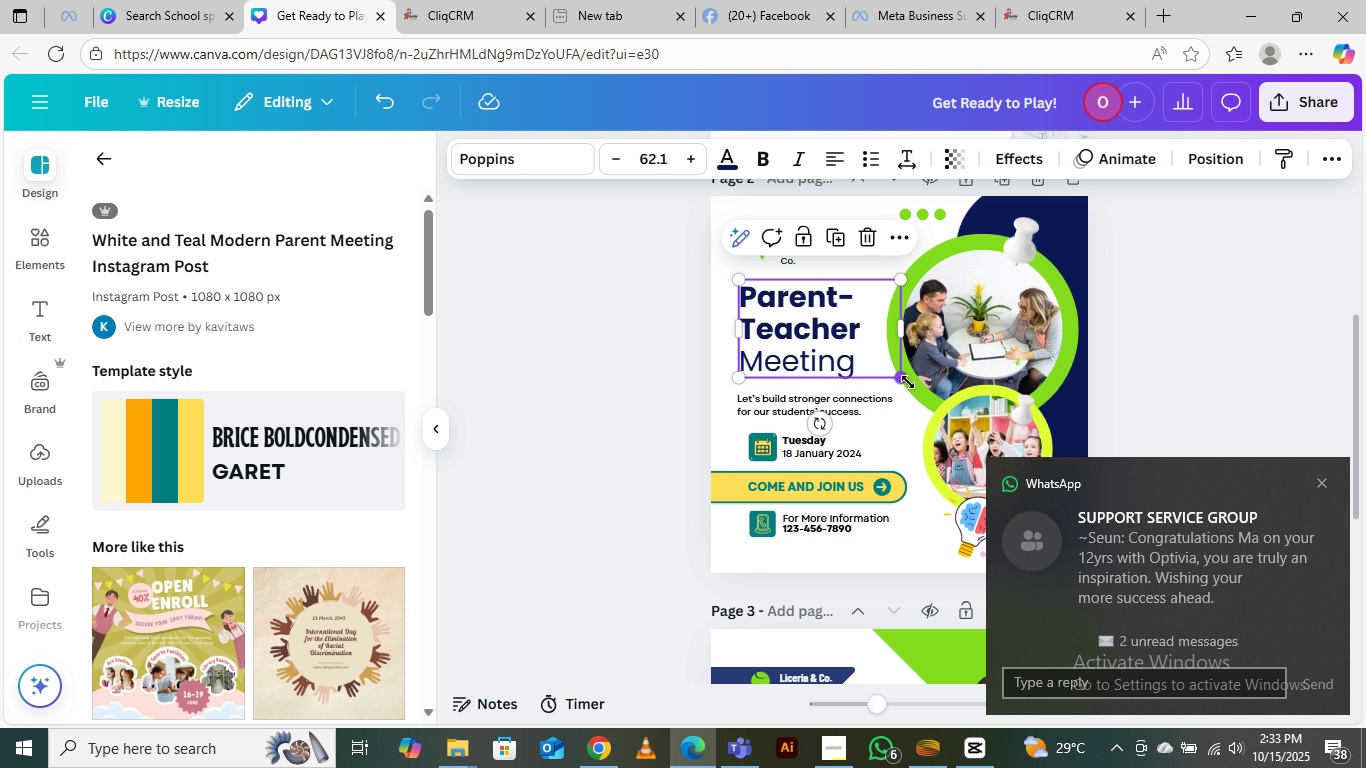 
left_click_drag(start_coordinate=[908, 382], to_coordinate=[917, 384])
 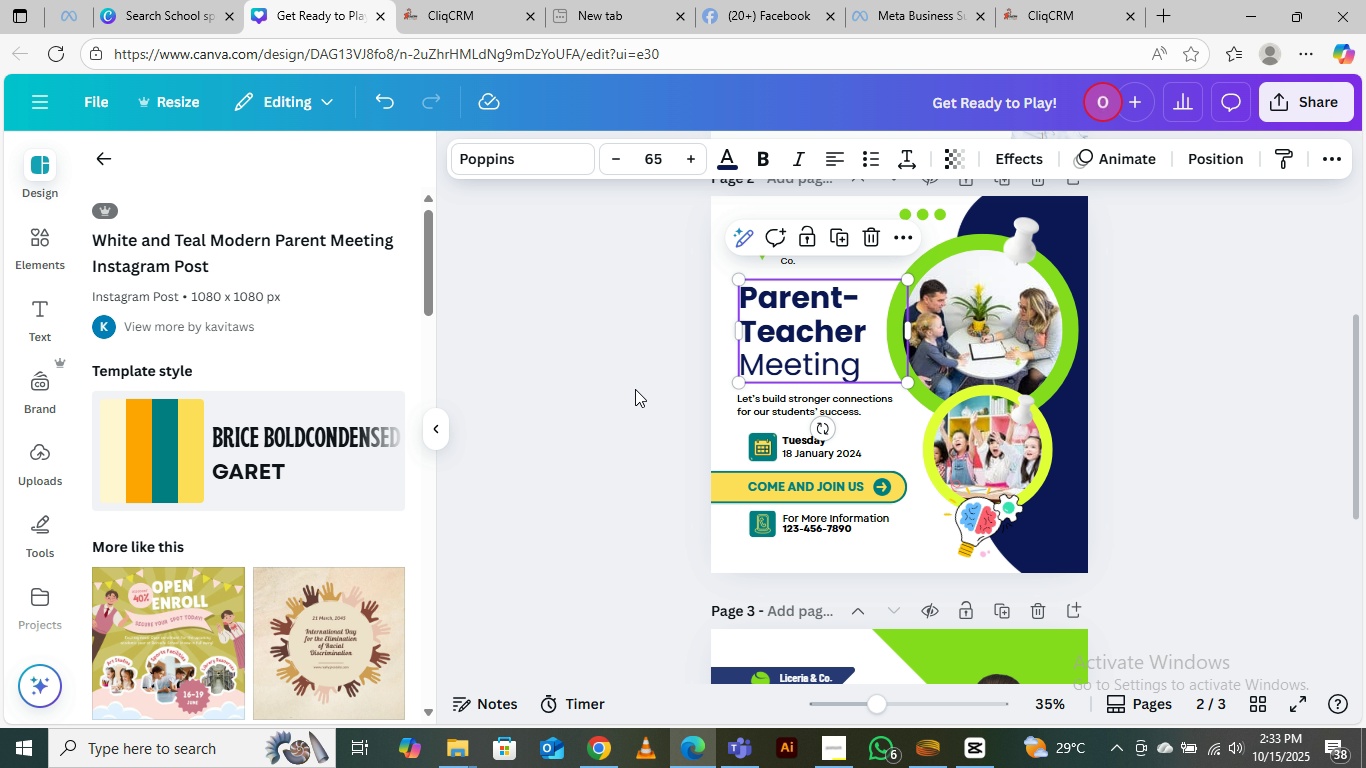 
left_click([635, 389])
 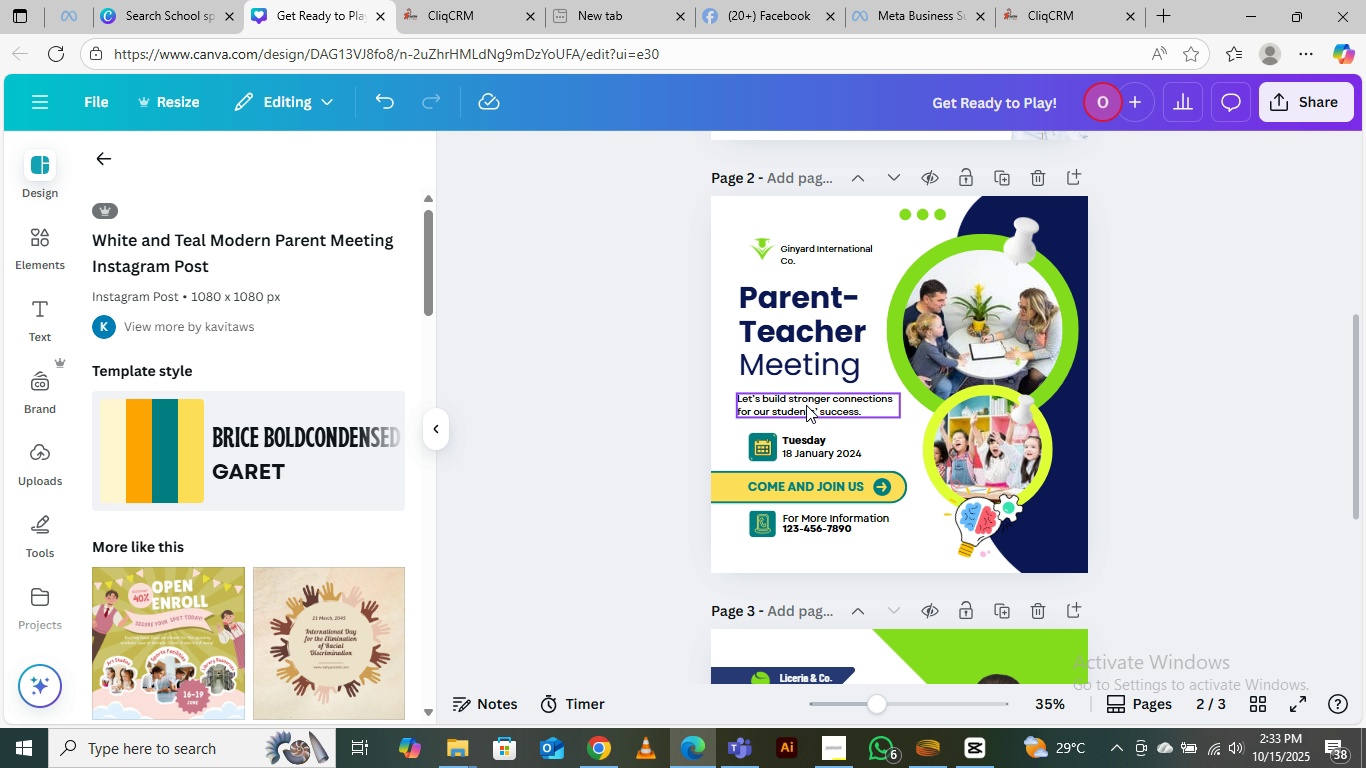 
left_click_drag(start_coordinate=[806, 405], to_coordinate=[807, 399])
 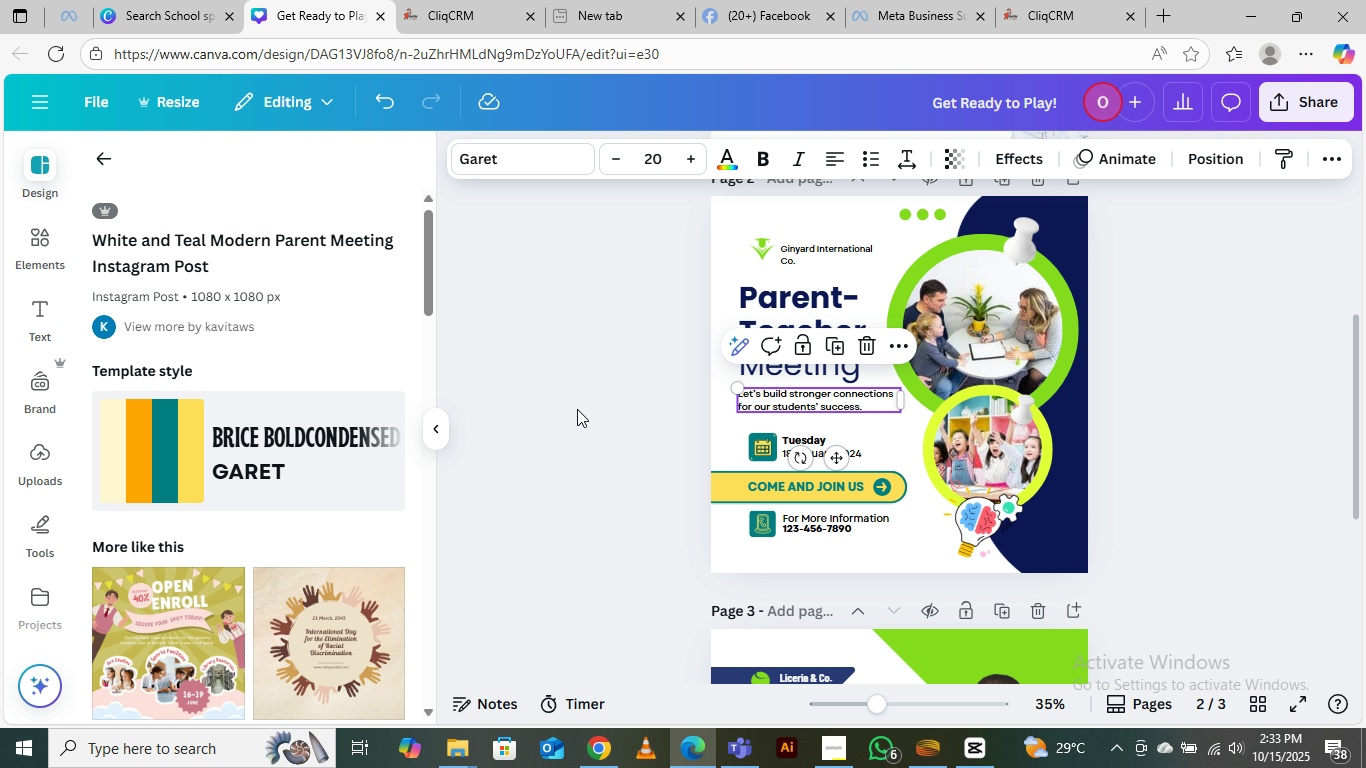 
left_click([577, 409])
 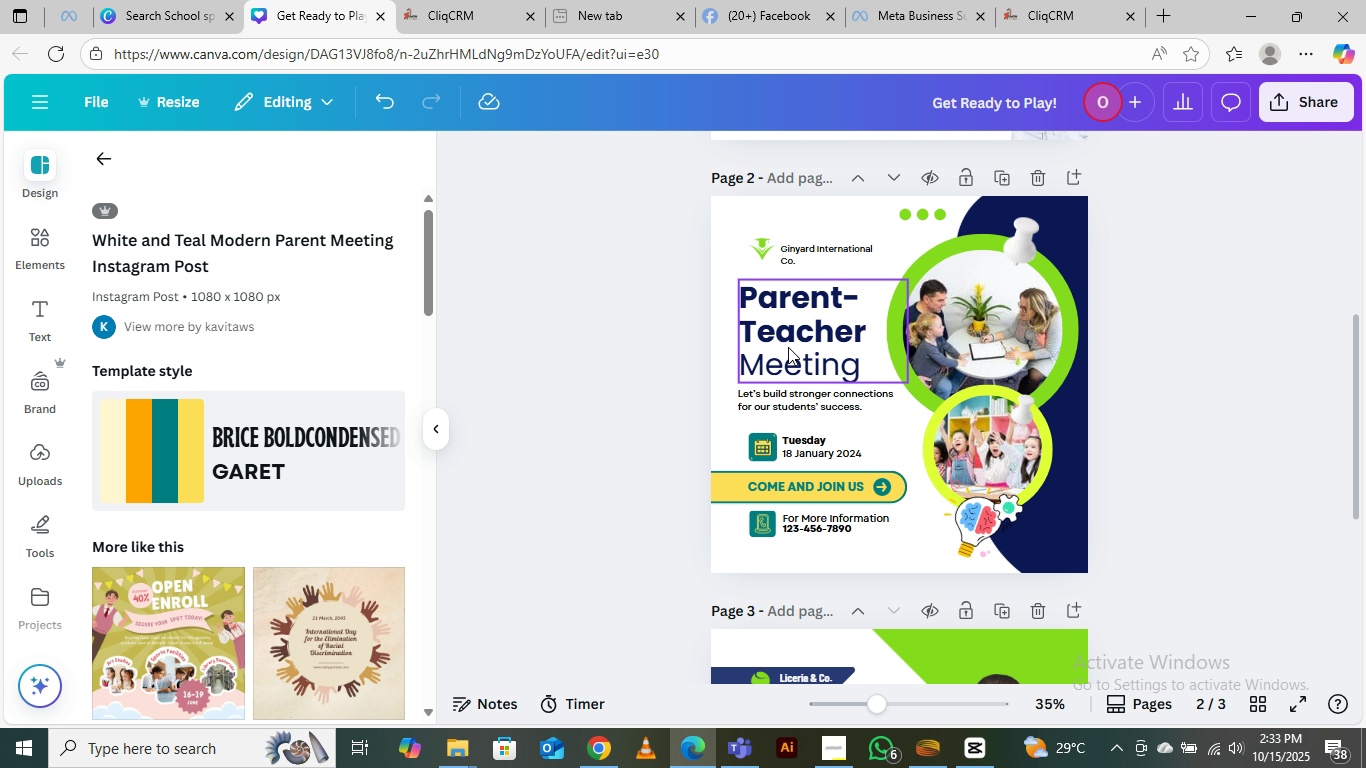 
left_click([789, 347])
 